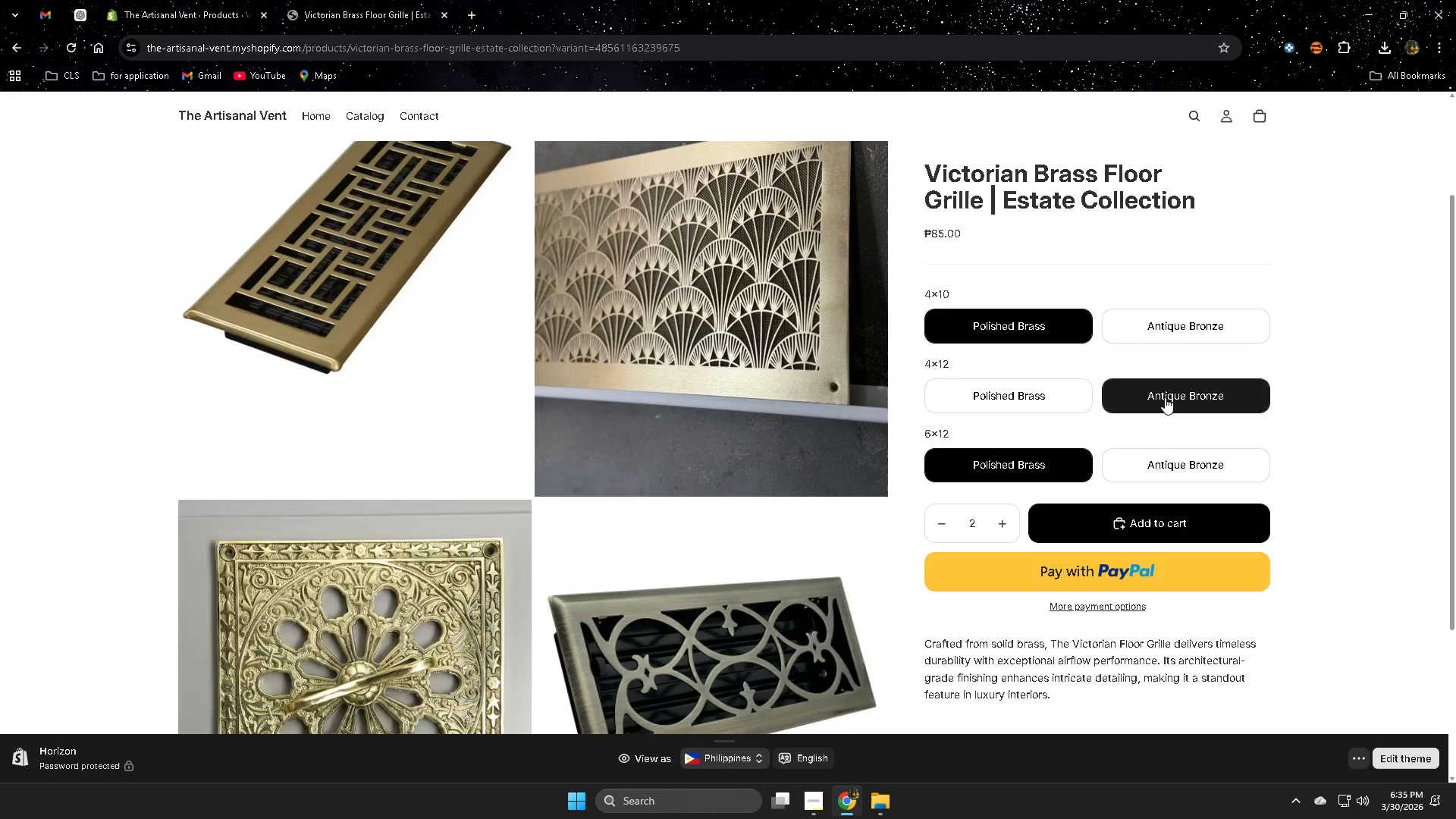 
double_click([1060, 397])
 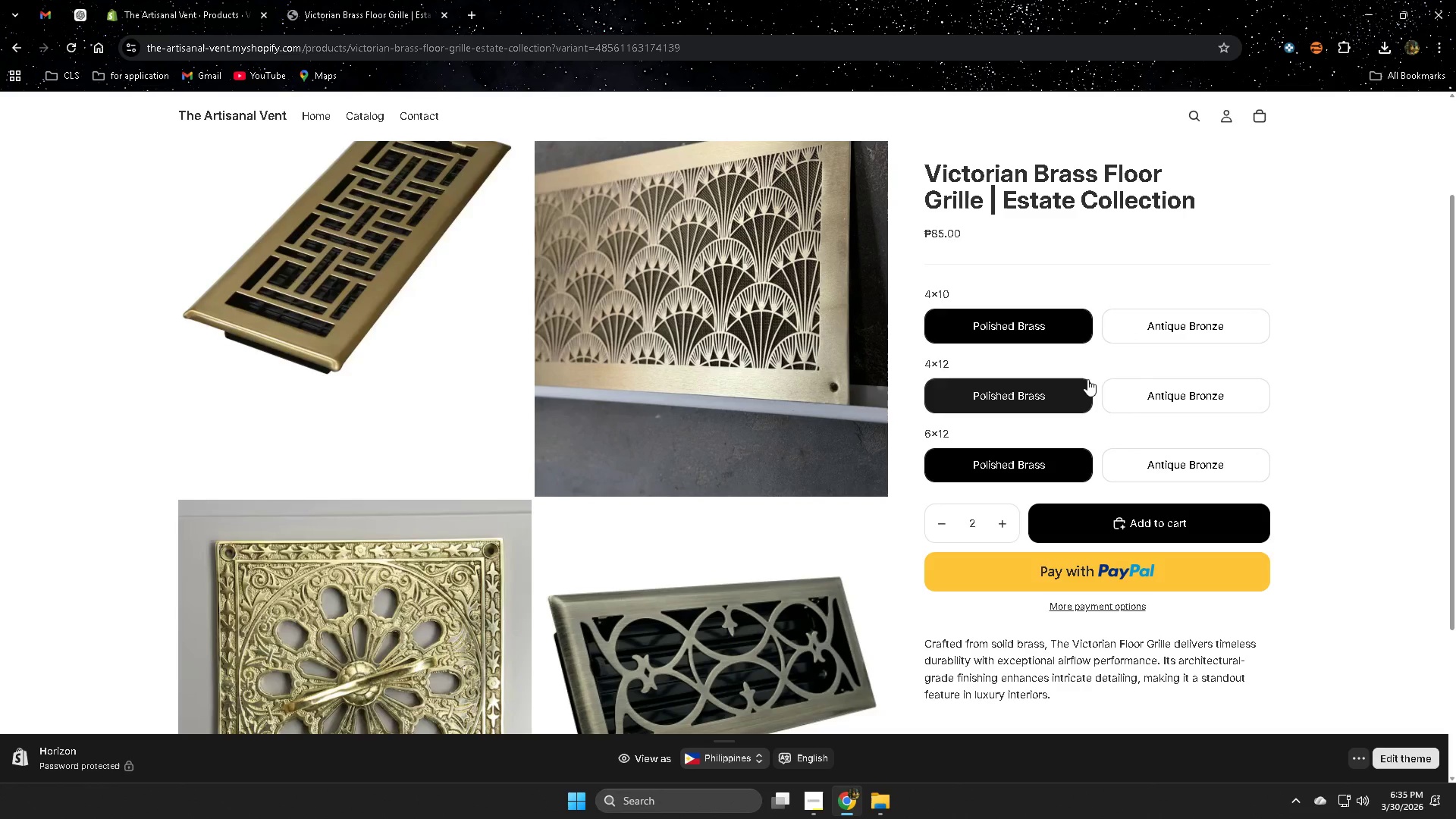 
wait(9.34)
 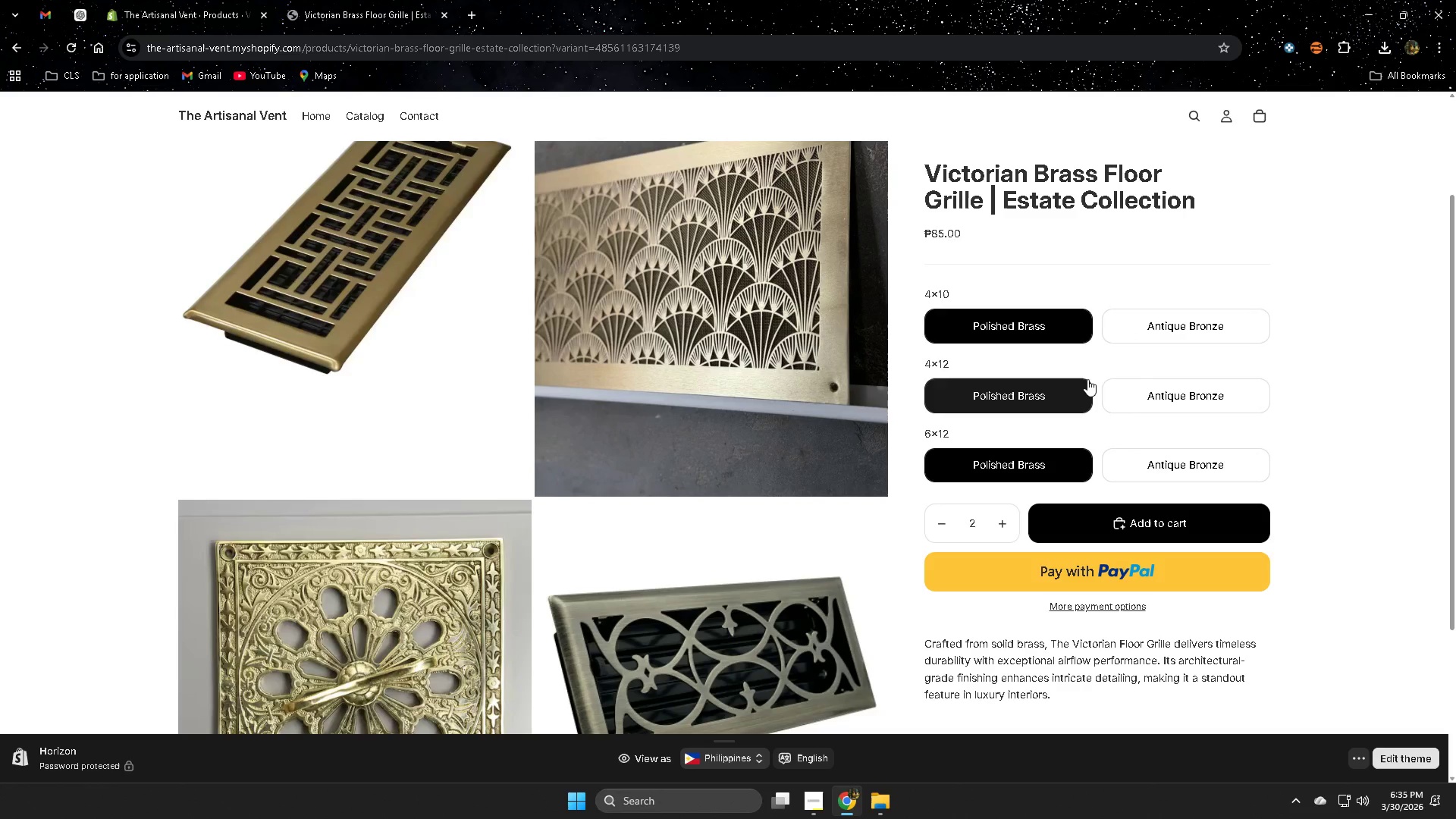 
left_click([1000, 528])
 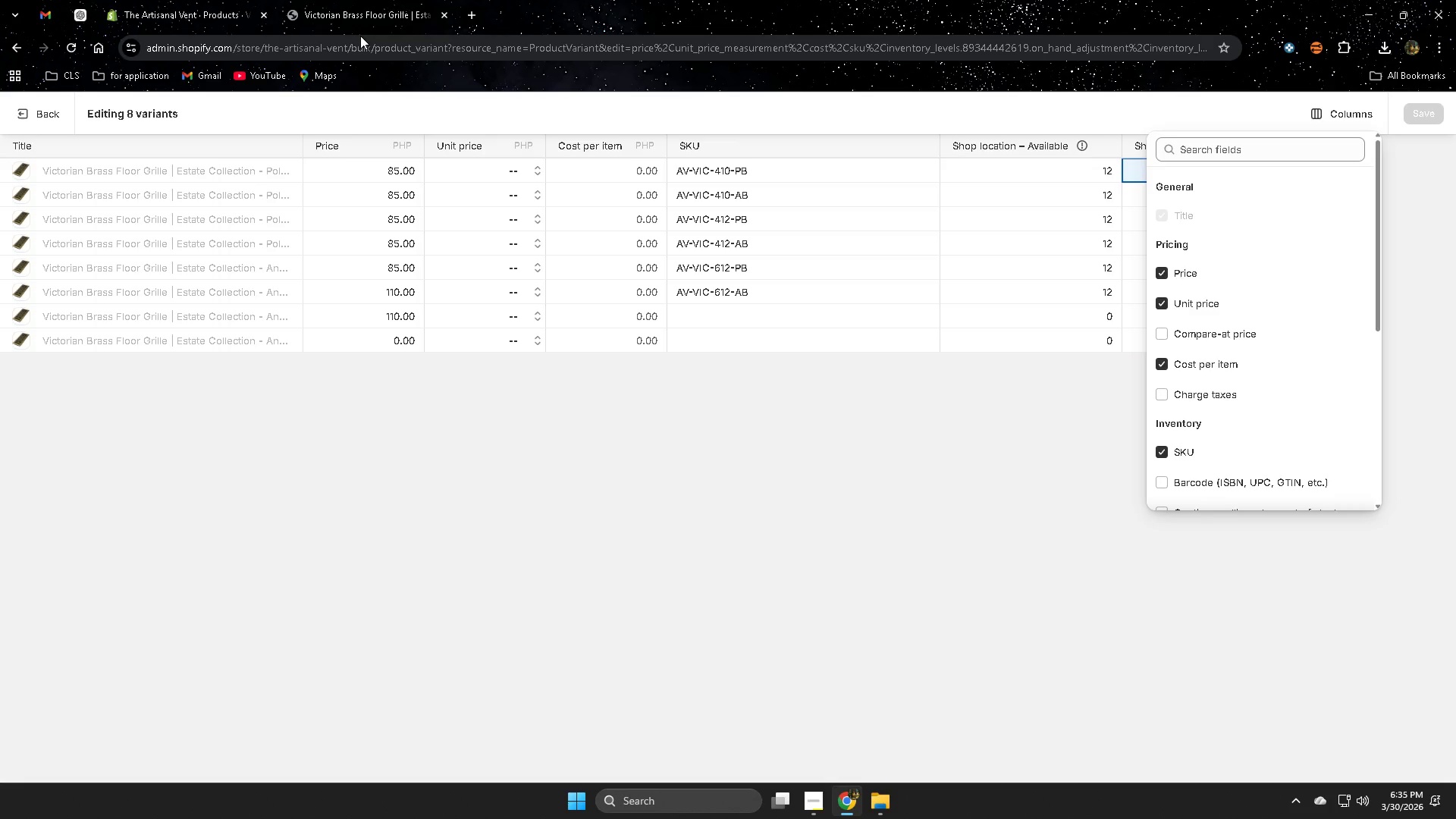 
left_click([936, 535])
 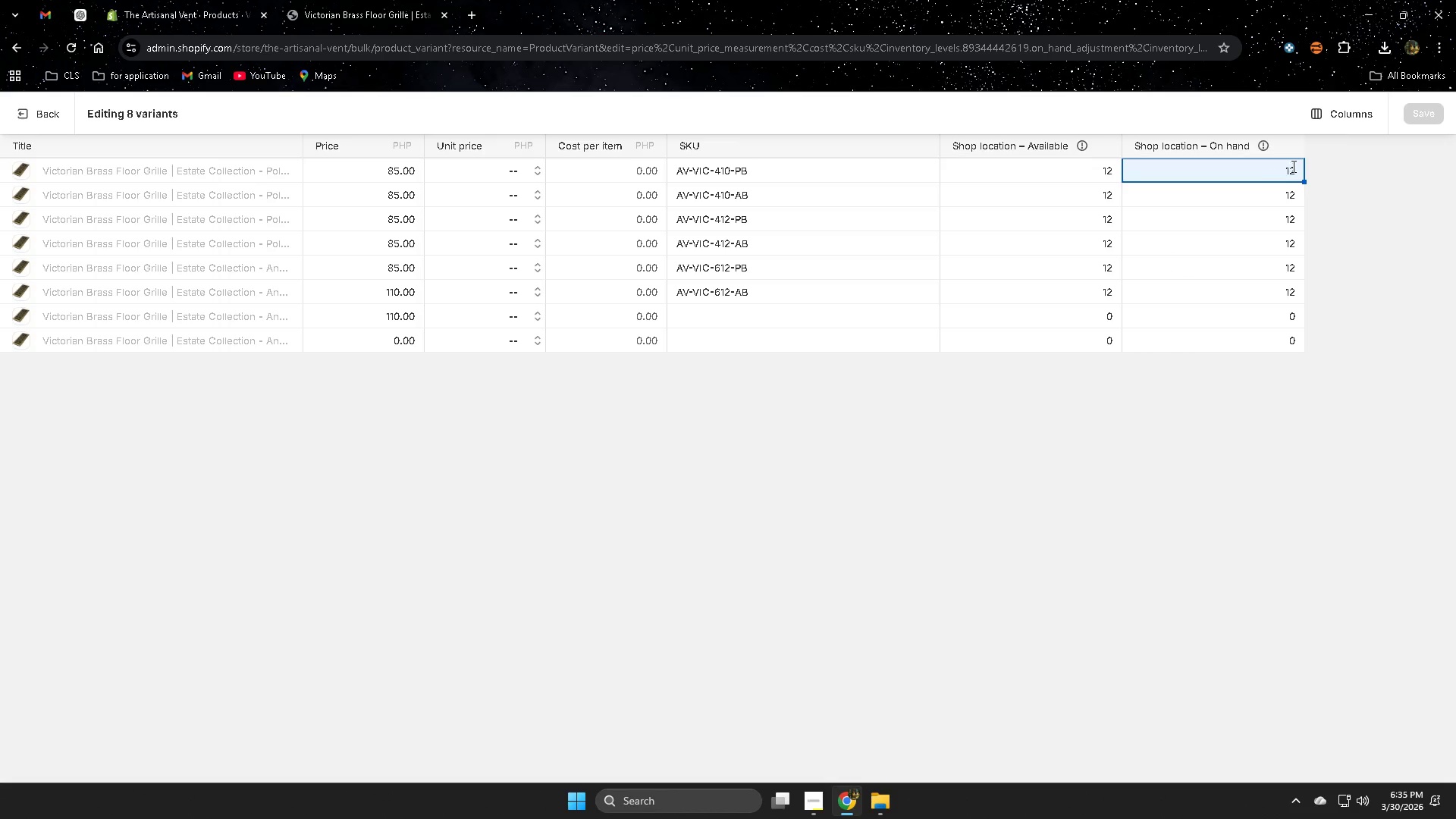 
scroll: coordinate [816, 583], scroll_direction: up, amount: 2.0
 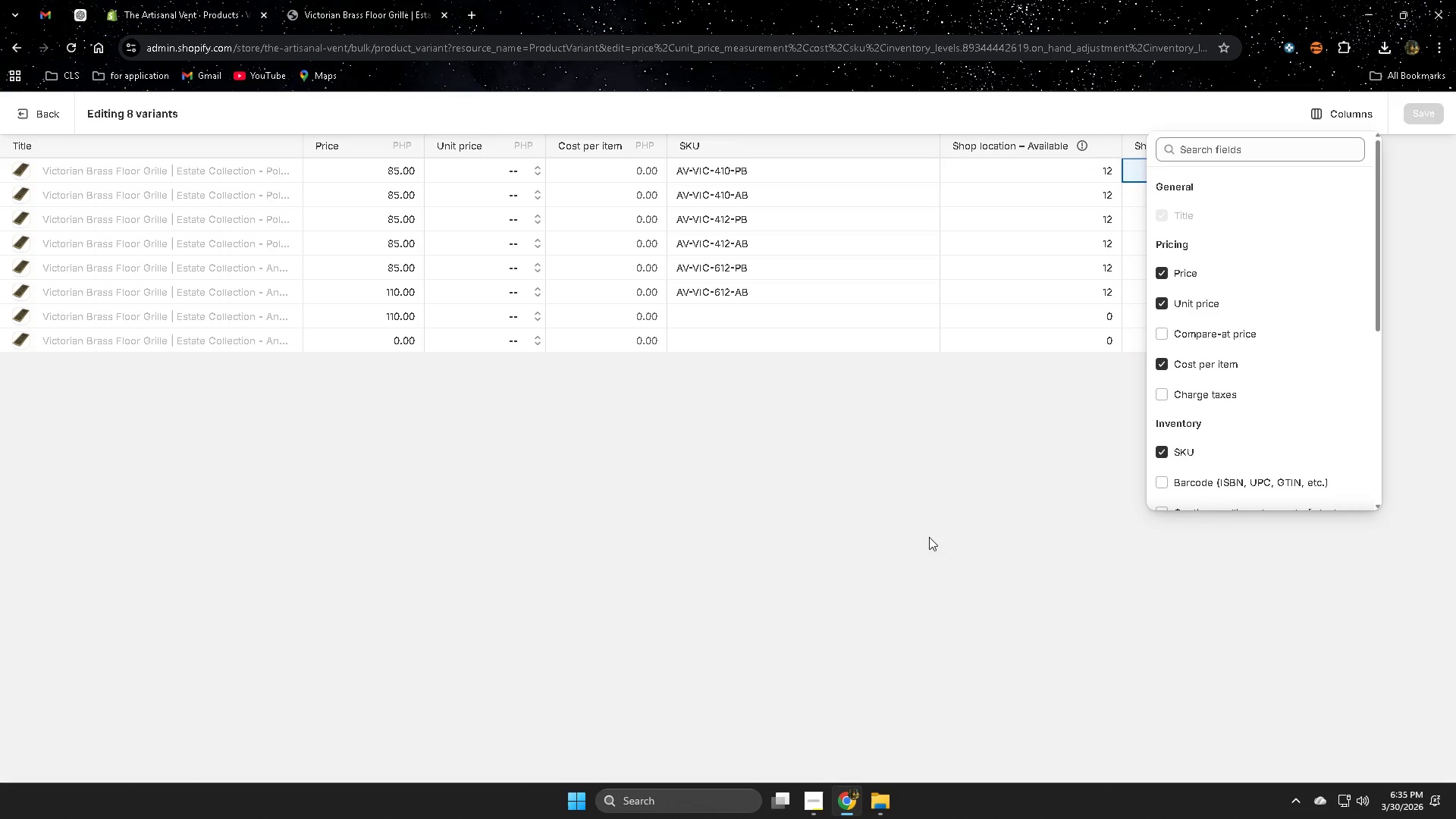 
left_click([1360, 110])
 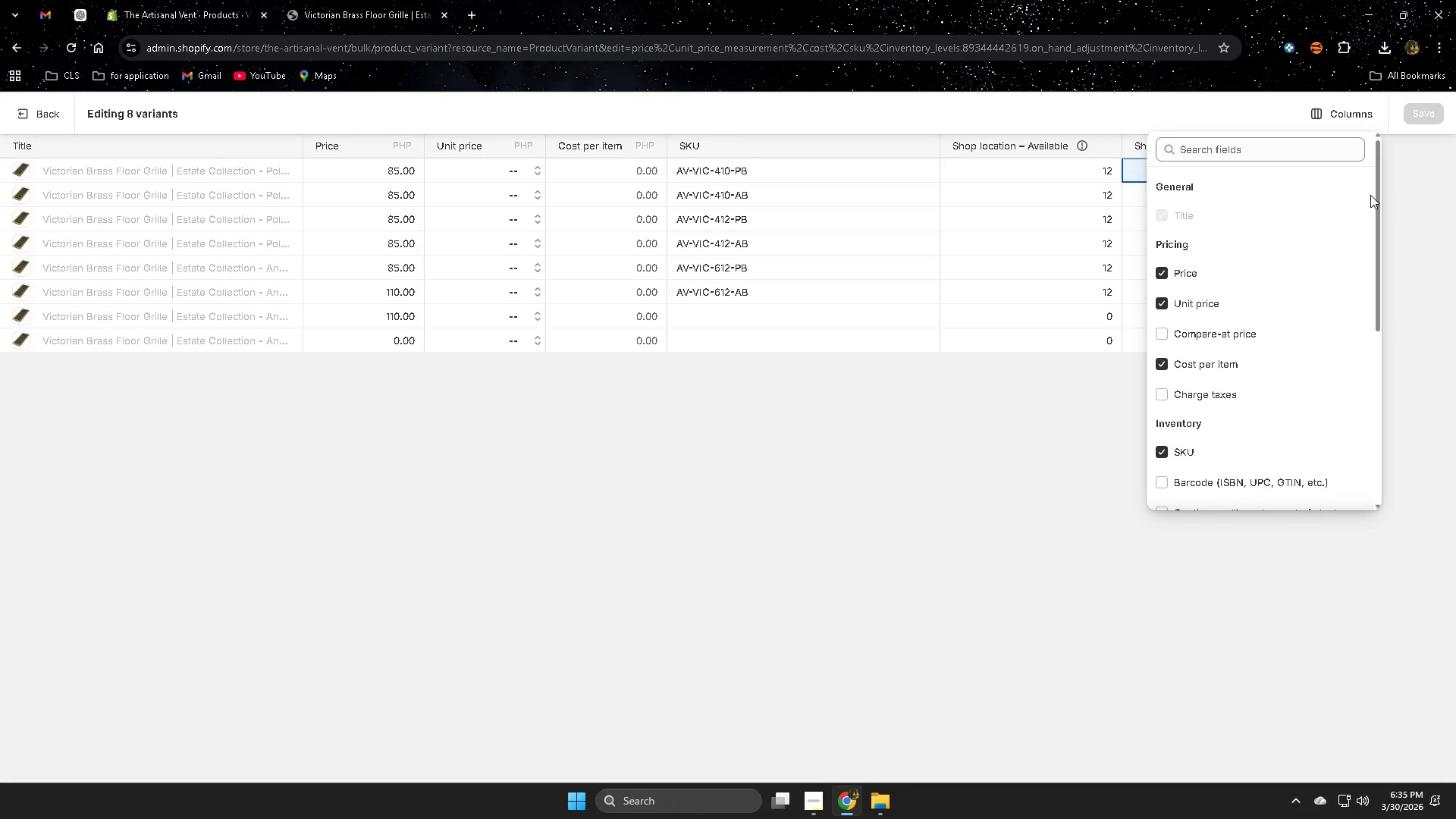 
scroll: coordinate [1313, 429], scroll_direction: down, amount: 2.0
 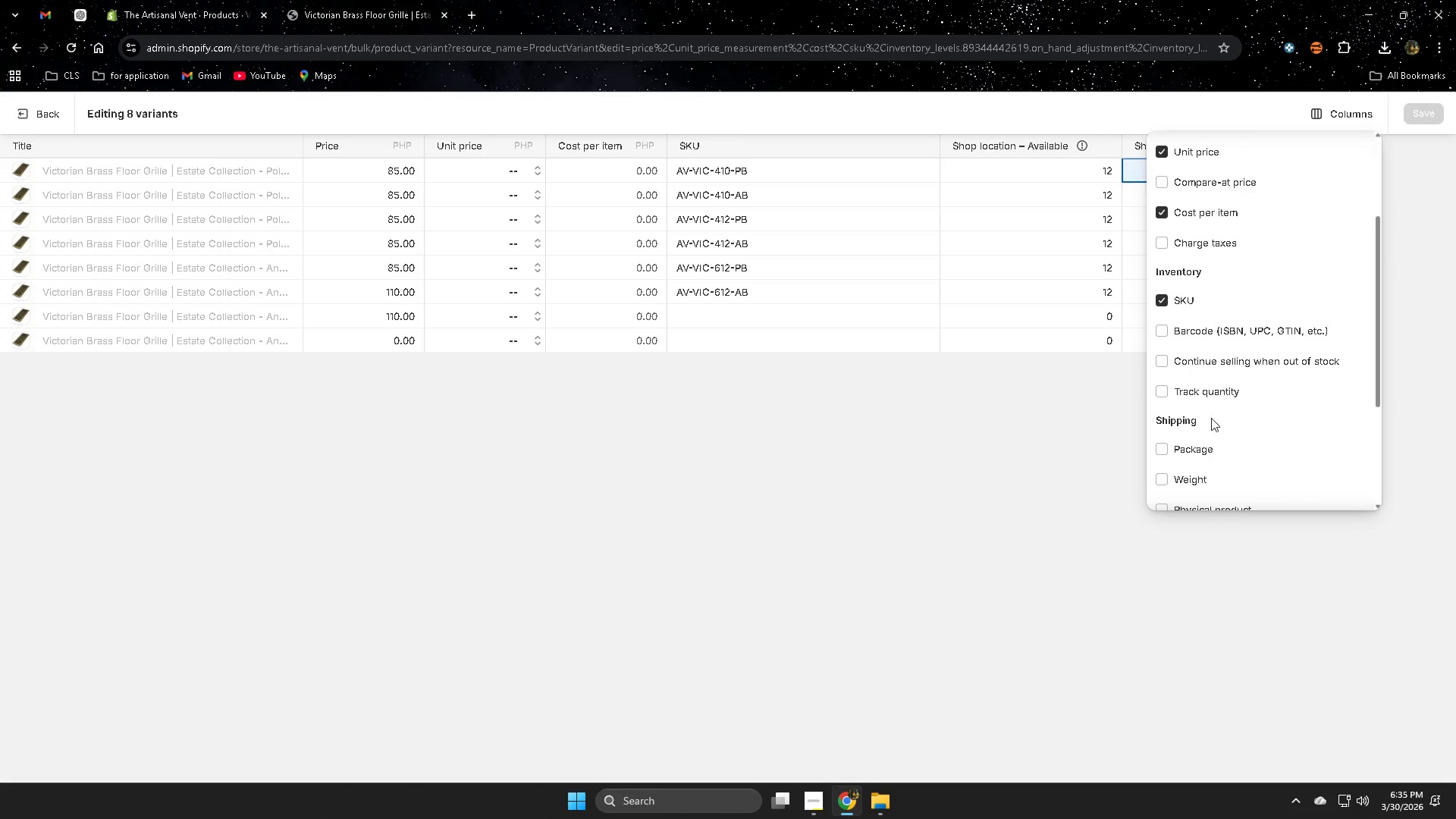 
left_click([1163, 394])
 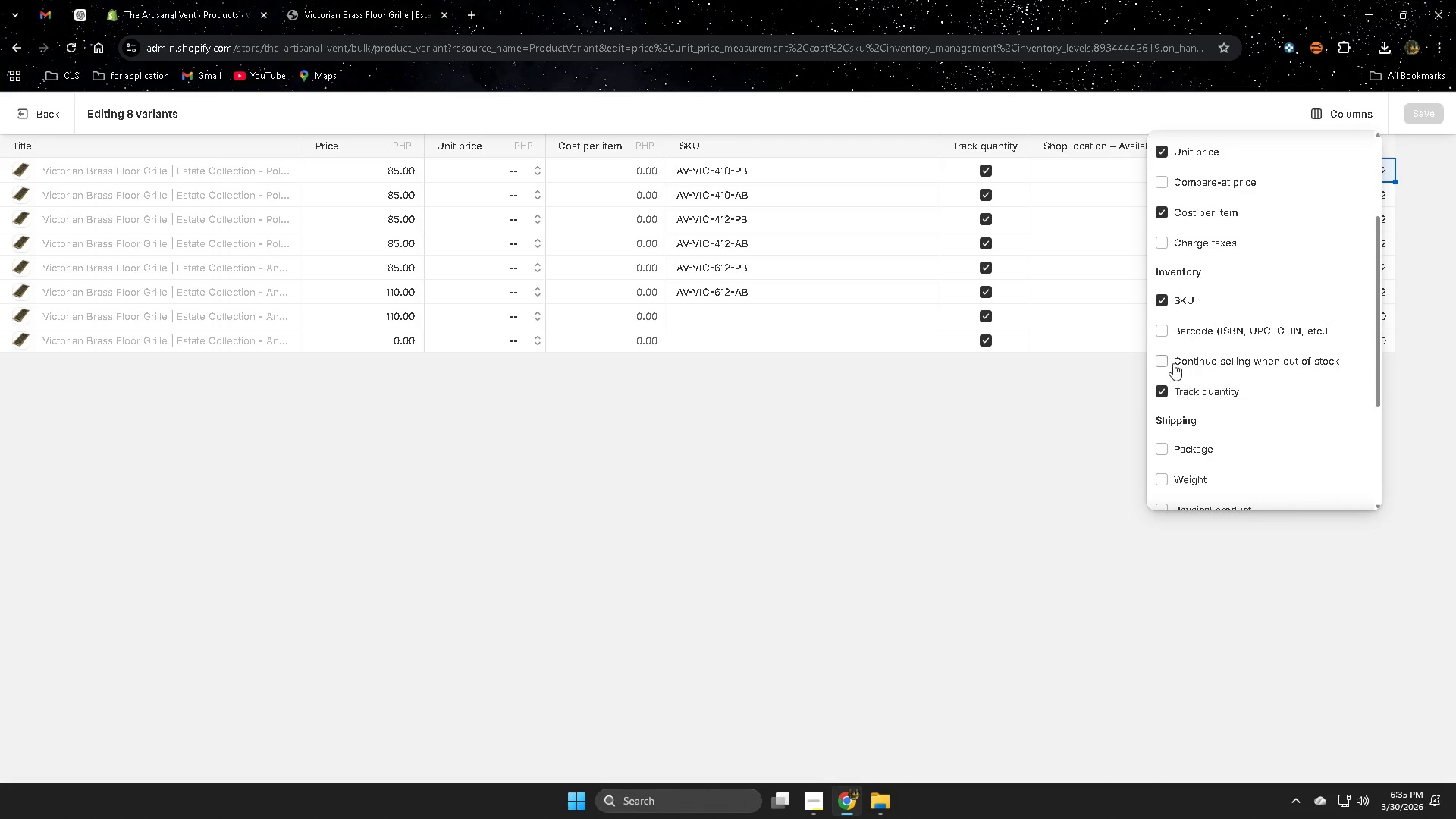 
left_click([971, 435])
 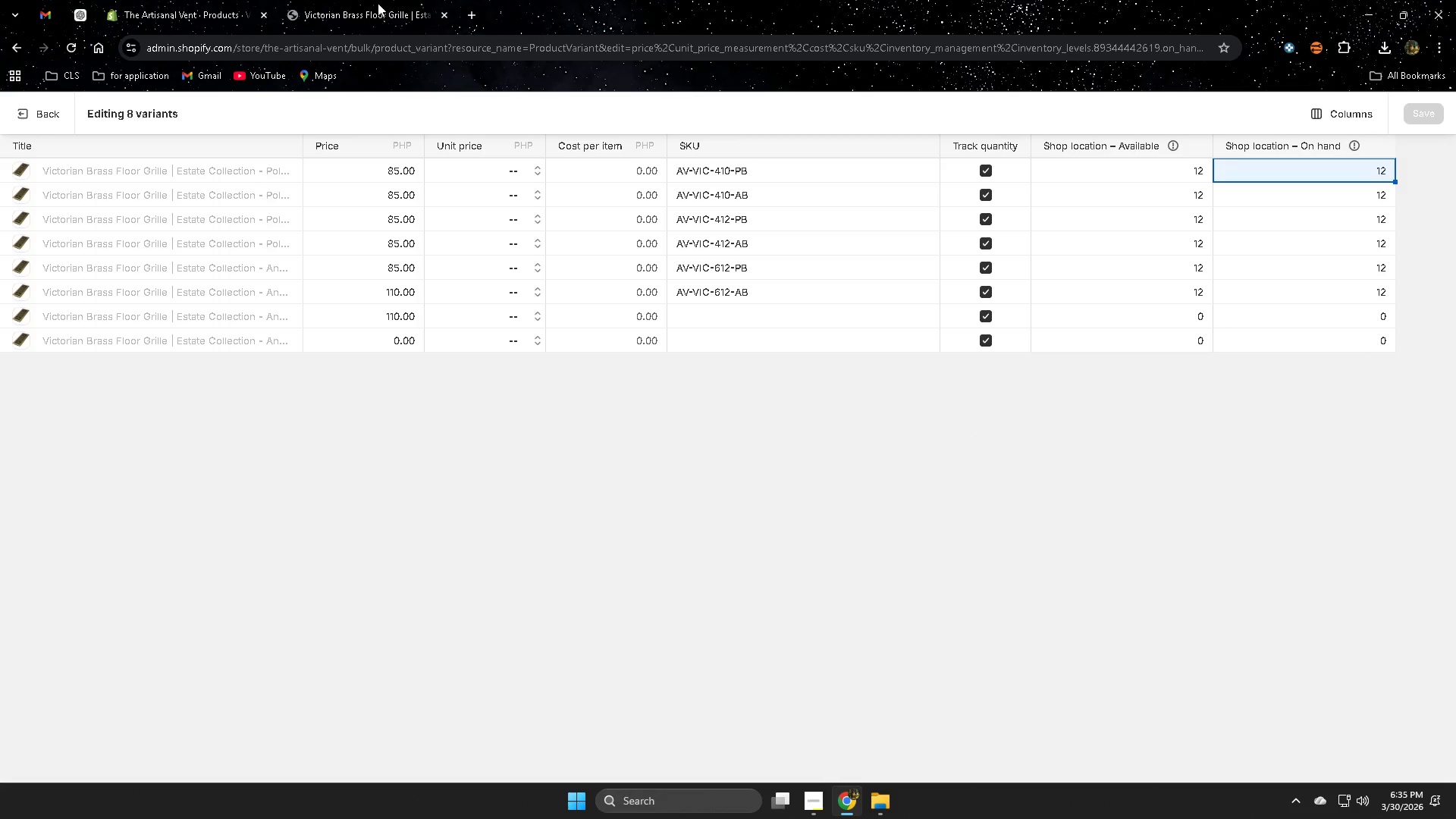 
left_click([369, 0])
 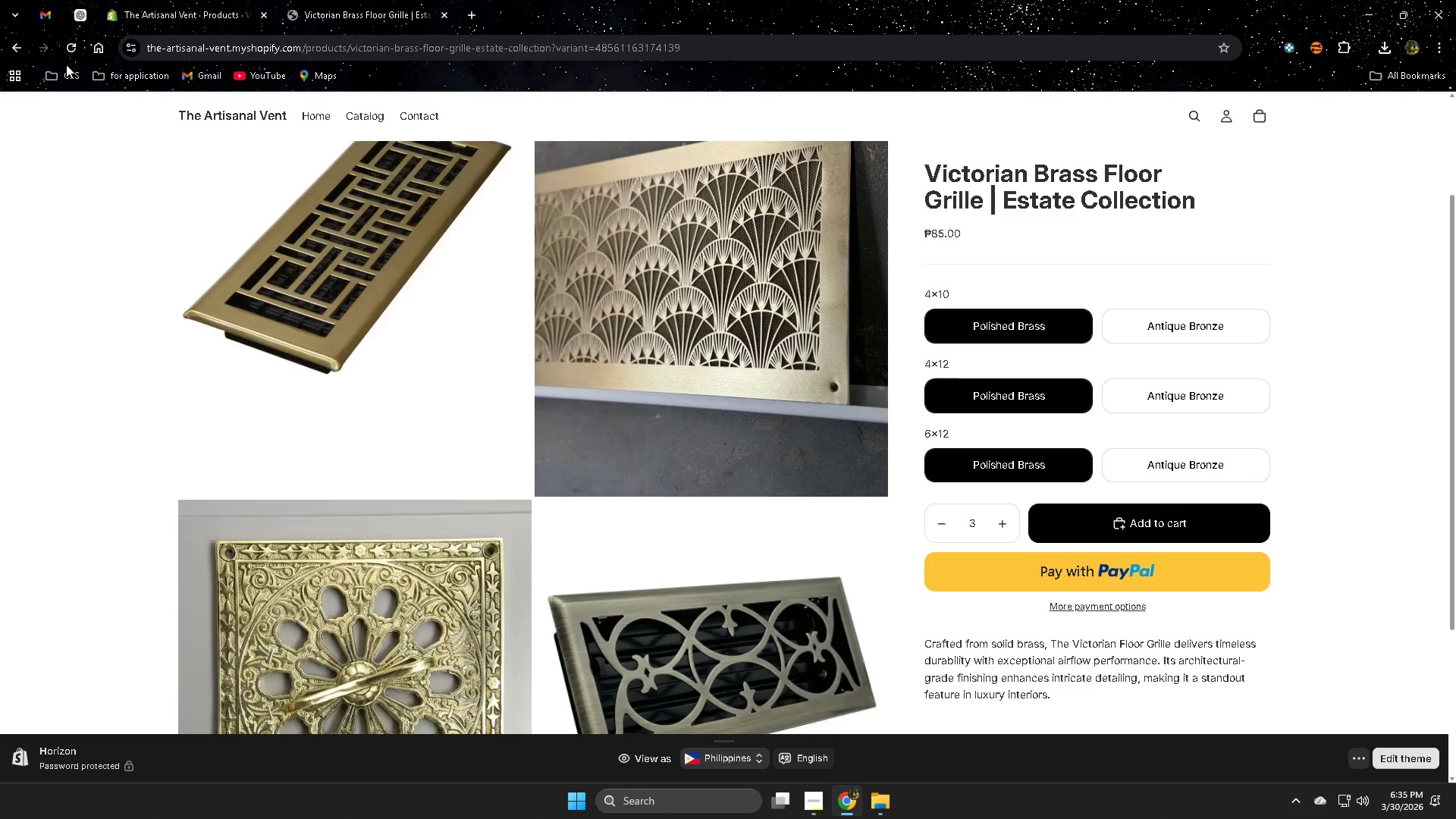 
left_click([71, 45])
 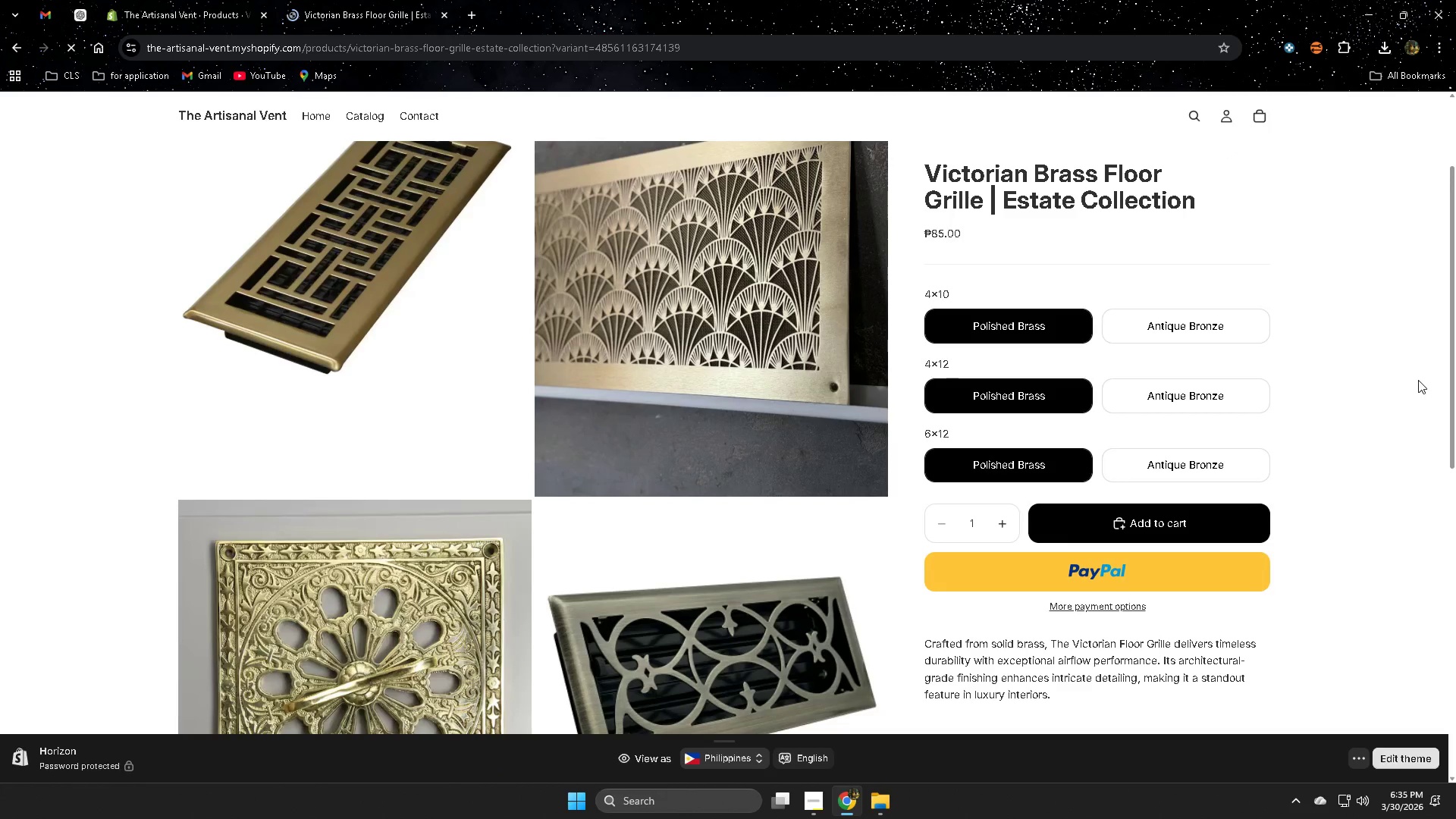 
left_click([1205, 321])
 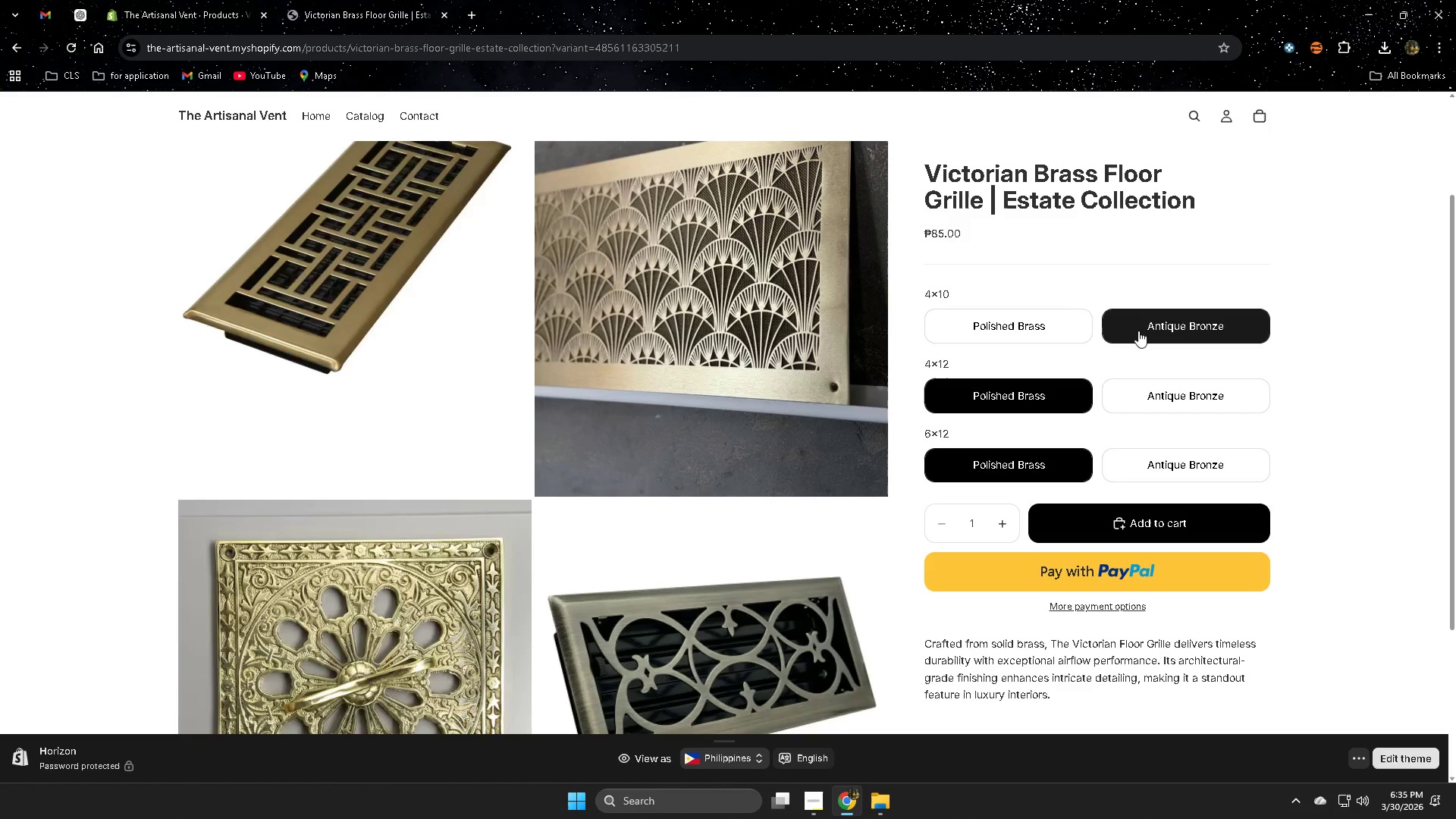 
left_click([1042, 330])
 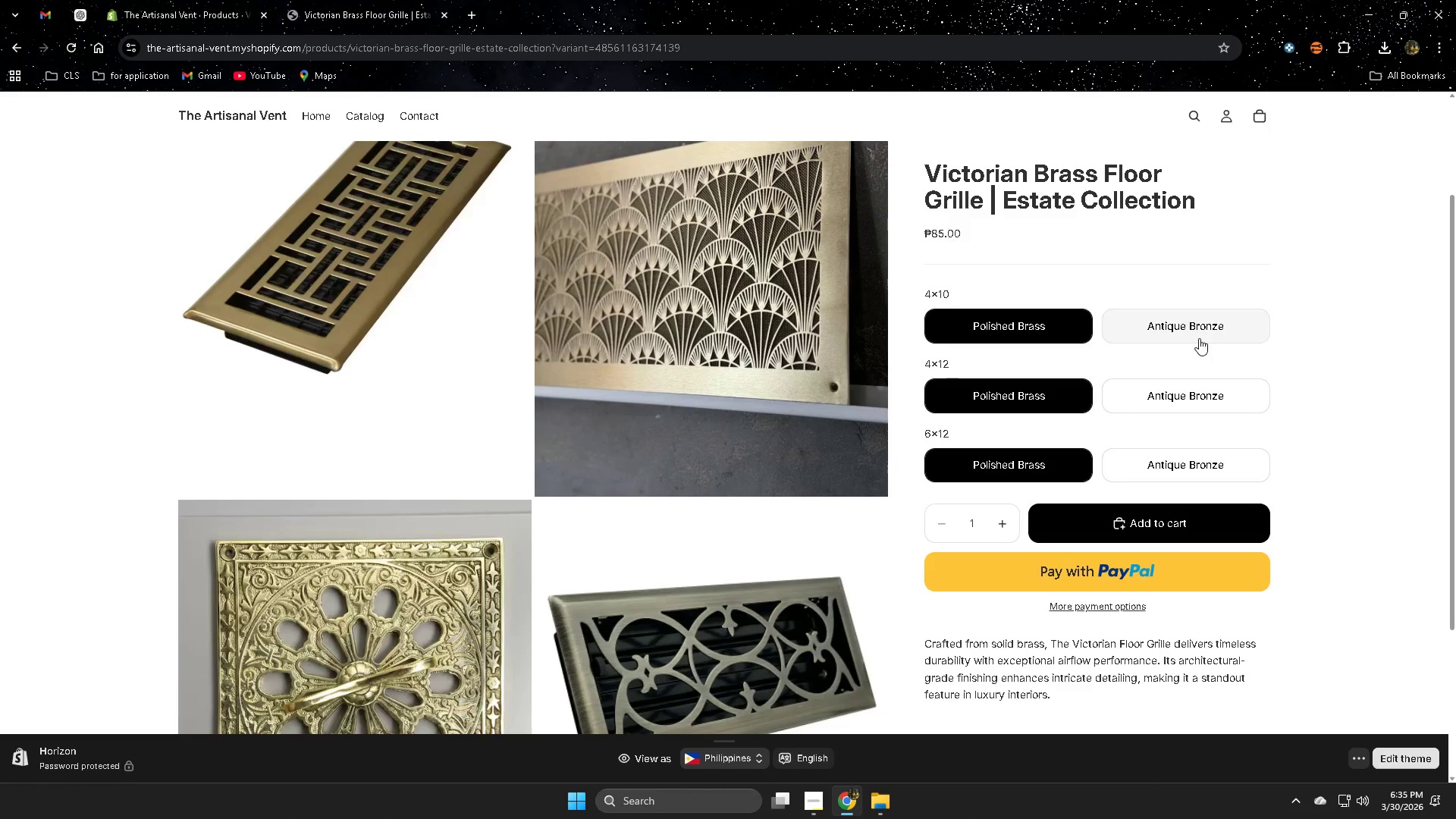 
triple_click([994, 316])
 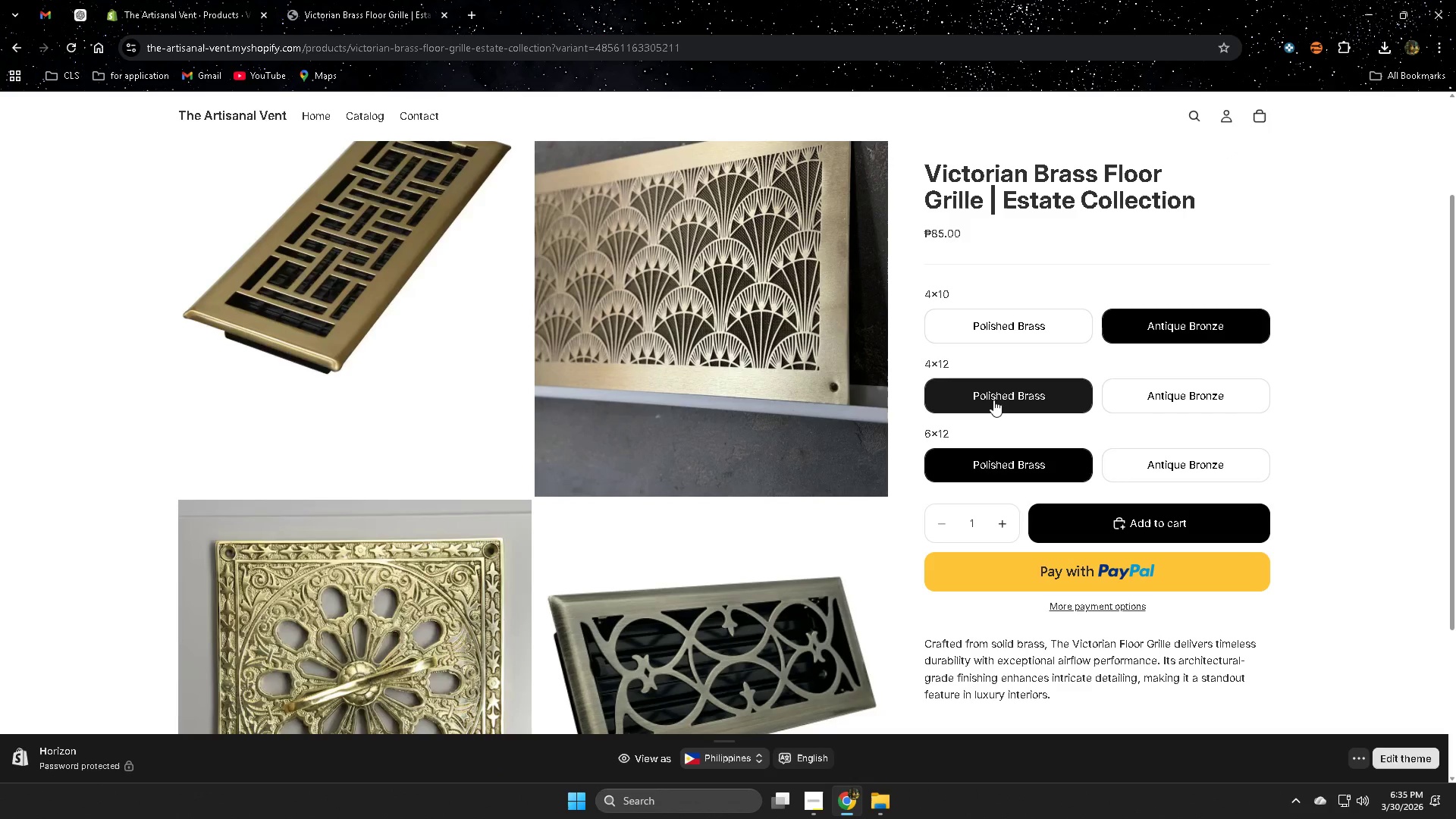 
triple_click([993, 401])
 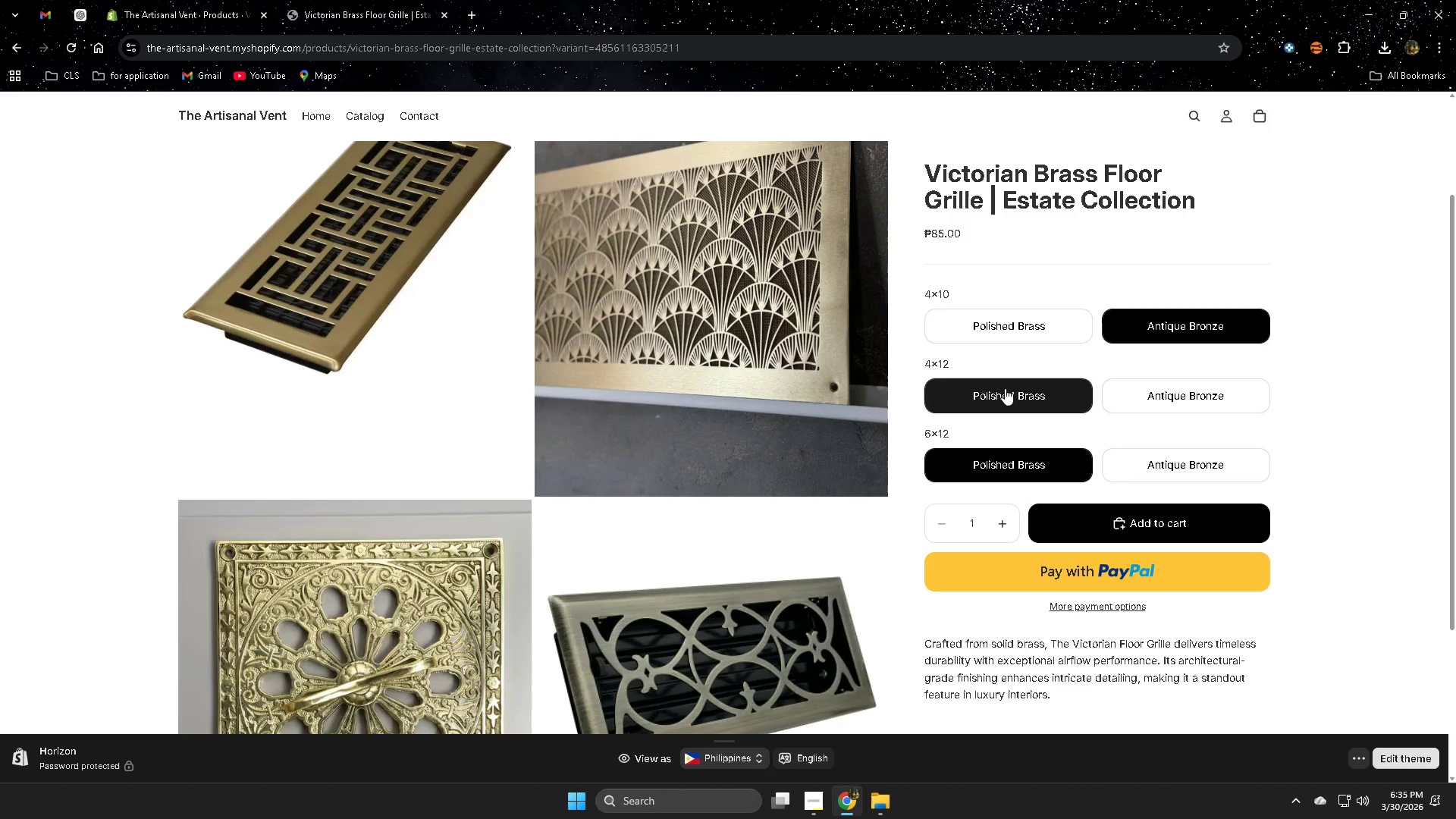 
left_click([1001, 325])
 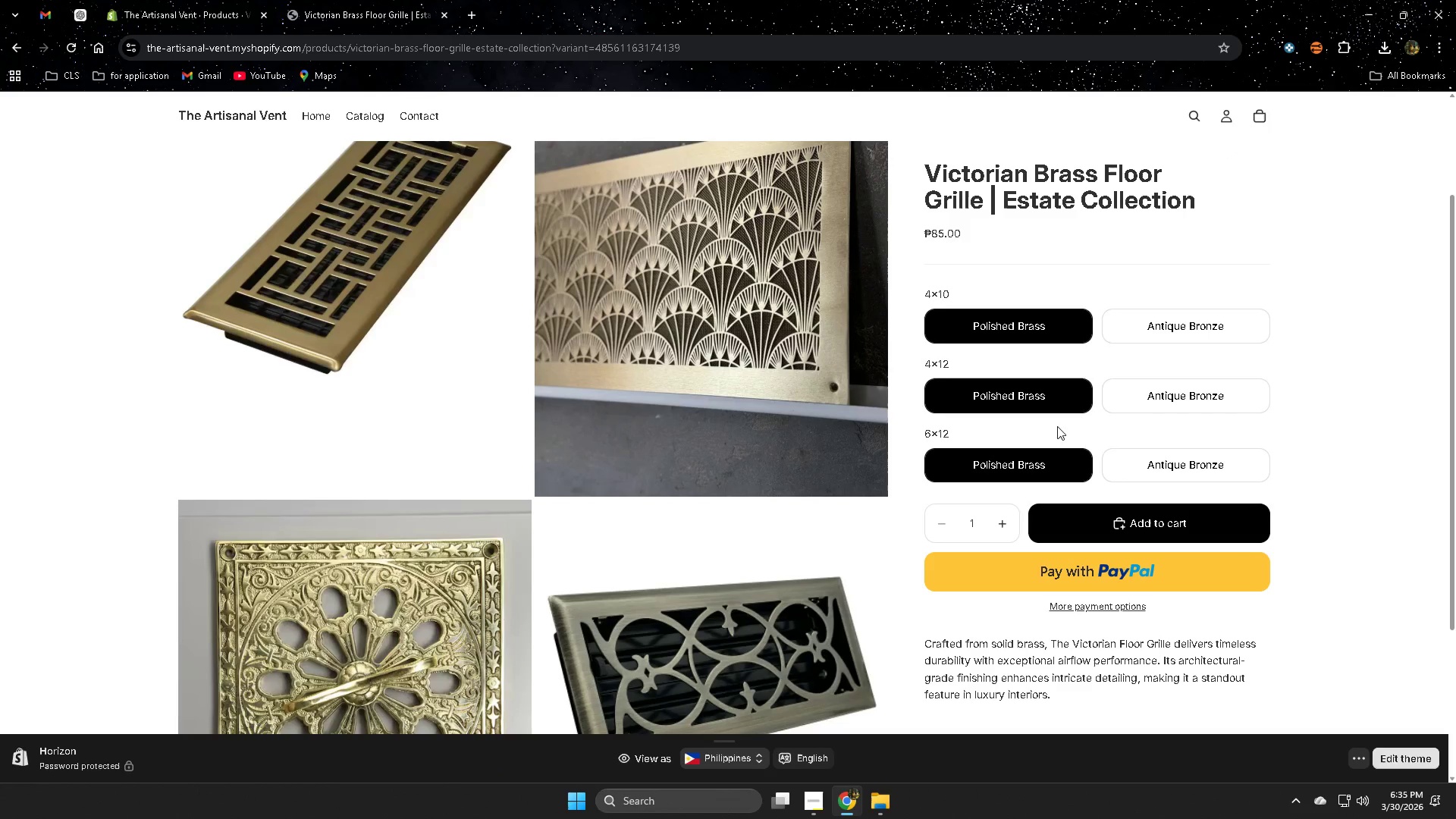 
scroll: coordinate [1074, 465], scroll_direction: down, amount: 2.0
 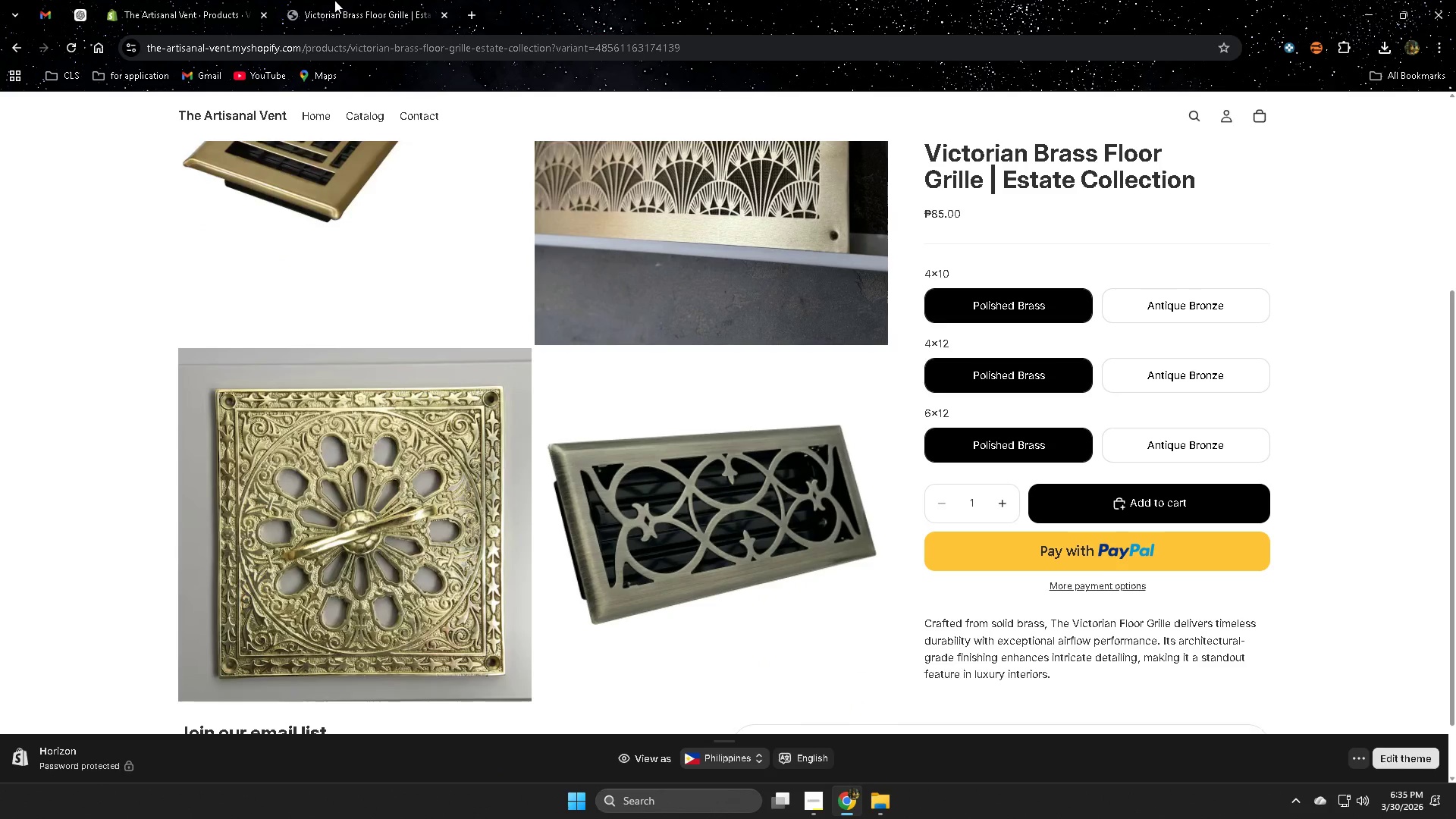 
double_click([187, 0])
 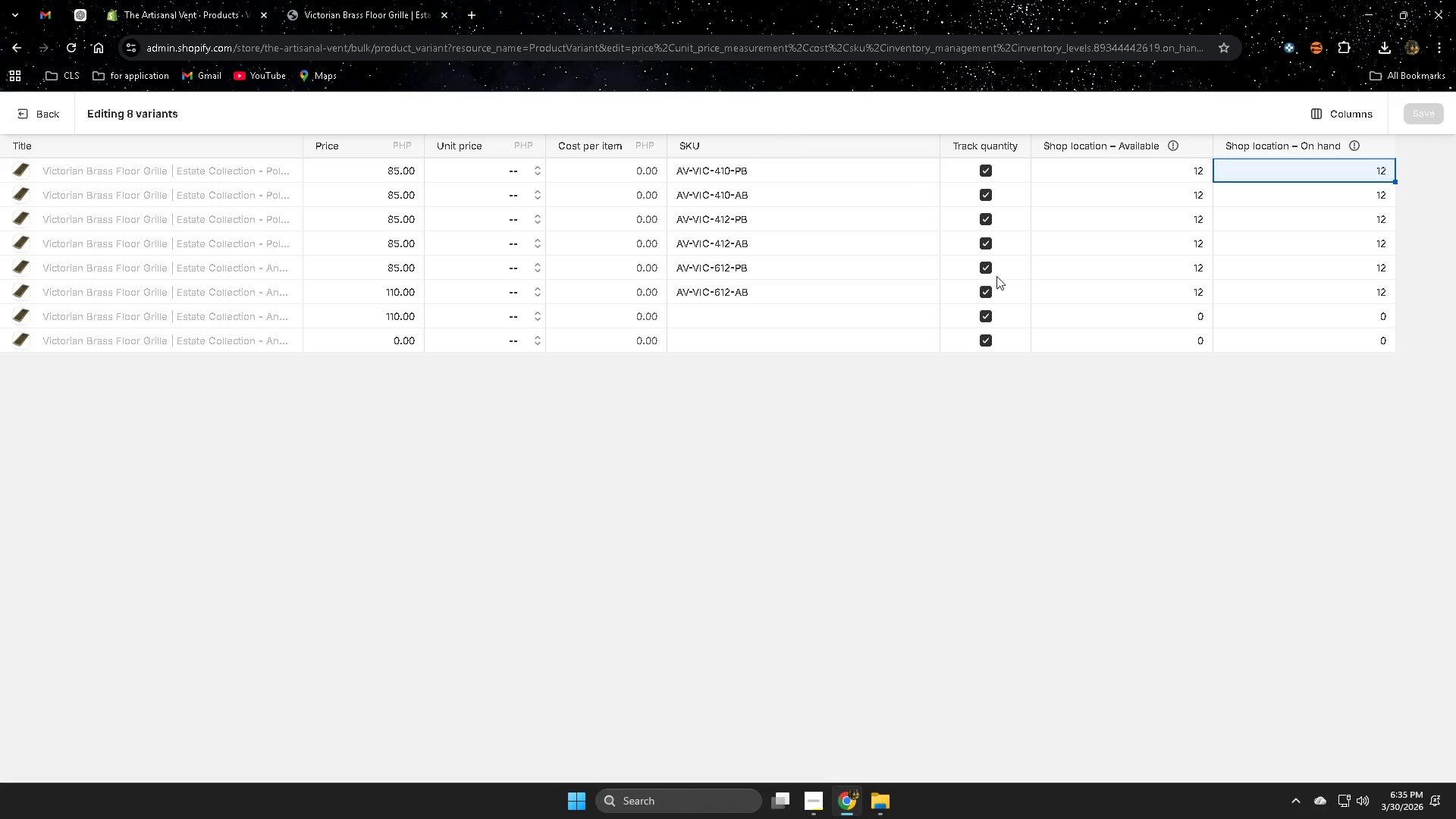 
scroll: coordinate [934, 441], scroll_direction: up, amount: 1.0
 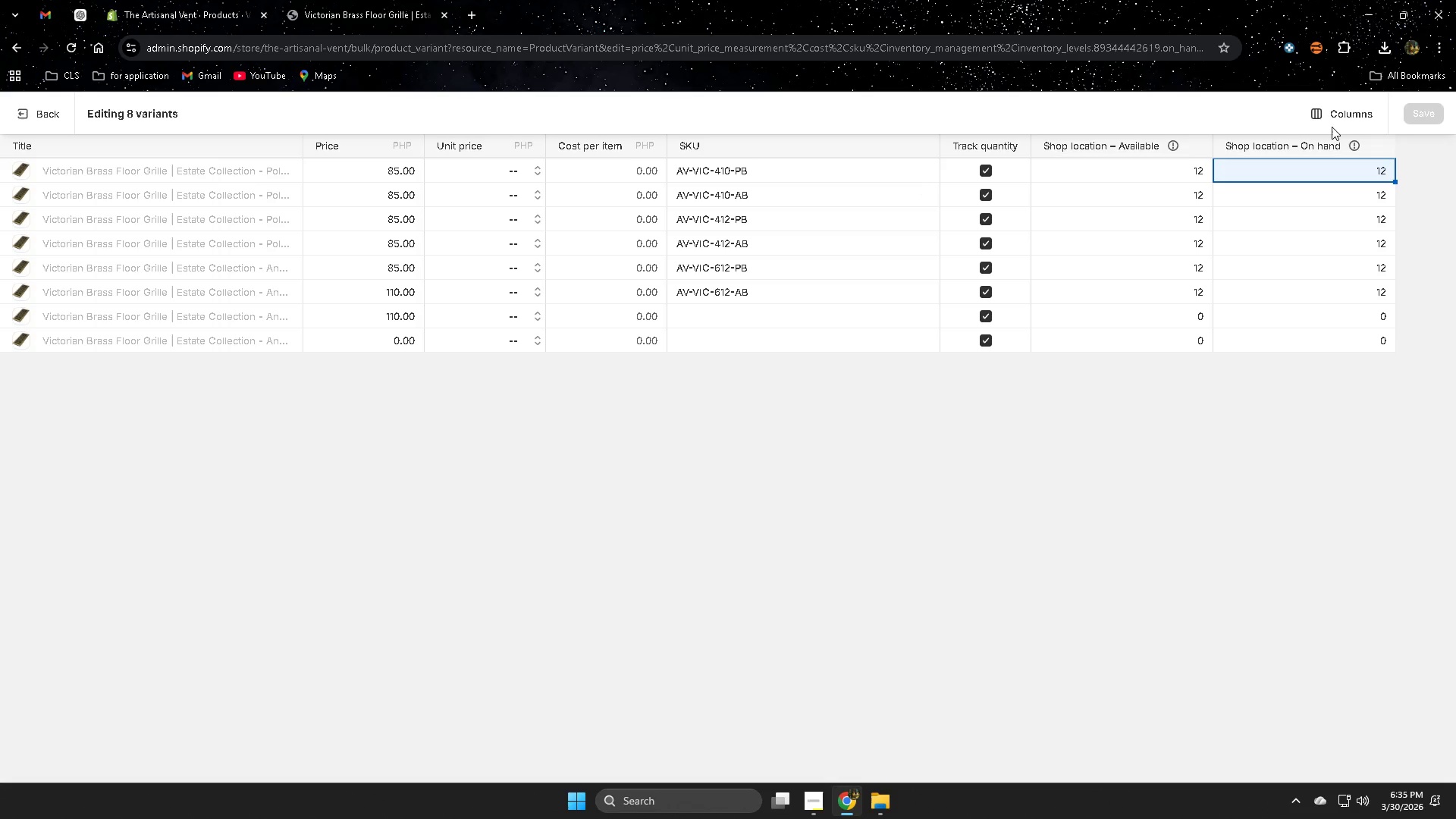 
left_click([1337, 114])
 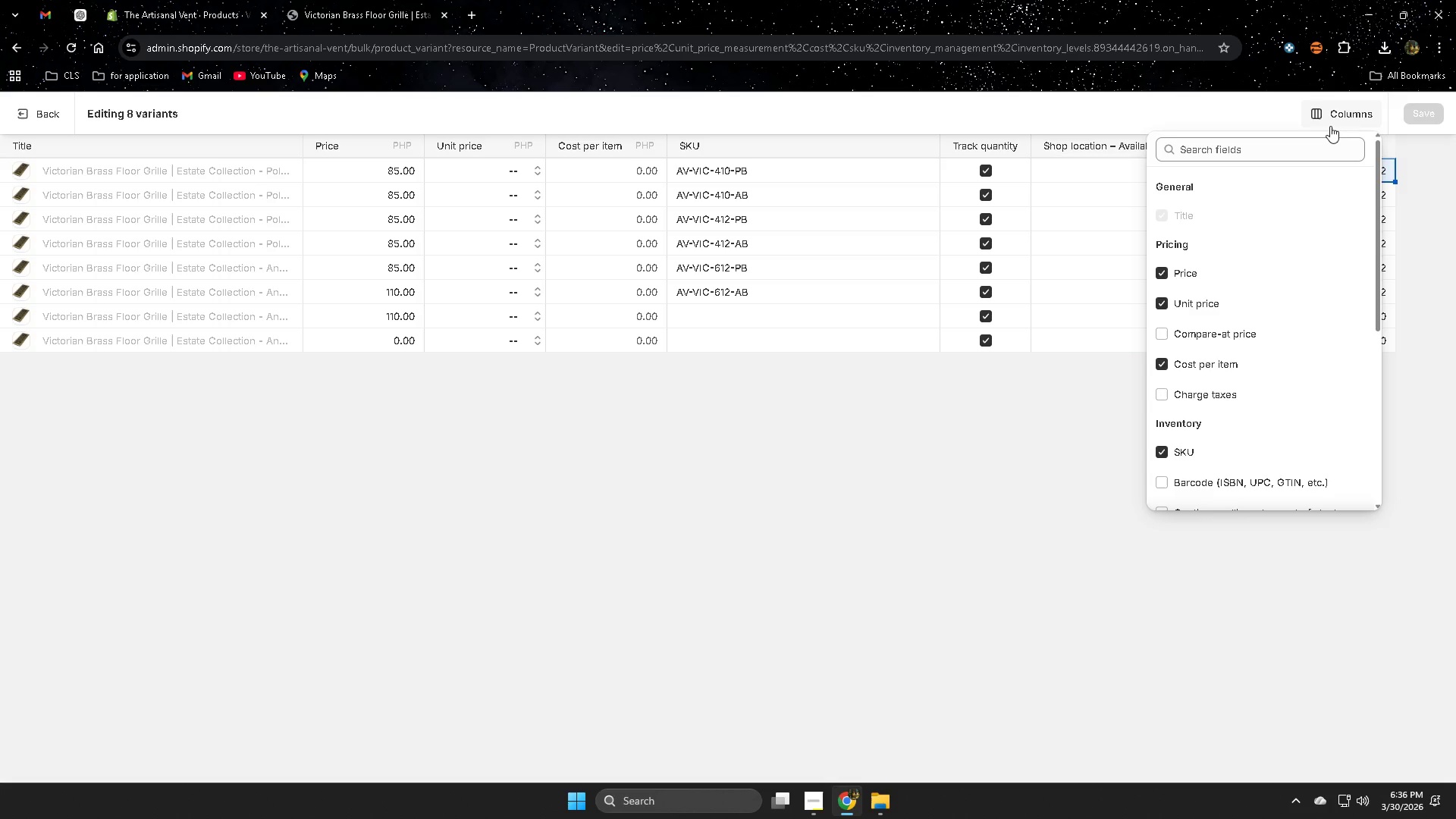 
wait(29.02)
 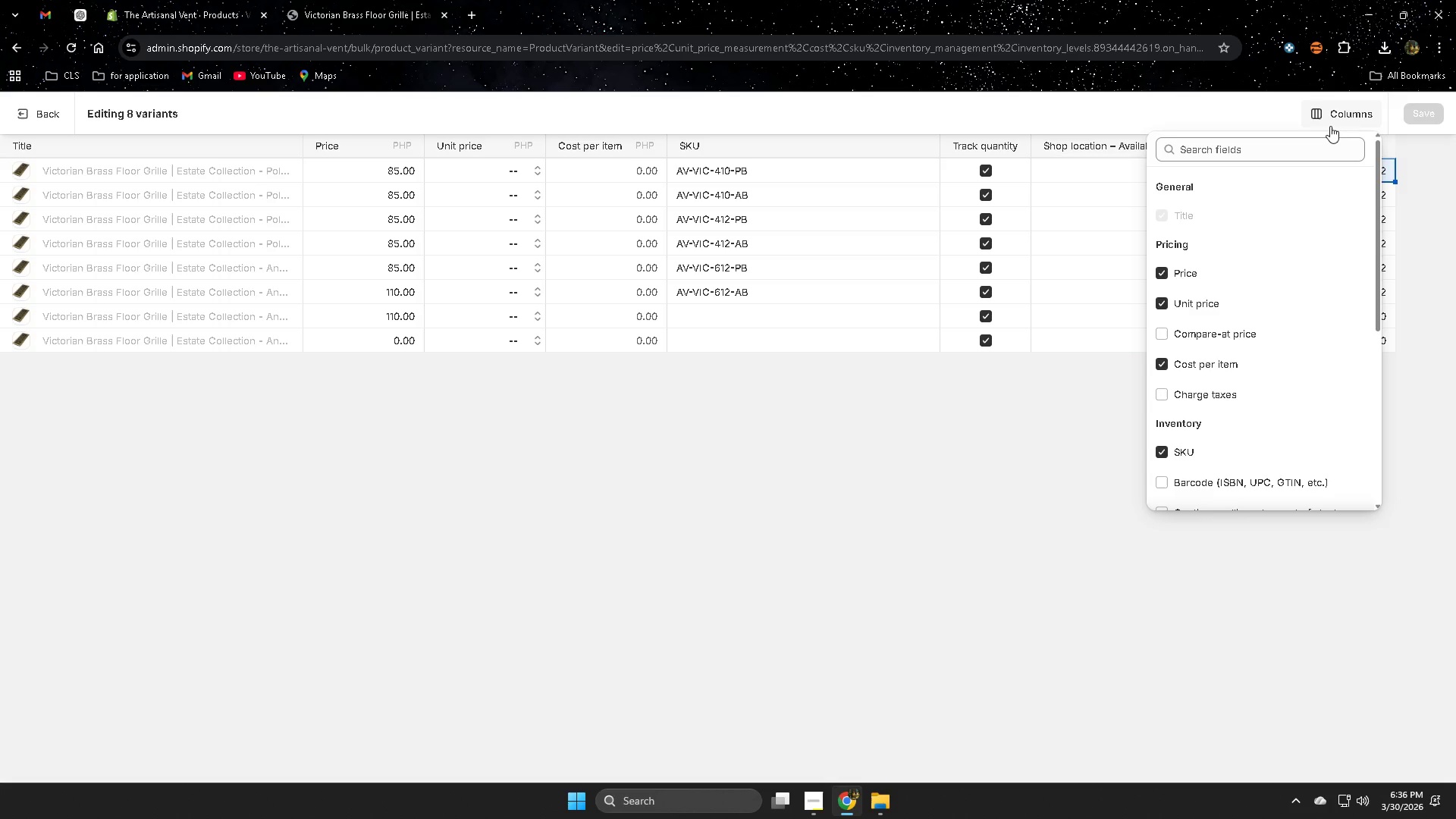 
scroll: coordinate [341, 528], scroll_direction: up, amount: 3.0
 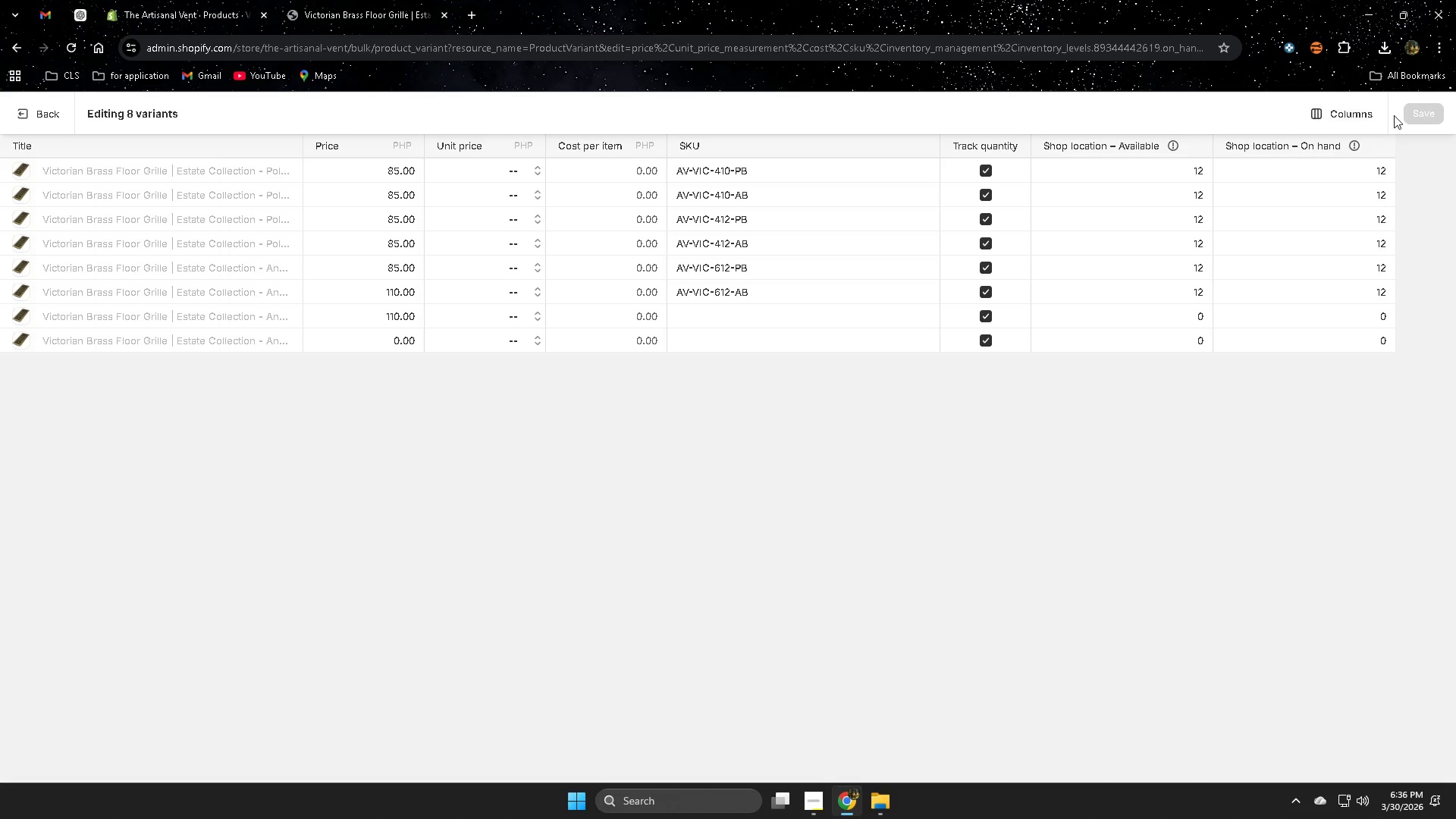 
left_click([1355, 111])
 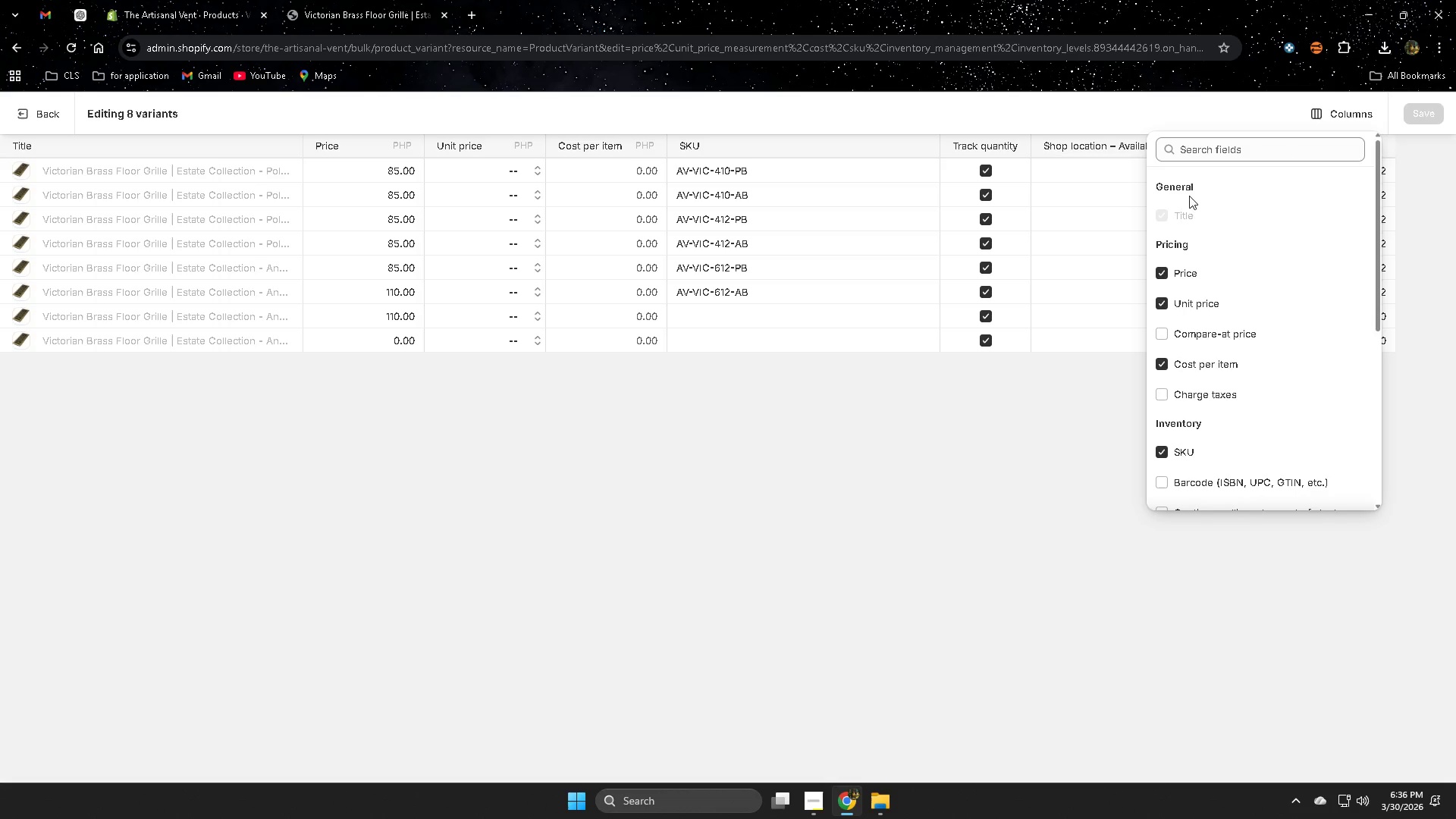 
left_click([1166, 217])
 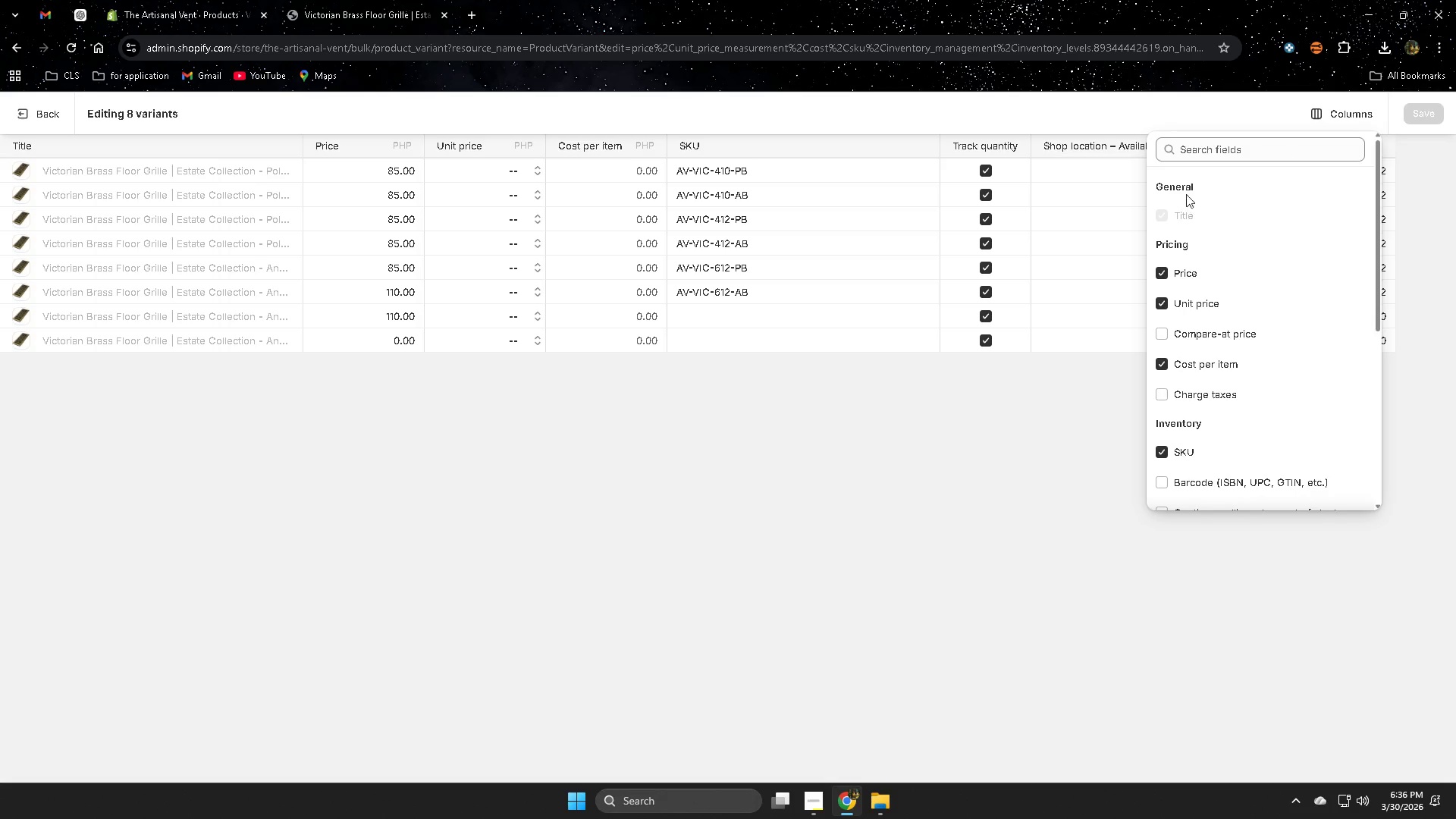 
left_click([1185, 184])
 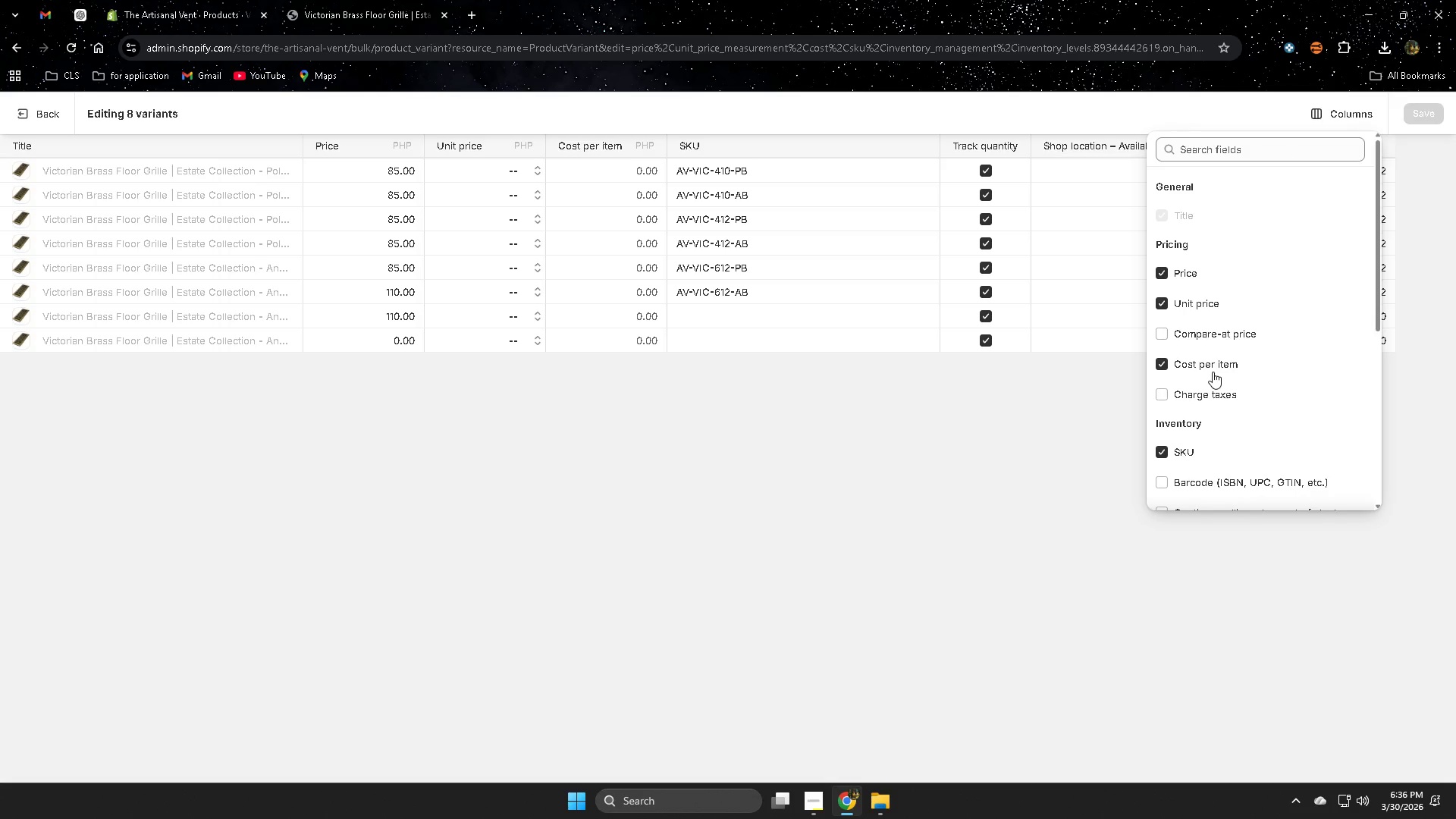 
wait(21.31)
 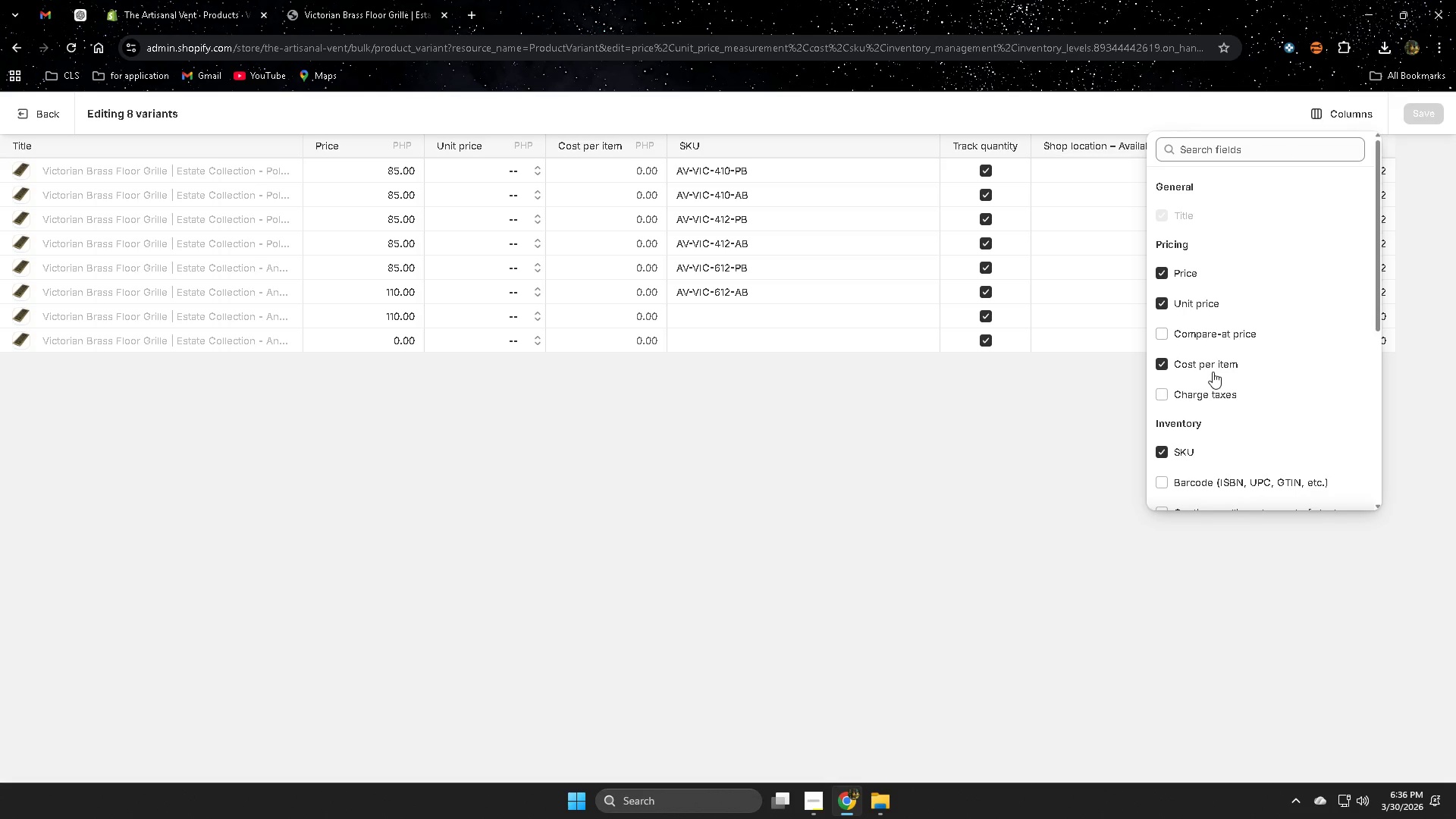 
left_click([831, 401])
 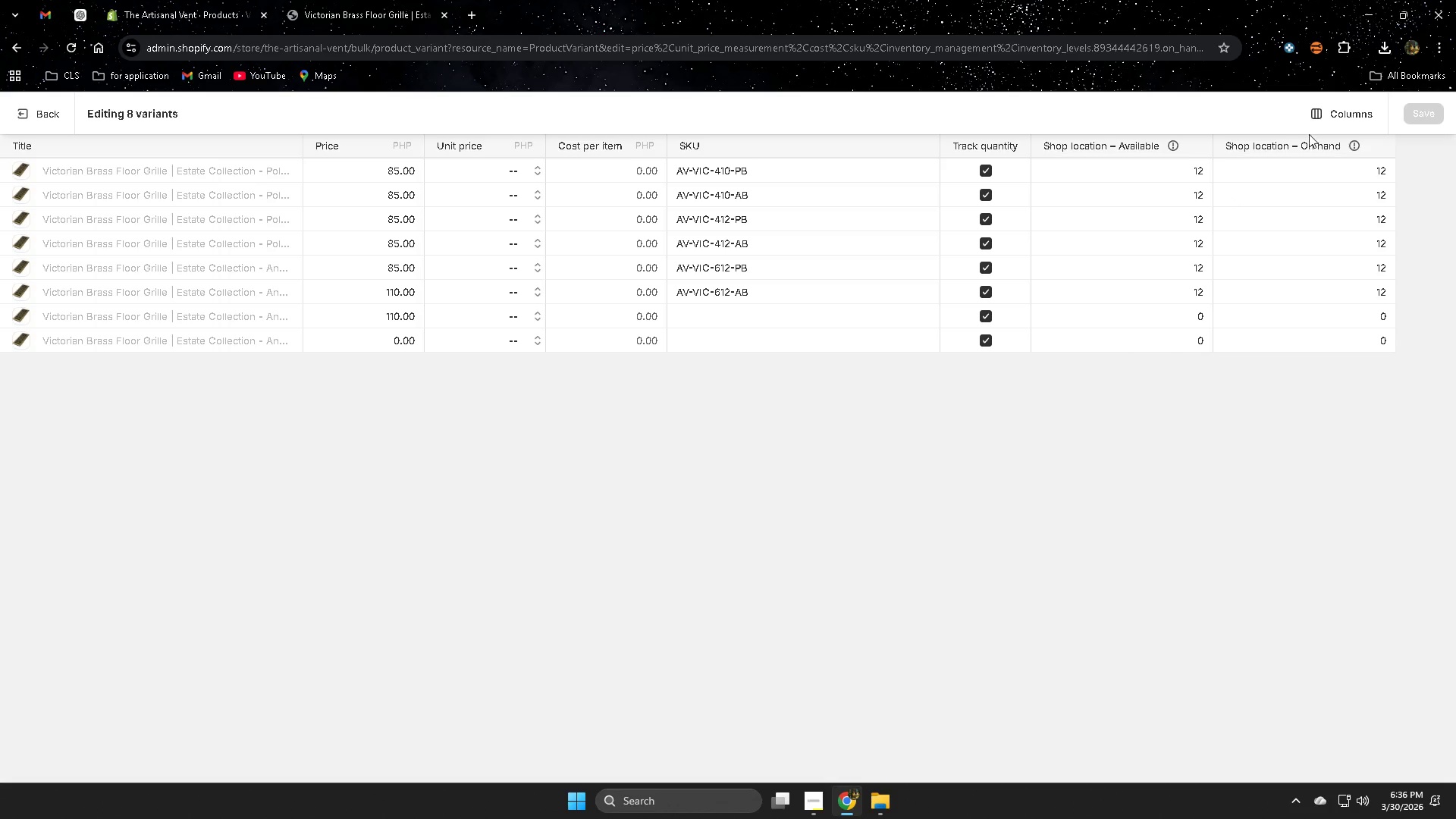 
left_click([1339, 108])
 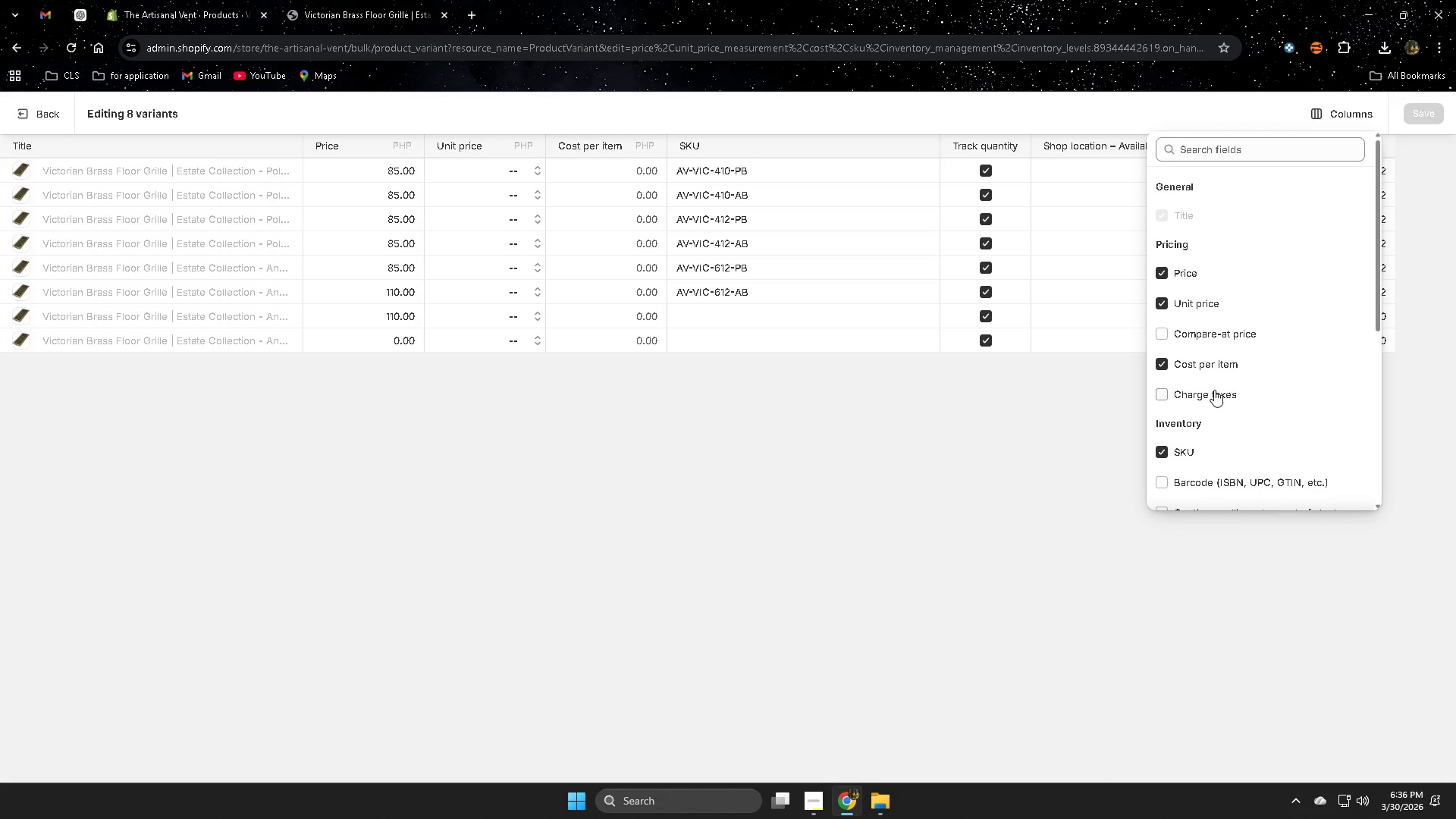 
scroll: coordinate [1310, 437], scroll_direction: down, amount: 6.0
 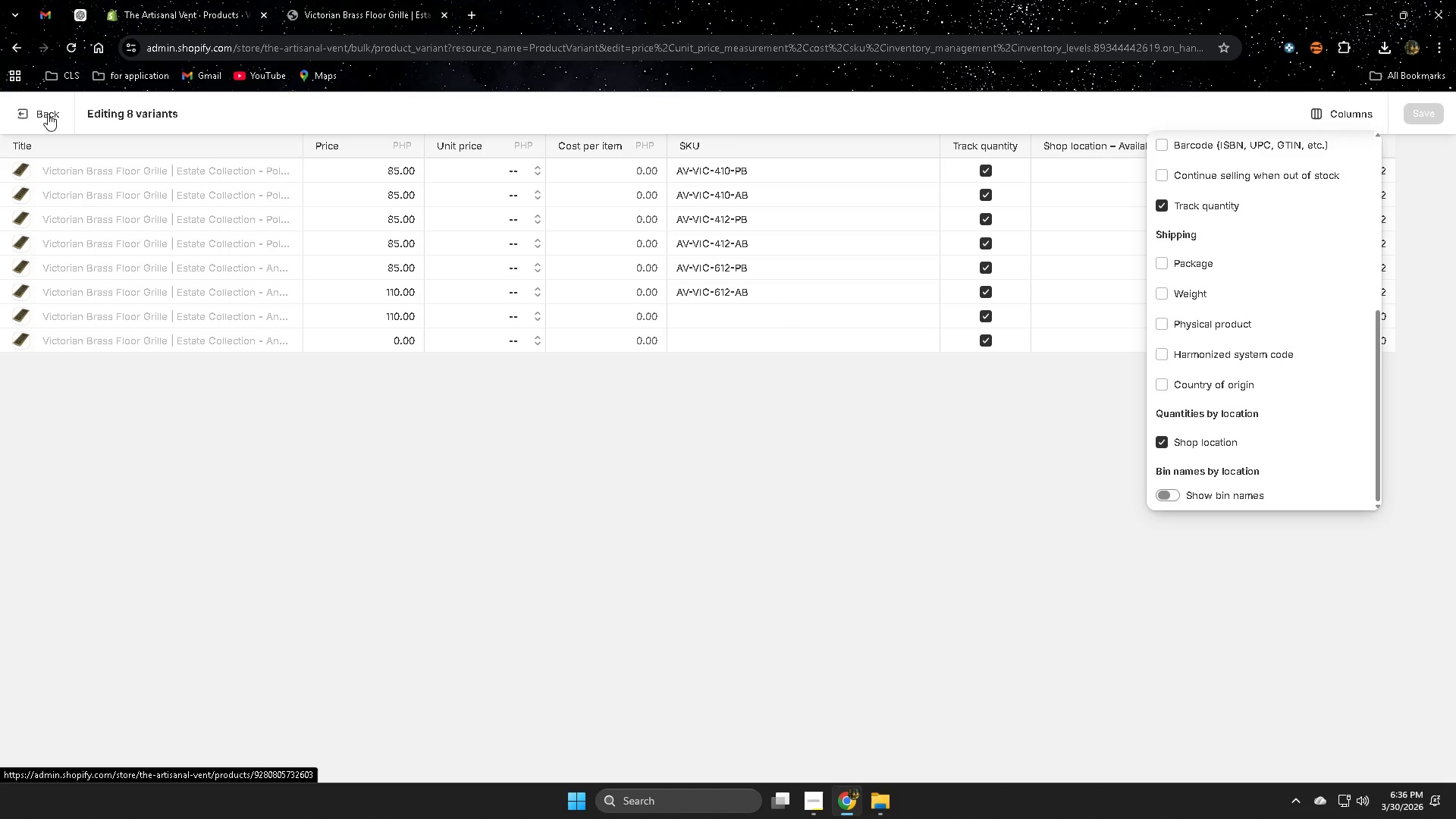 
wait(8.6)
 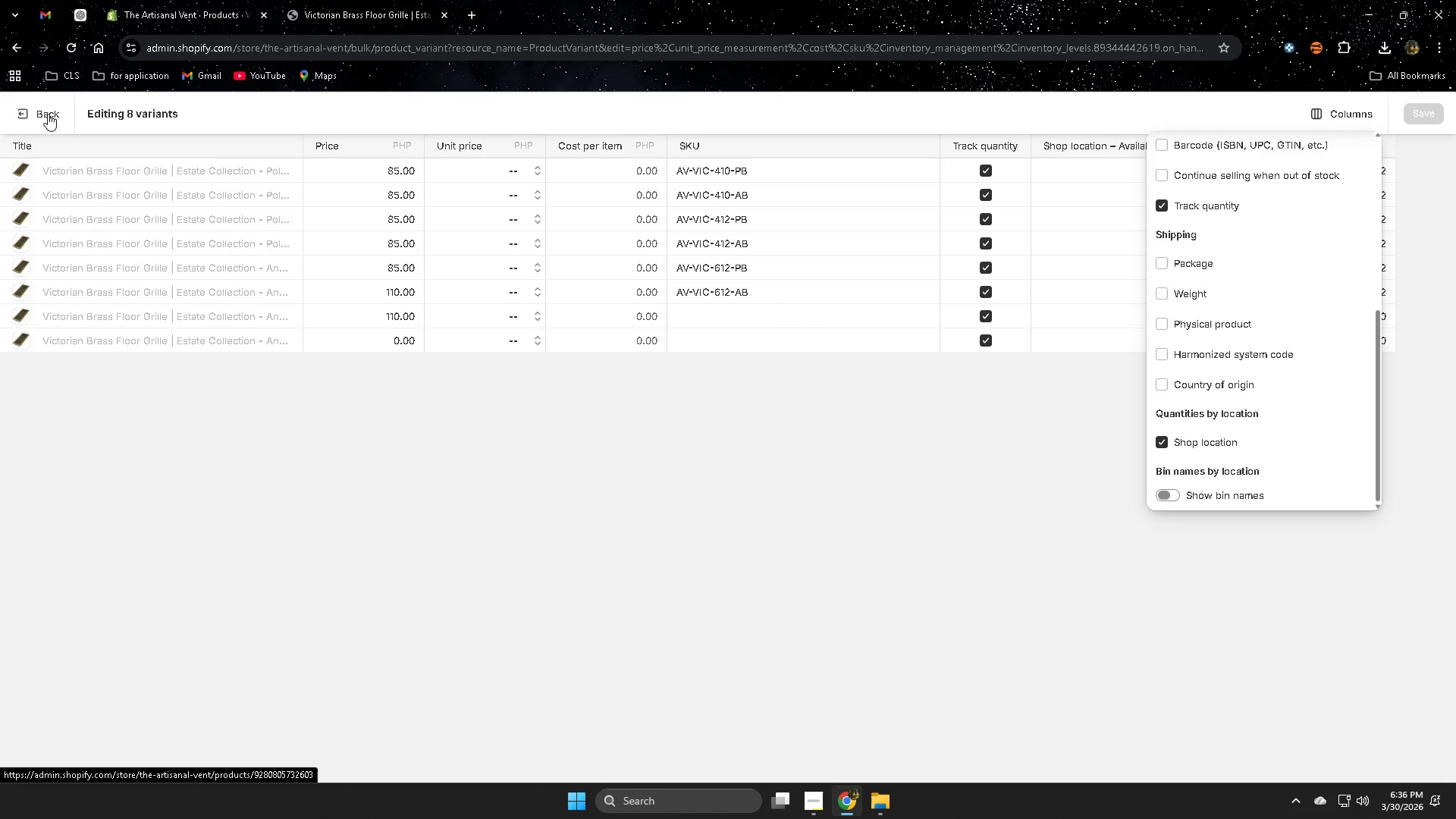 
left_click([45, 111])
 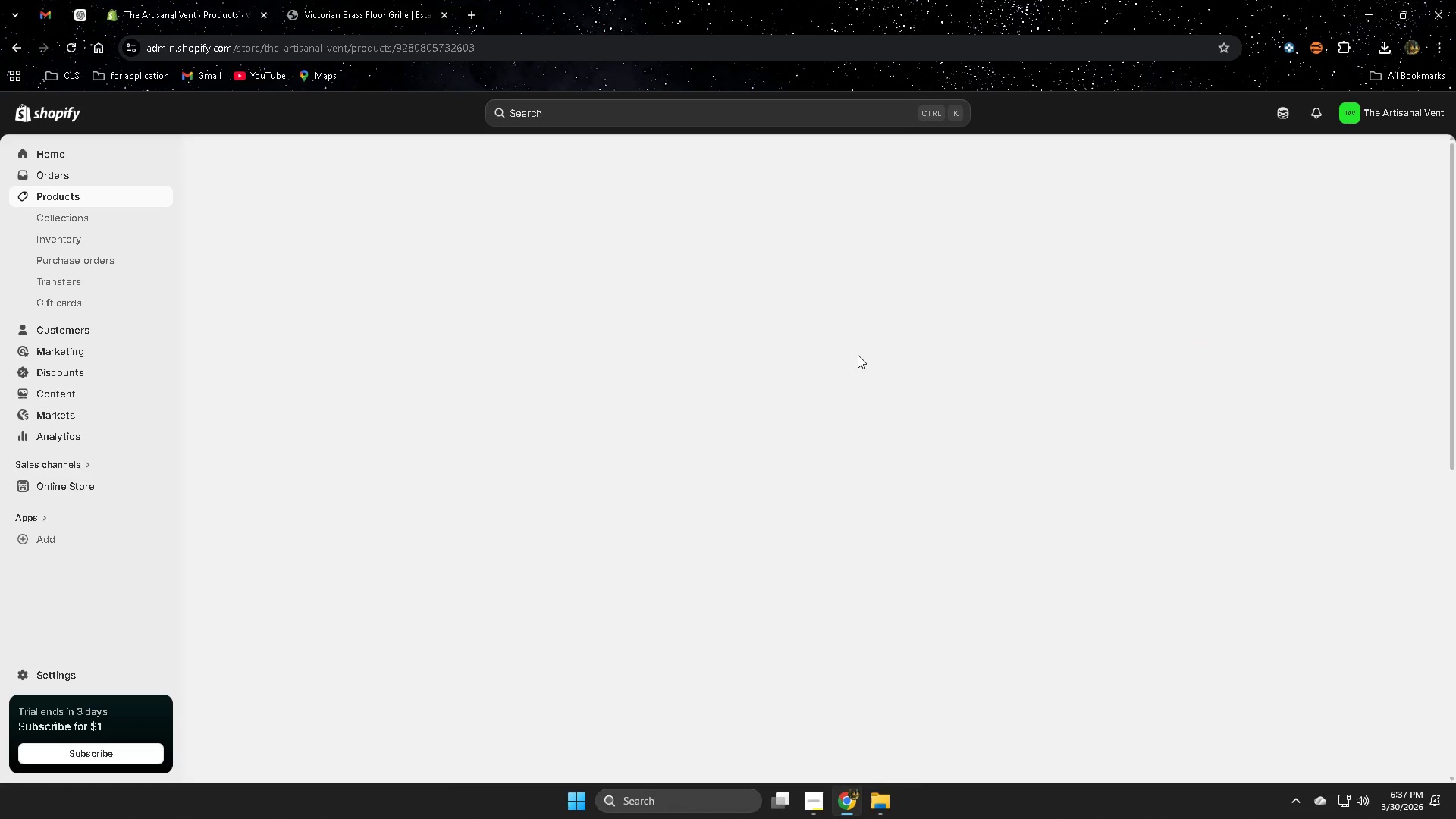 
scroll: coordinate [836, 397], scroll_direction: down, amount: 6.0
 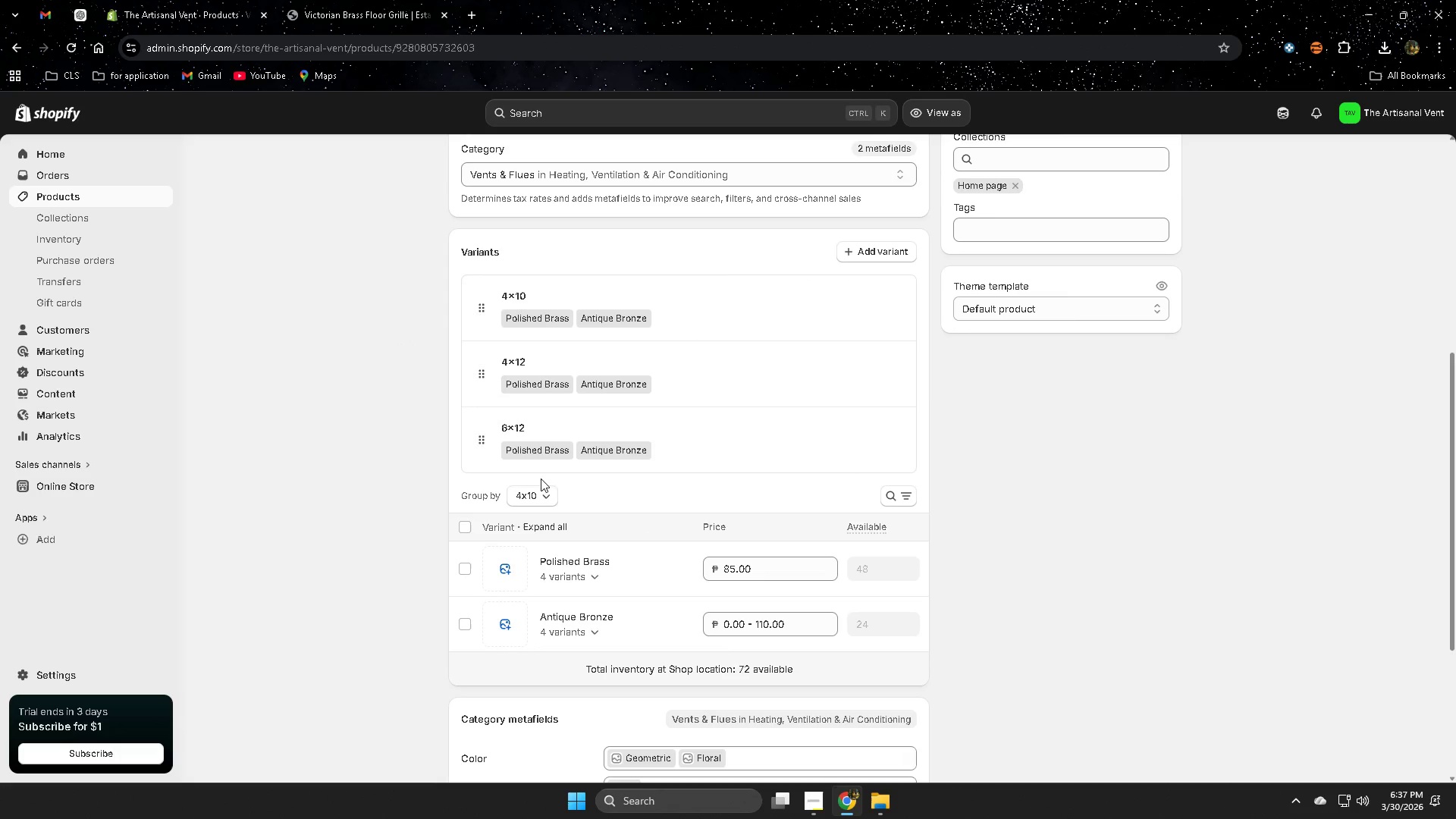 
left_click([708, 319])
 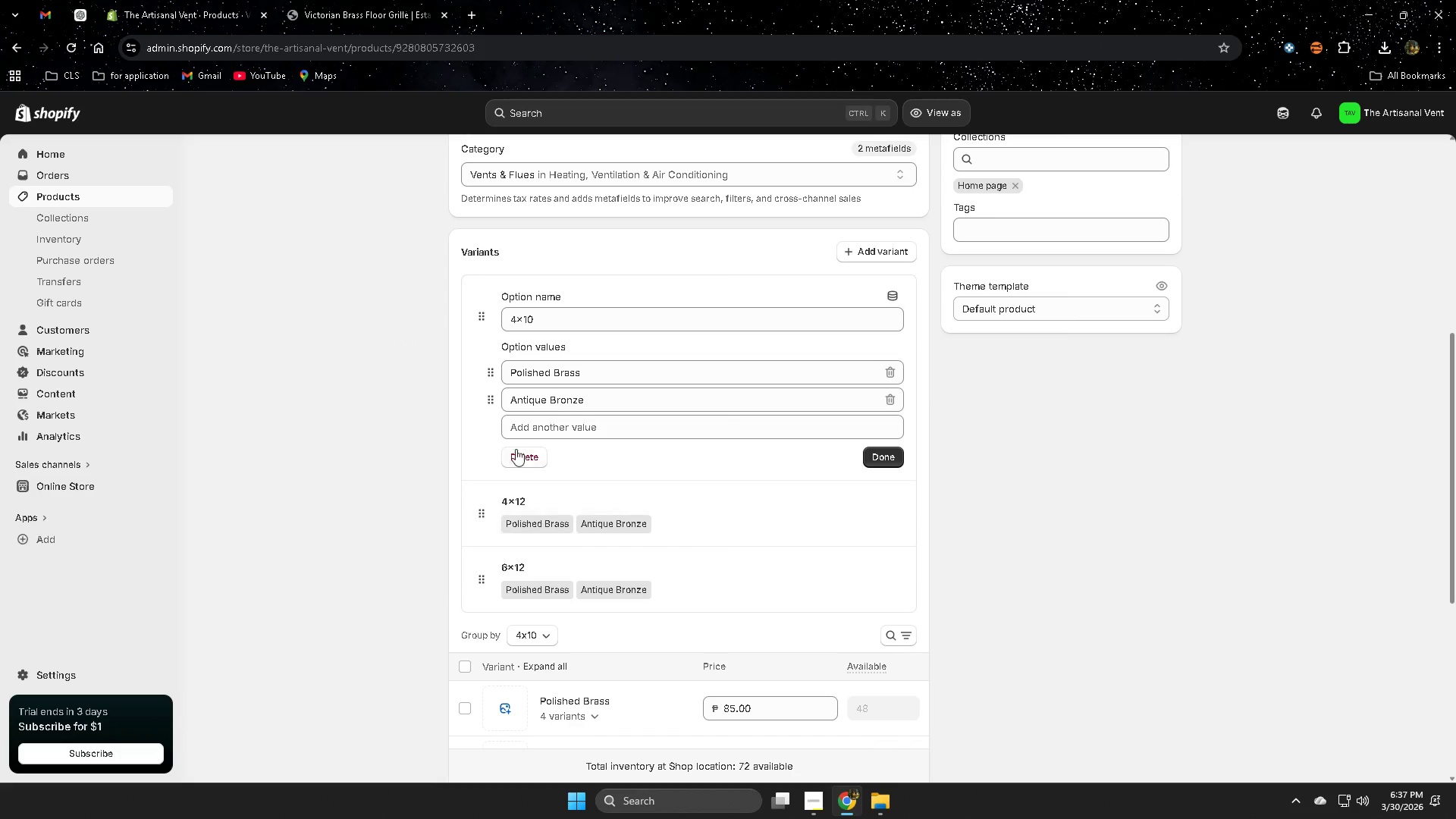 
left_click([523, 458])
 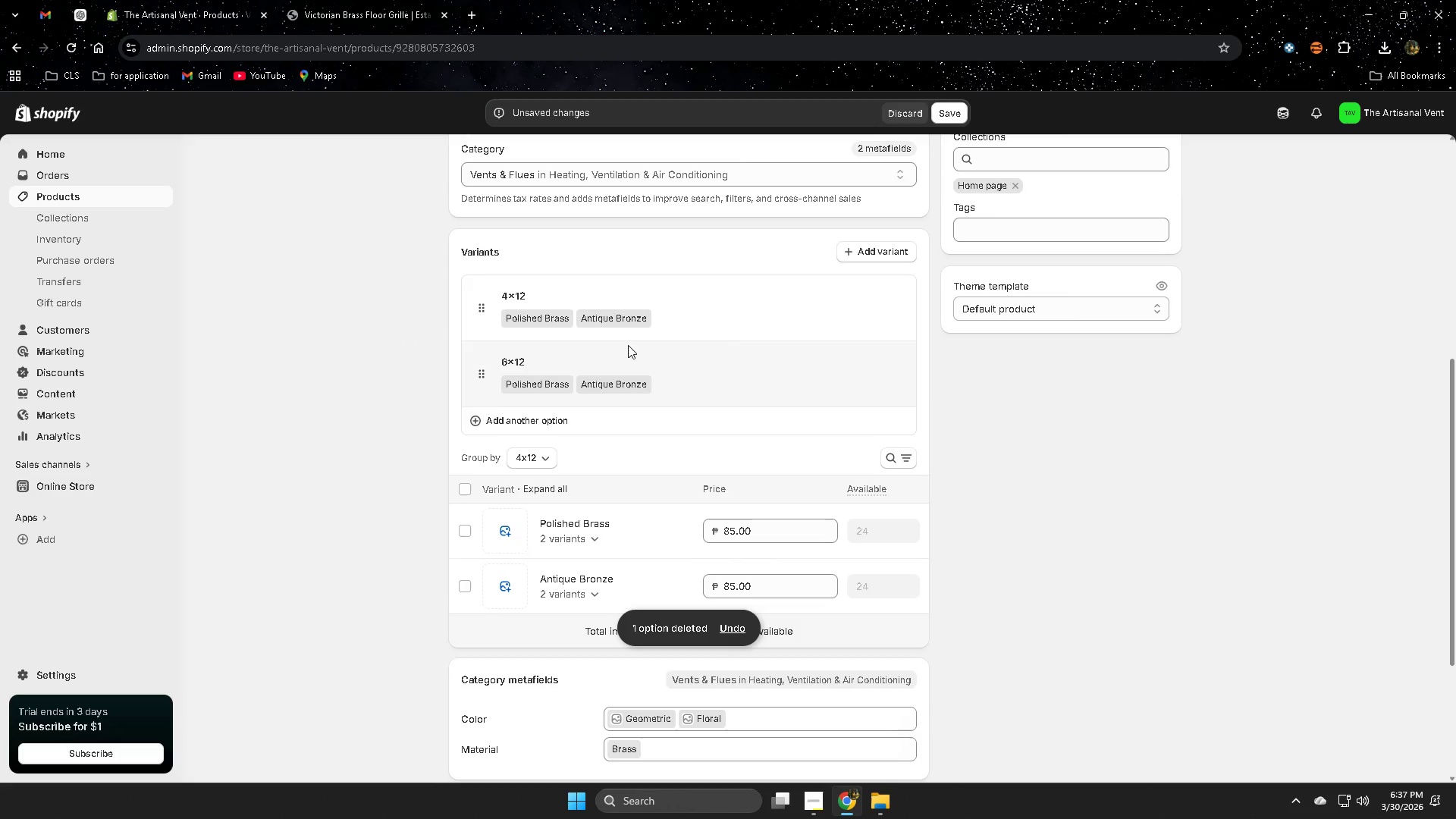 
left_click([724, 318])
 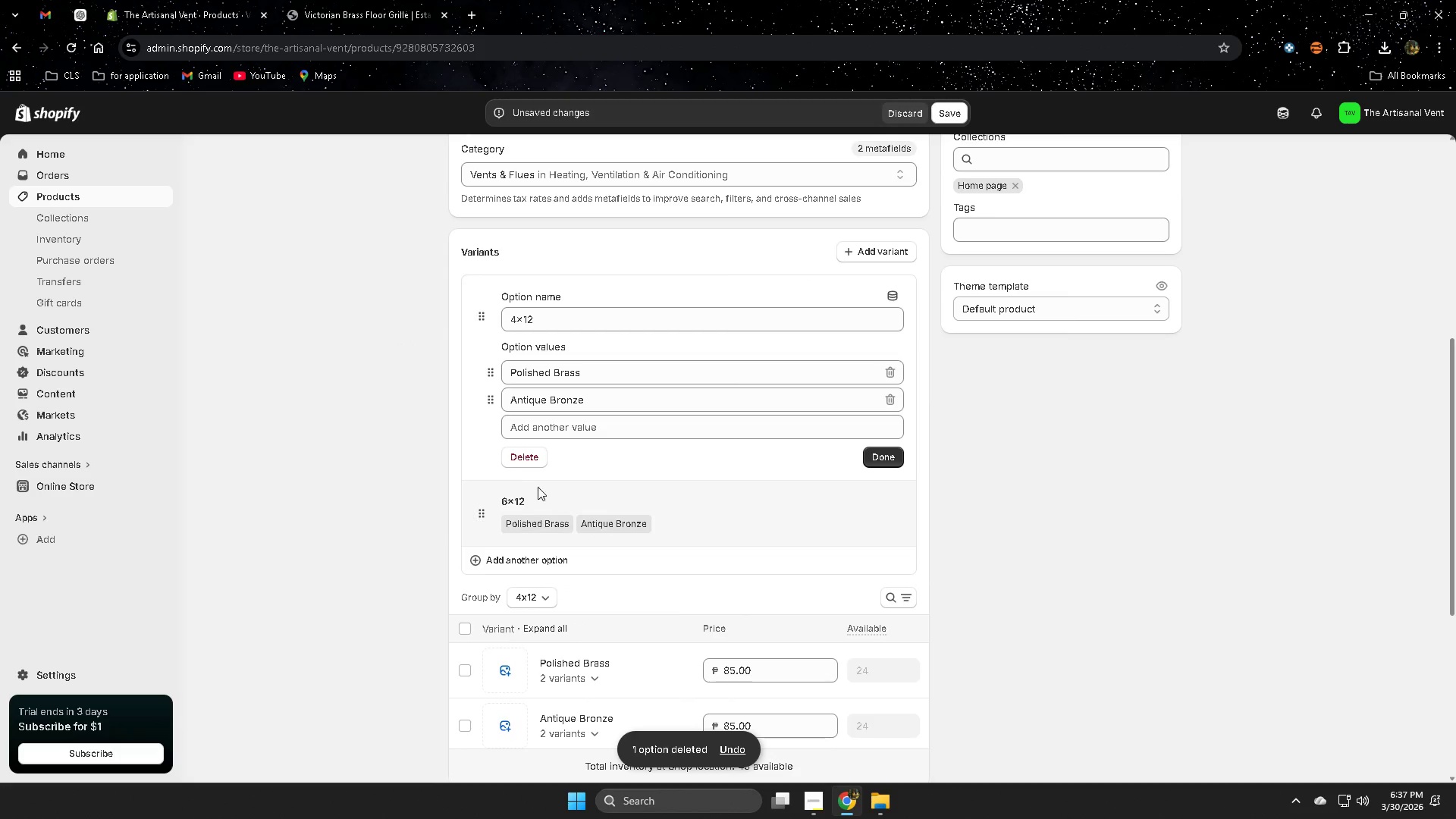 
left_click([522, 464])
 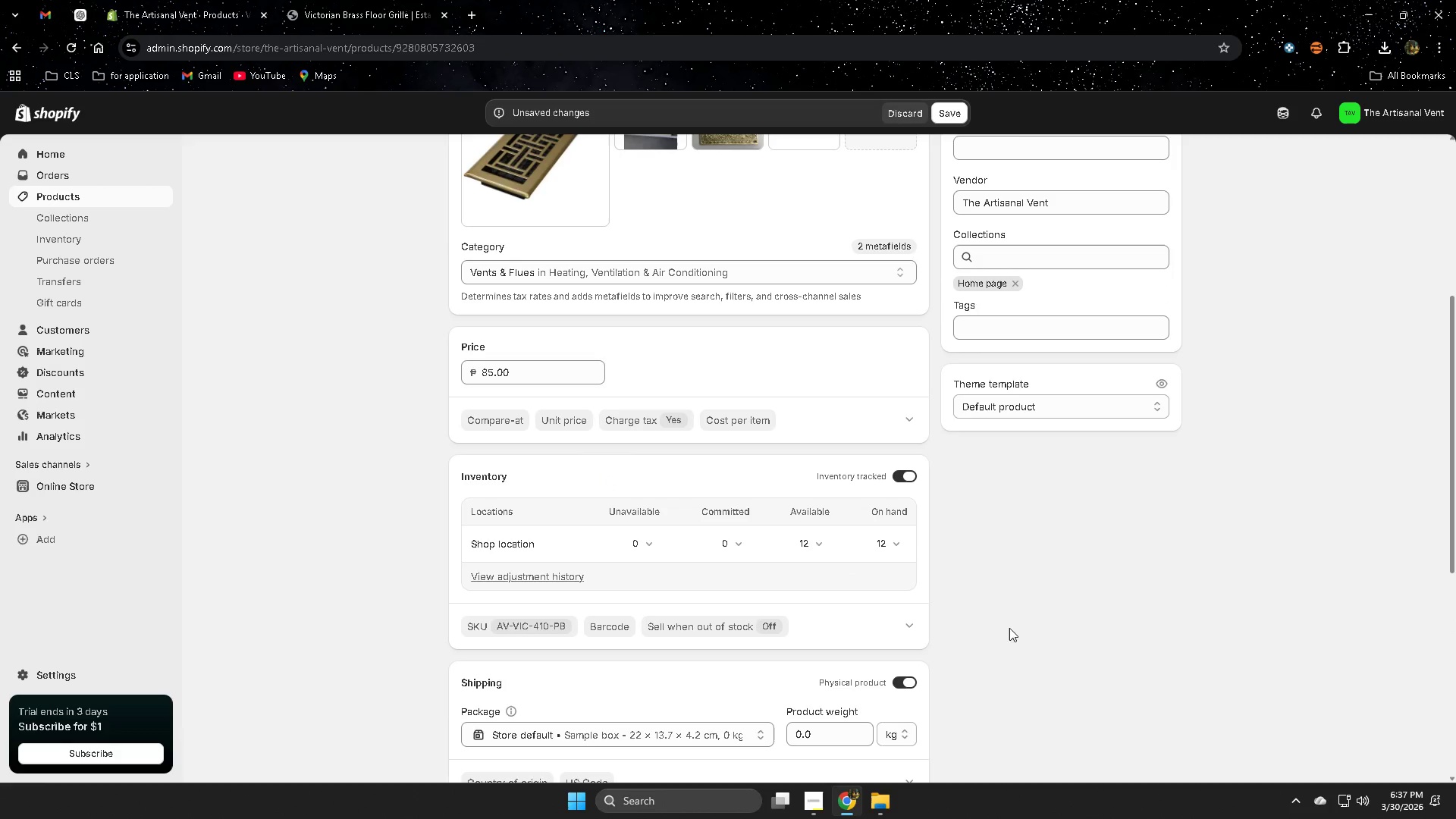 
scroll: coordinate [1056, 619], scroll_direction: down, amount: 3.0
 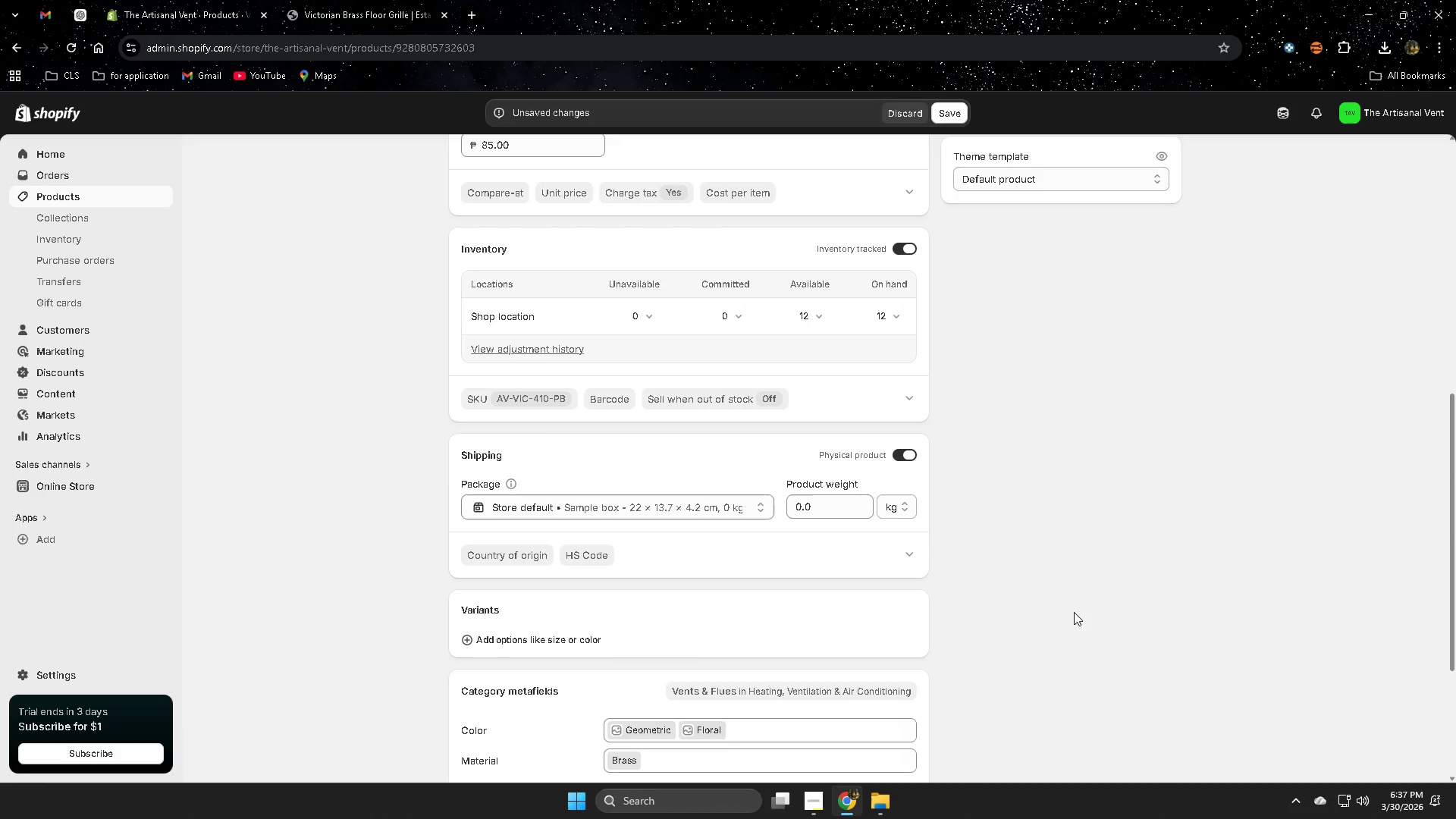 
wait(7.38)
 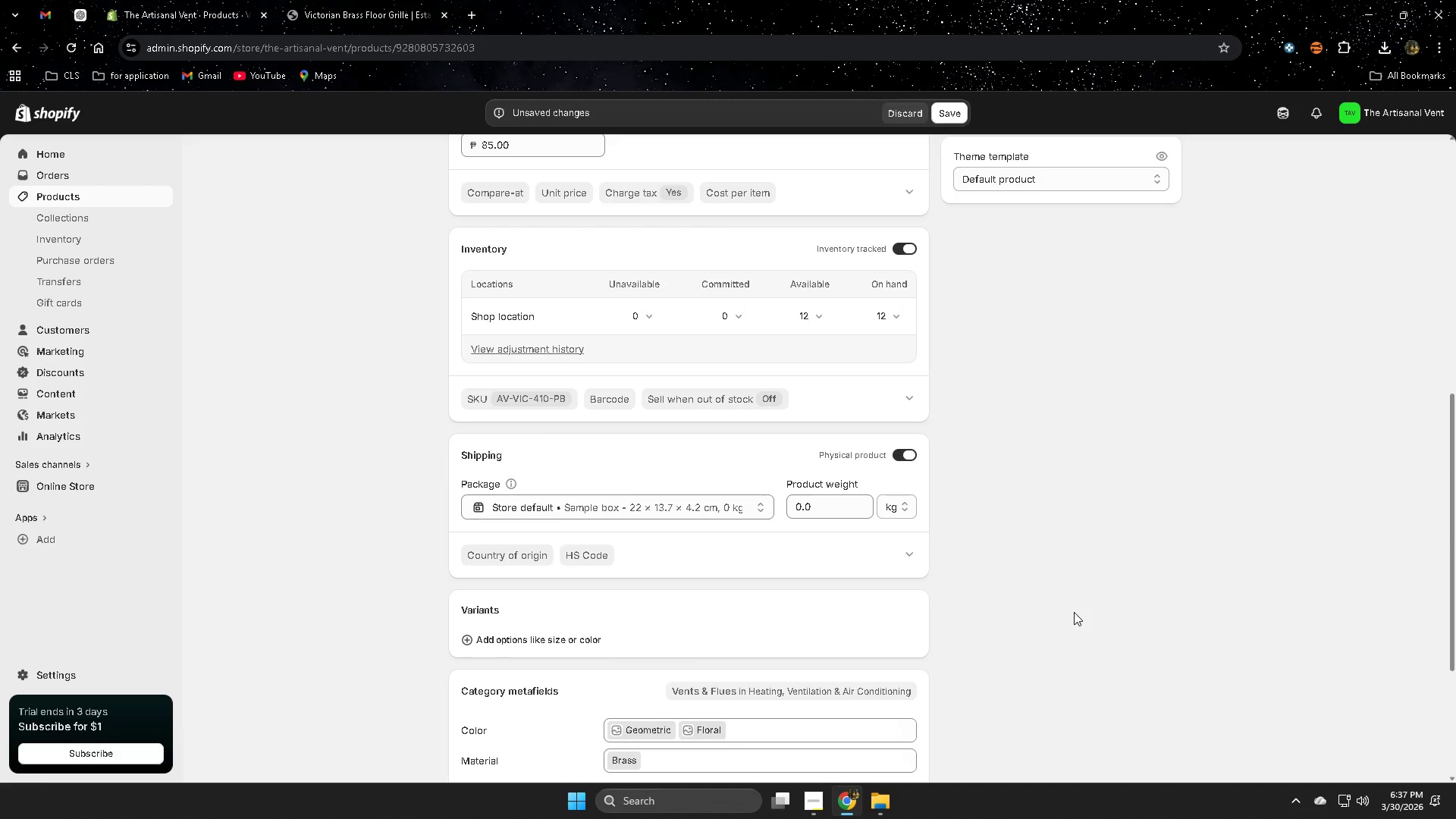 
scroll: coordinate [1054, 516], scroll_direction: up, amount: 5.0
 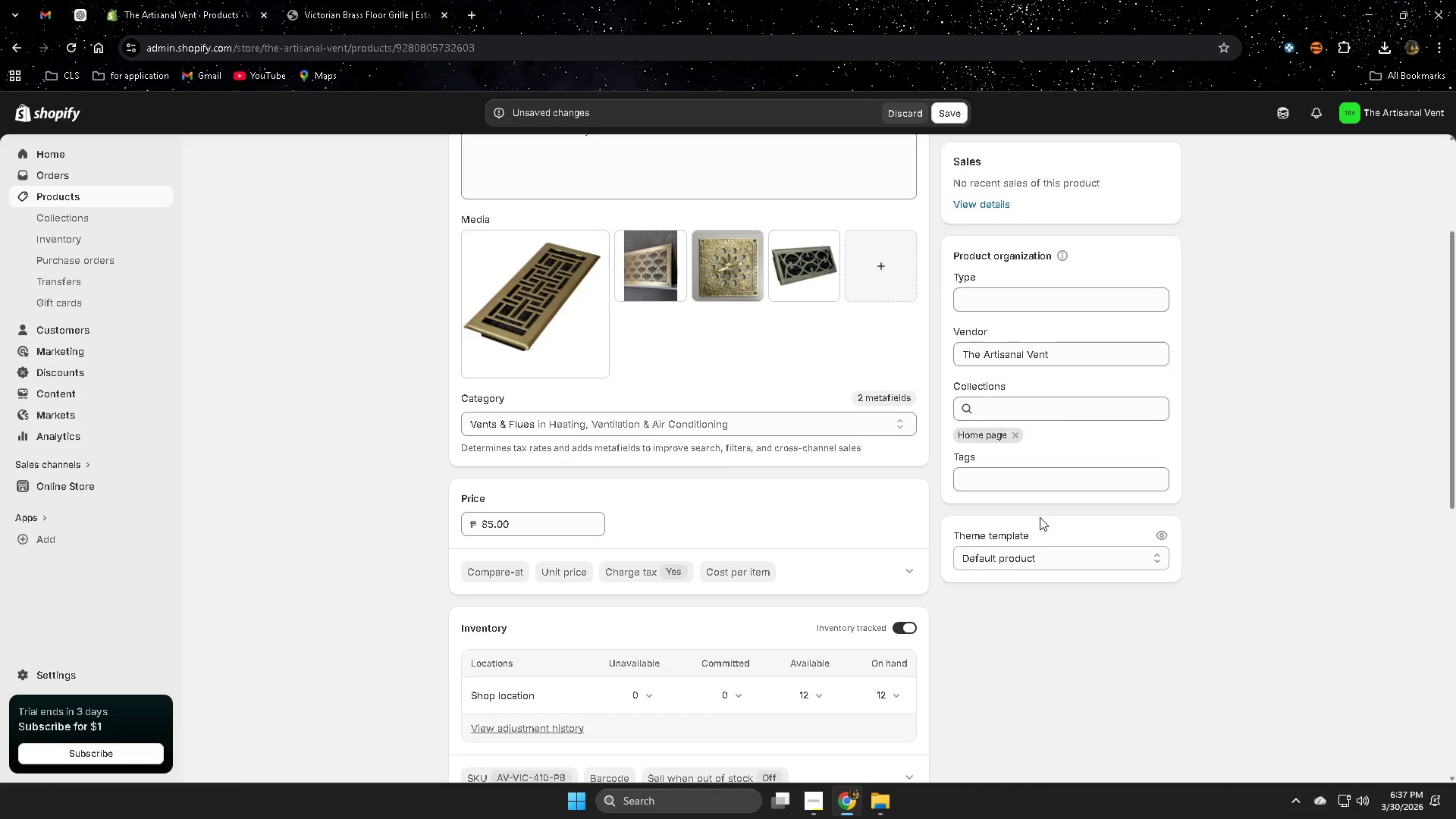 
wait(5.32)
 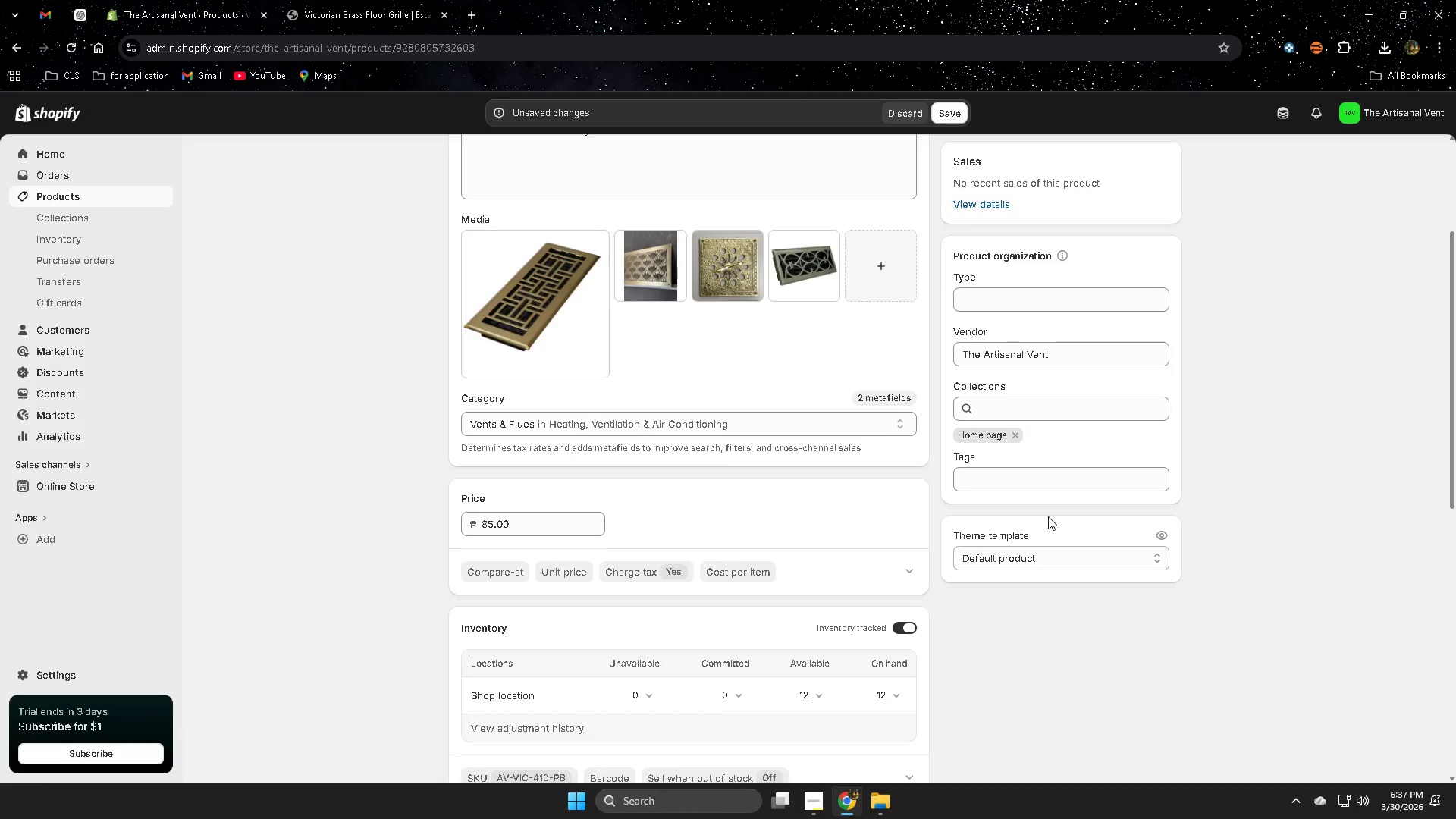 
scroll: coordinate [1018, 521], scroll_direction: up, amount: 3.0
 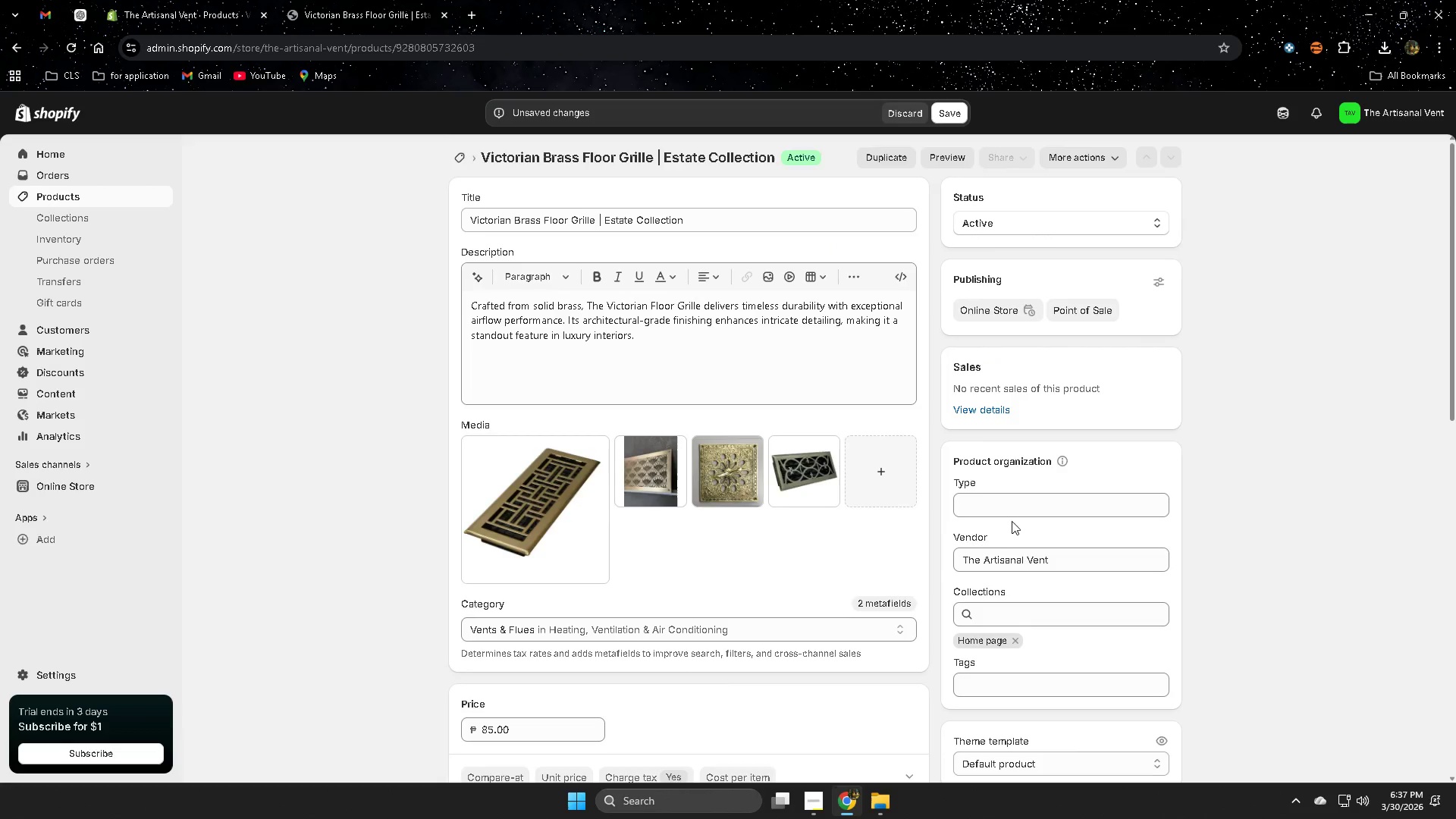 
scroll: coordinate [1003, 522], scroll_direction: down, amount: 3.0
 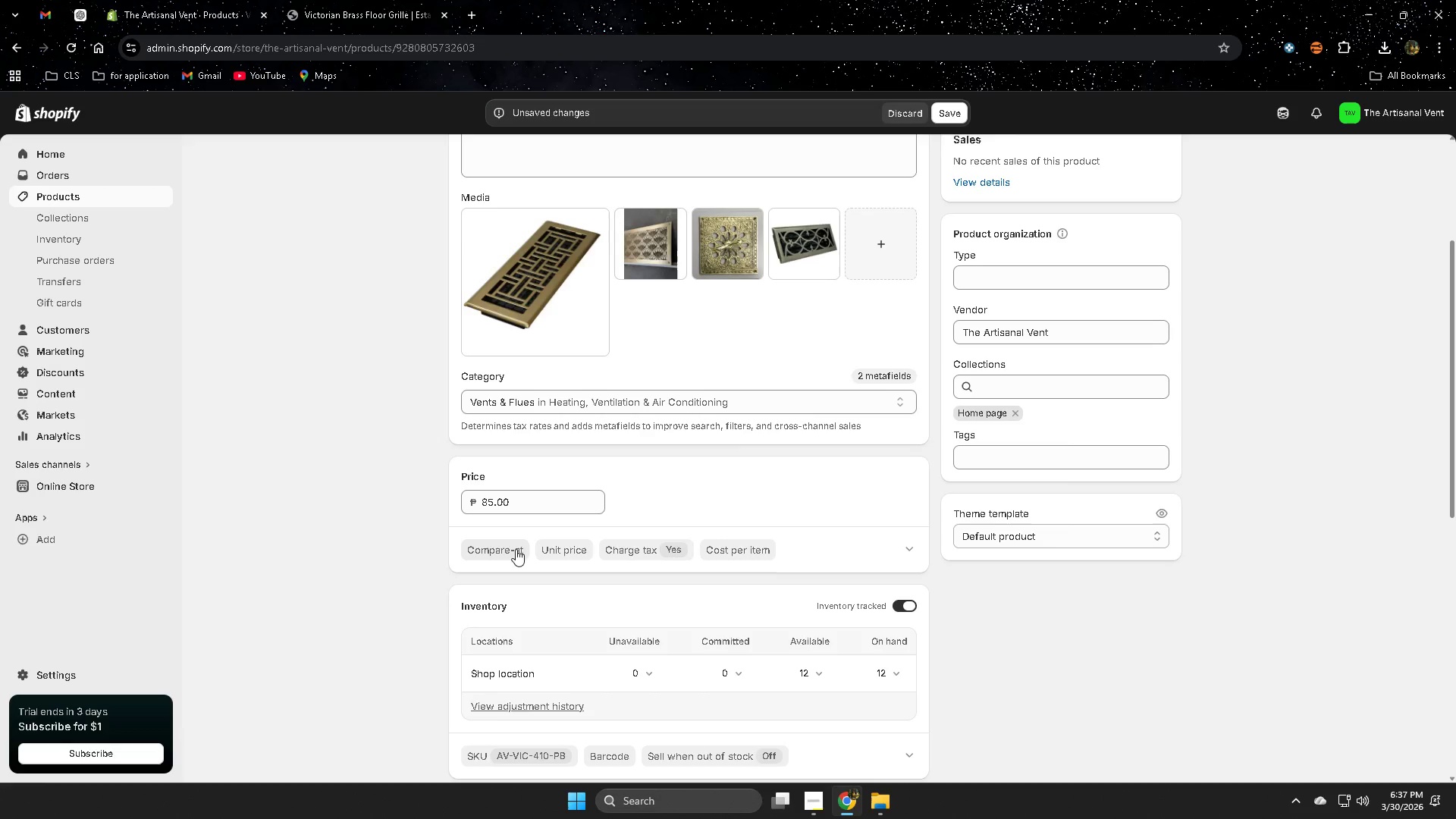 
wait(5.56)
 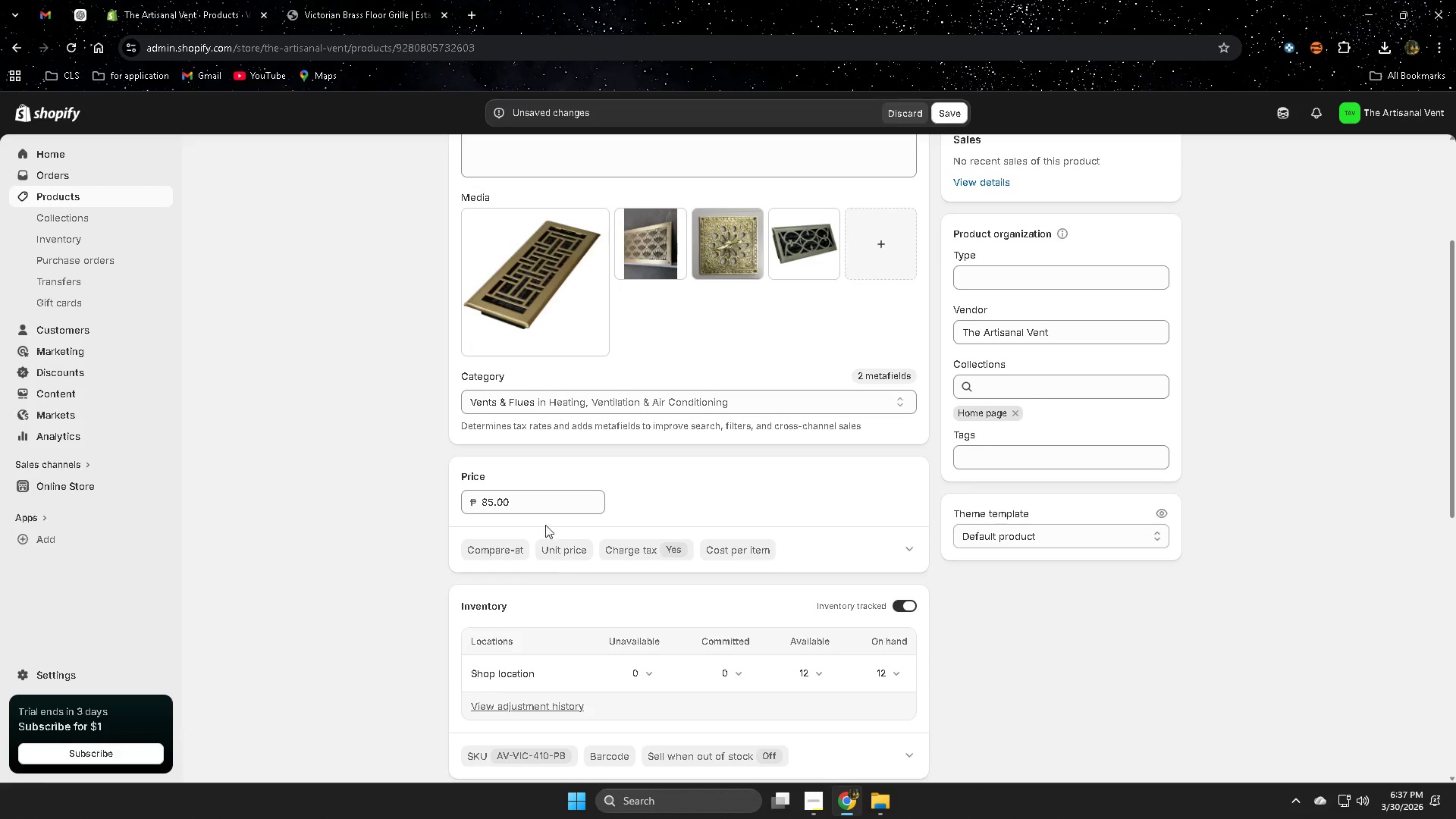 
left_click([913, 552])
 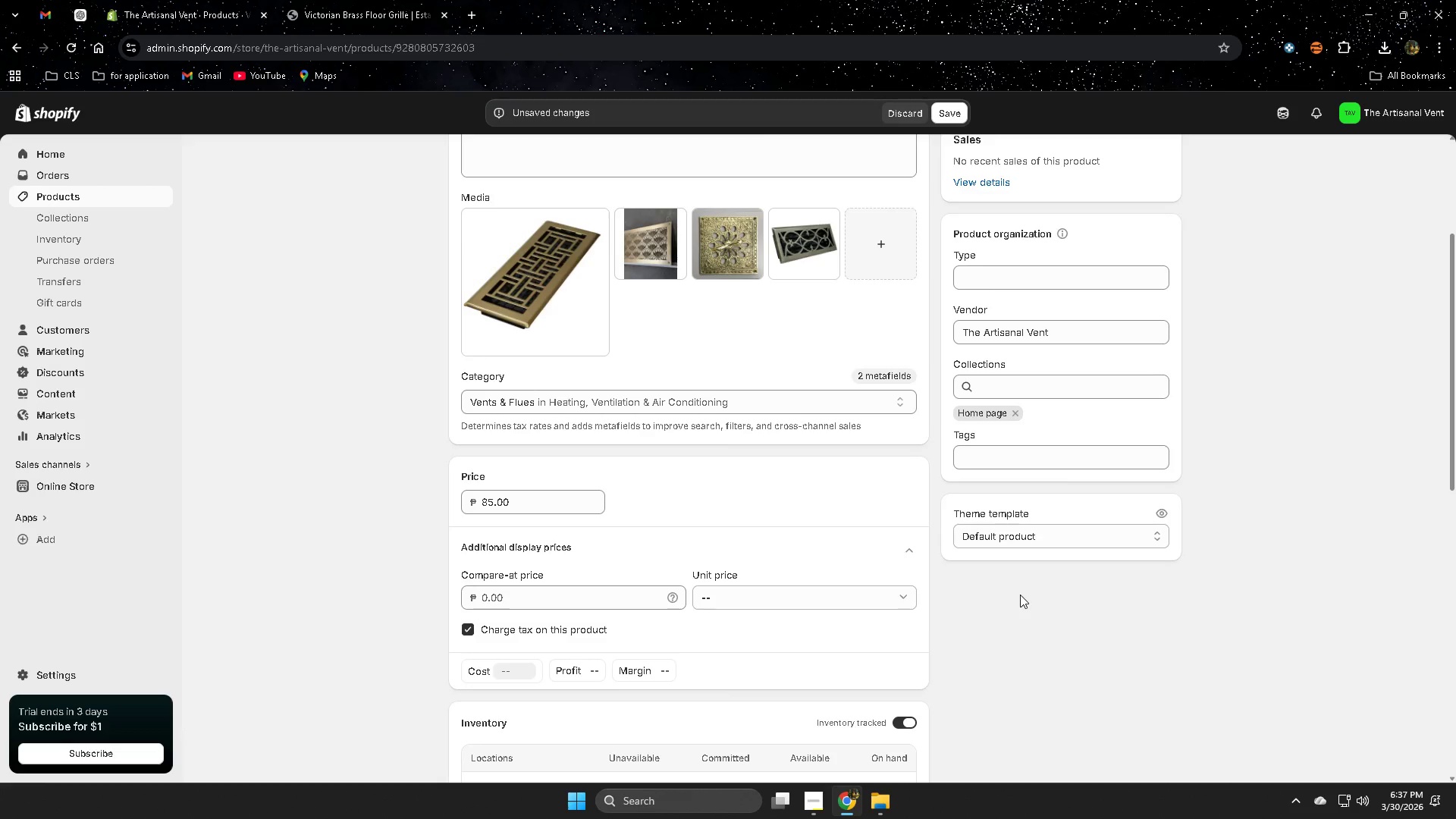 
scroll: coordinate [1020, 595], scroll_direction: down, amount: 1.0
 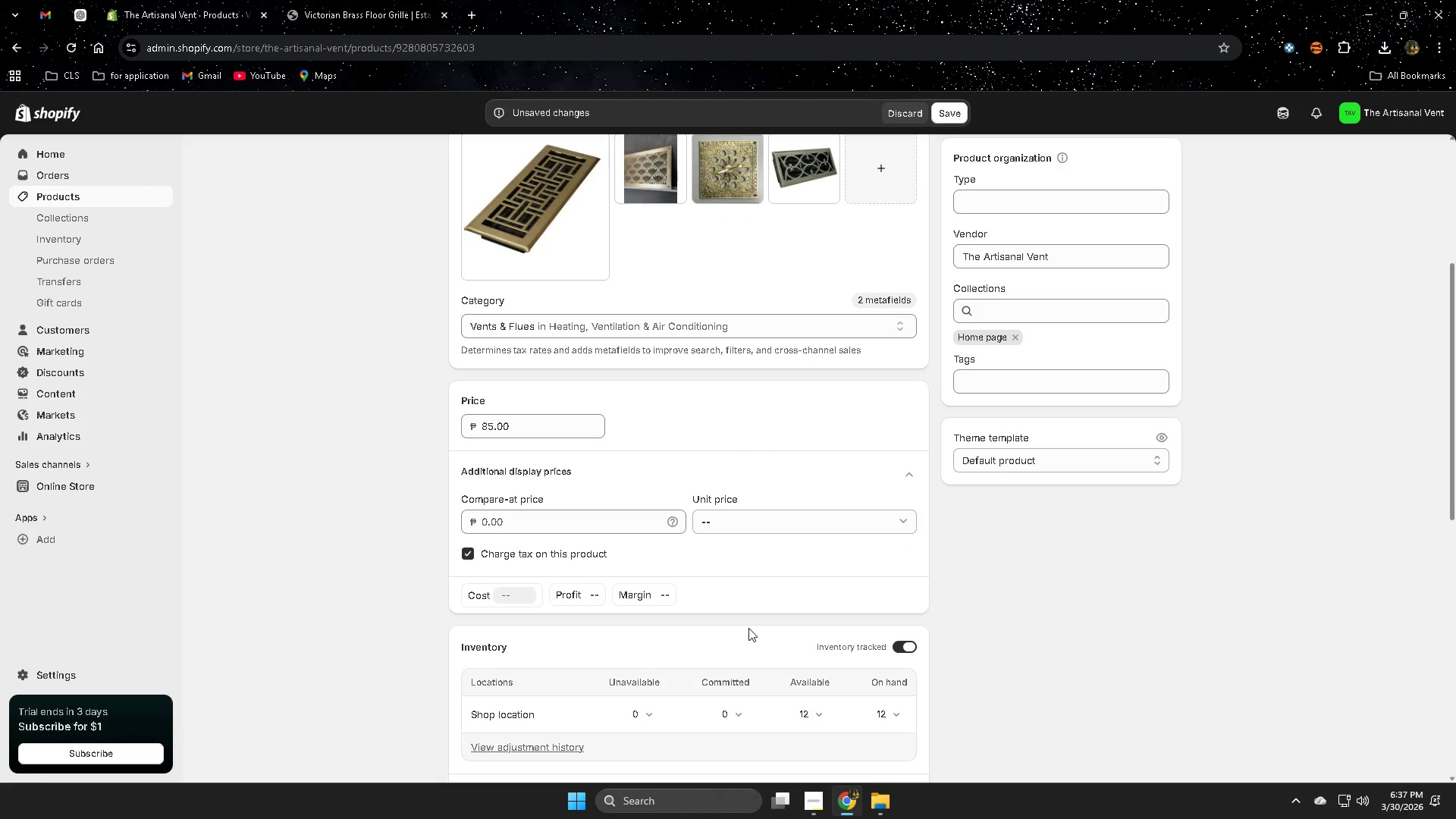 
wait(24.11)
 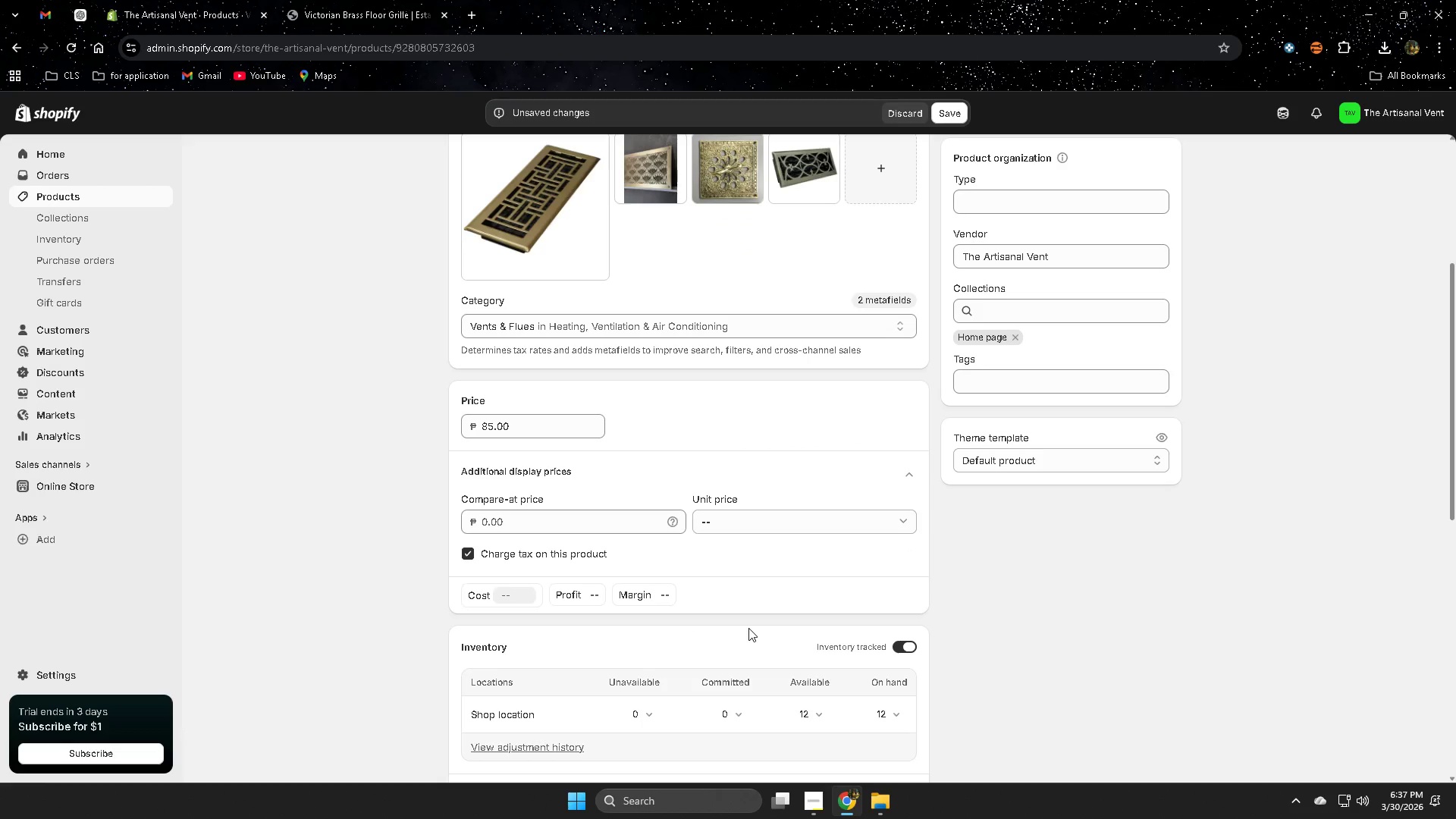 
double_click([533, 433])
 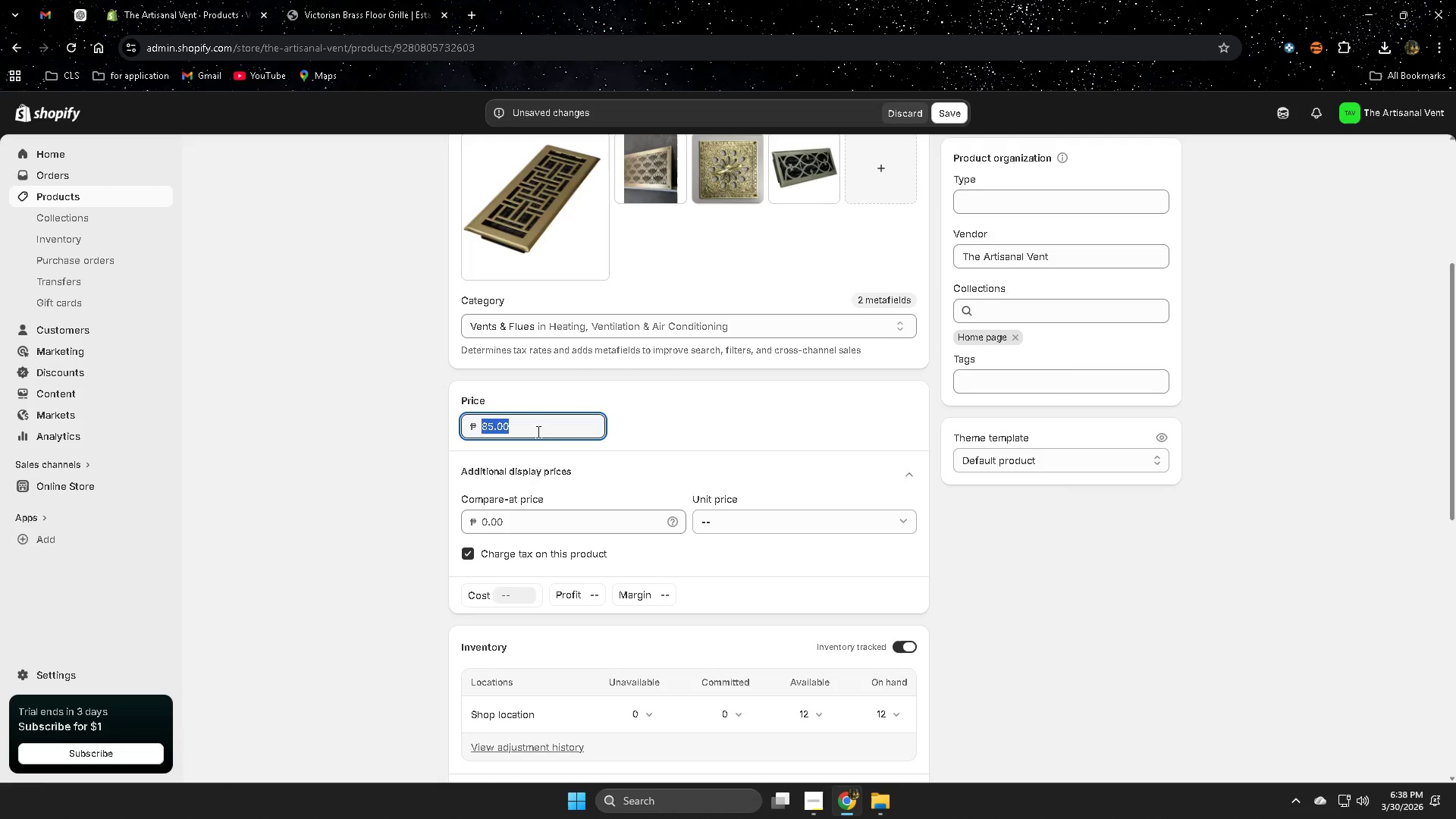 
key(Backspace)
 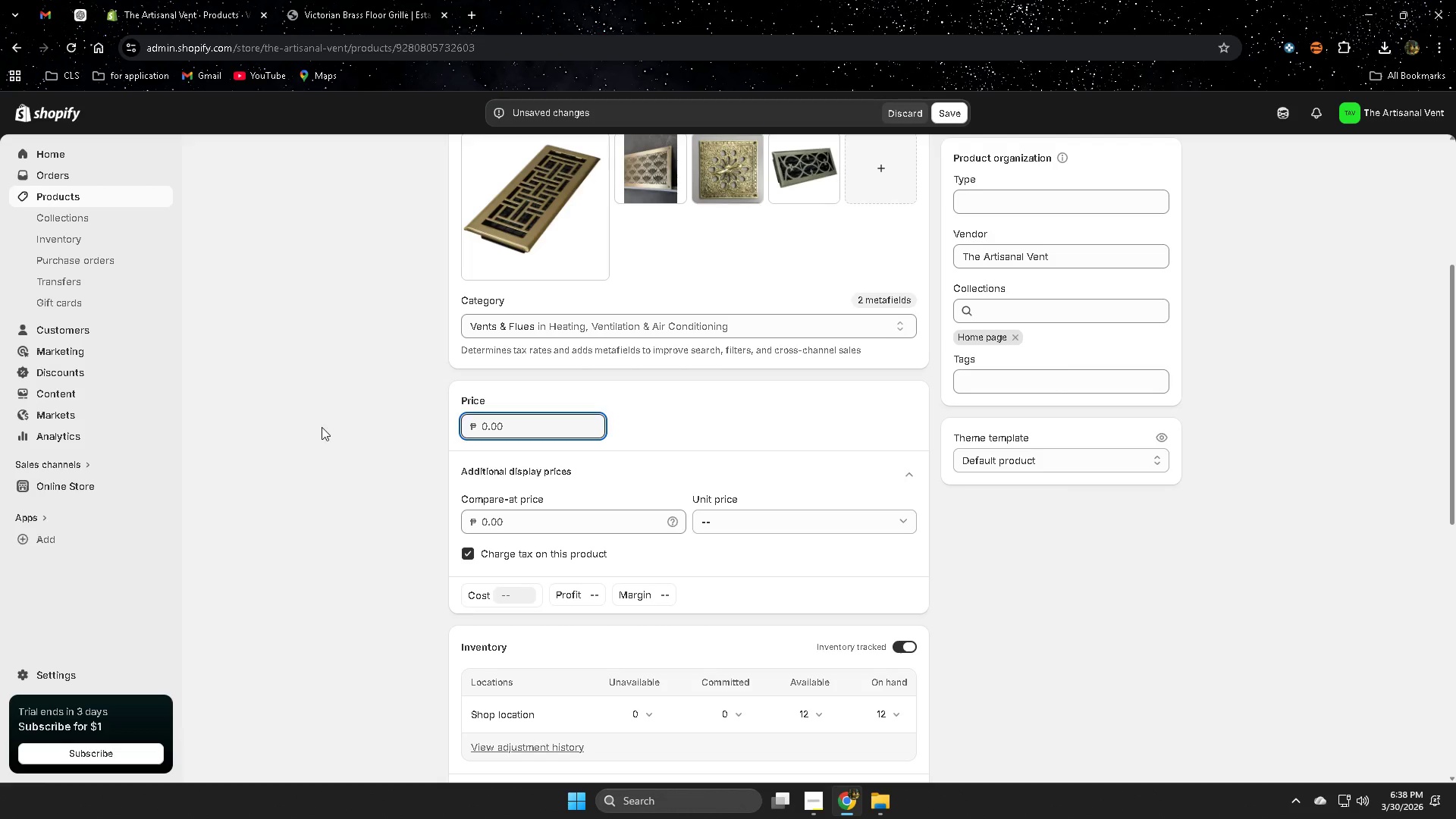 
scroll: coordinate [397, 517], scroll_direction: up, amount: 1.0
 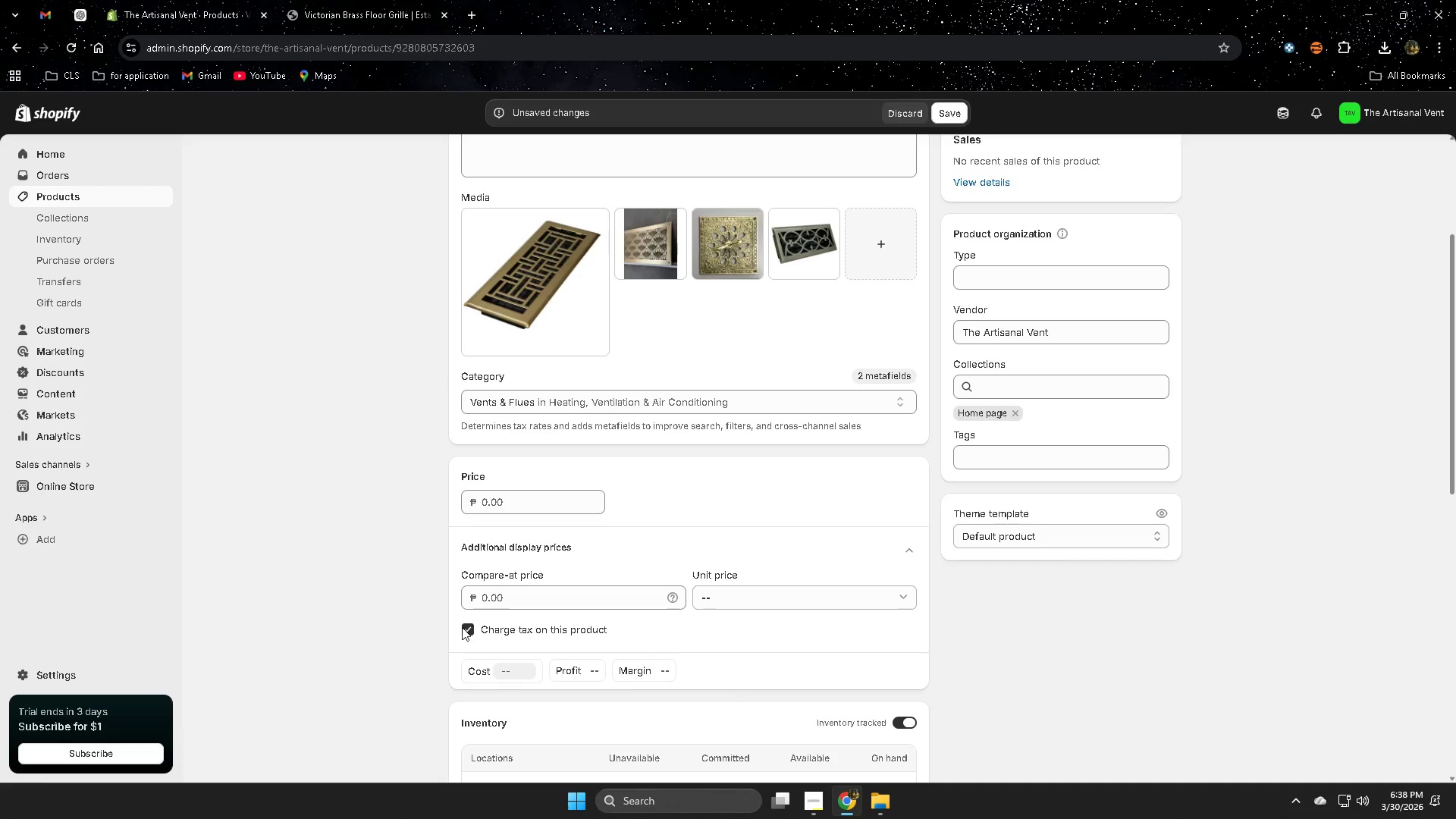 
left_click([462, 627])
 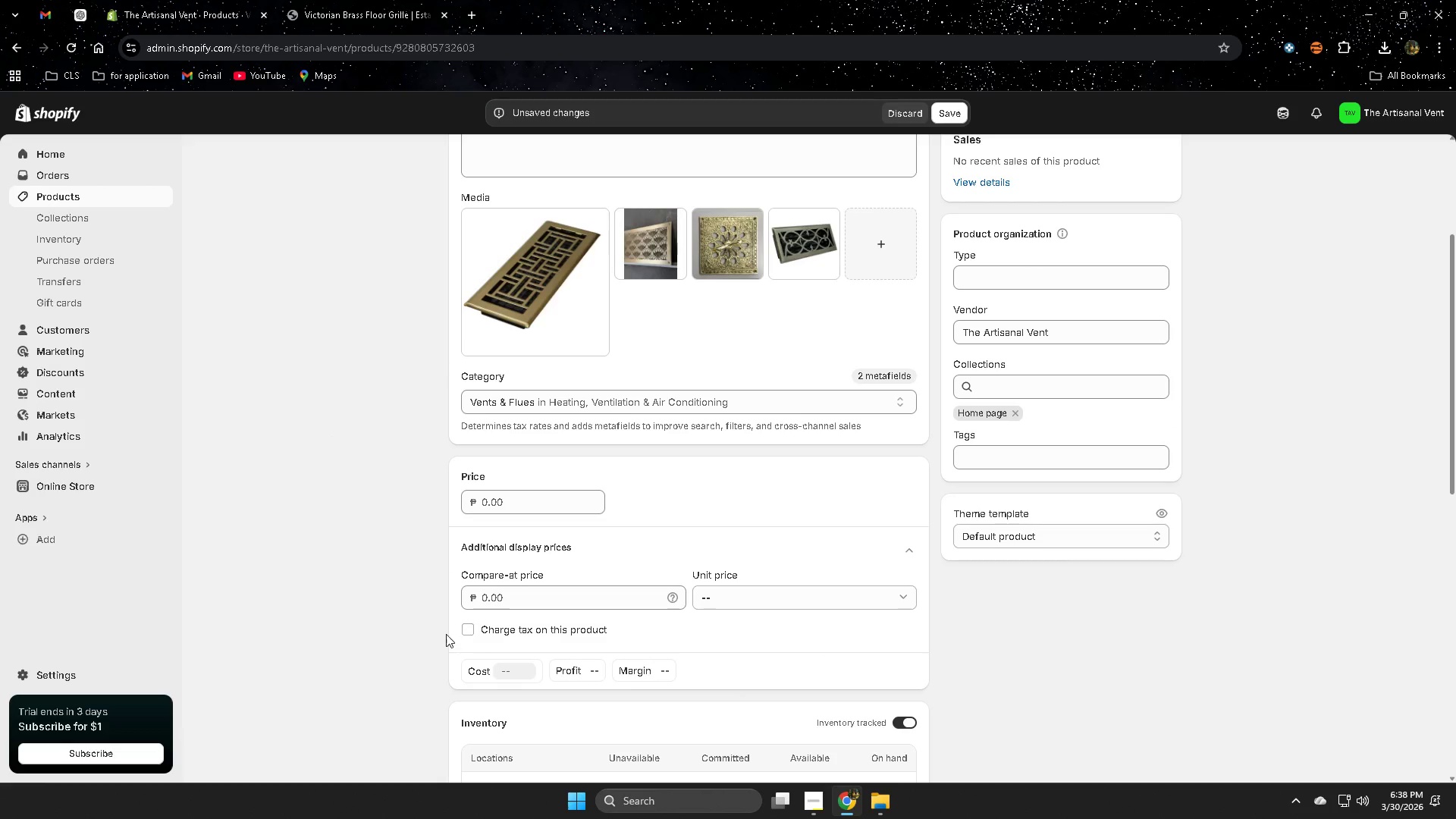 
scroll: coordinate [410, 632], scroll_direction: down, amount: 3.0
 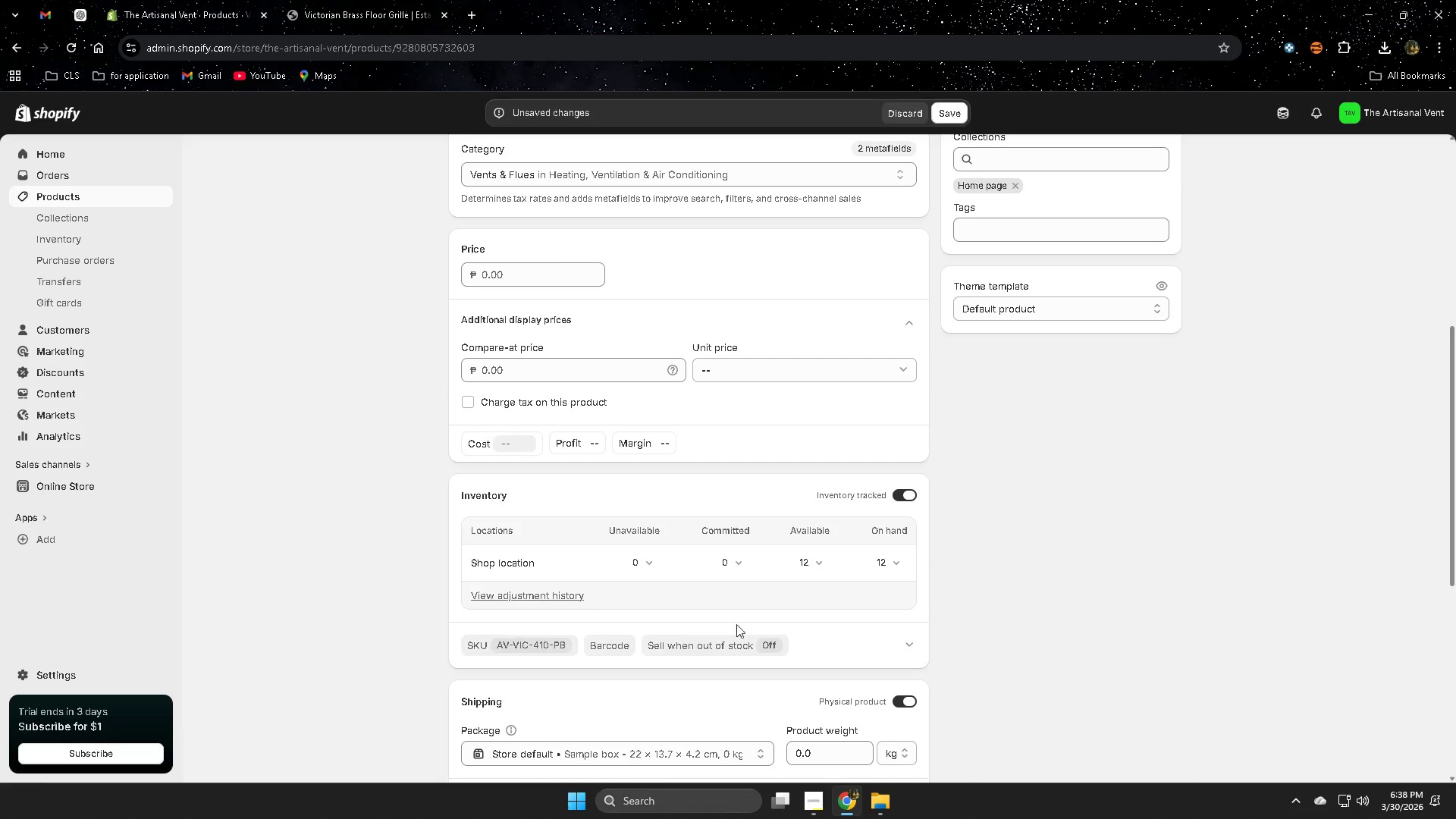 
left_click([824, 566])
 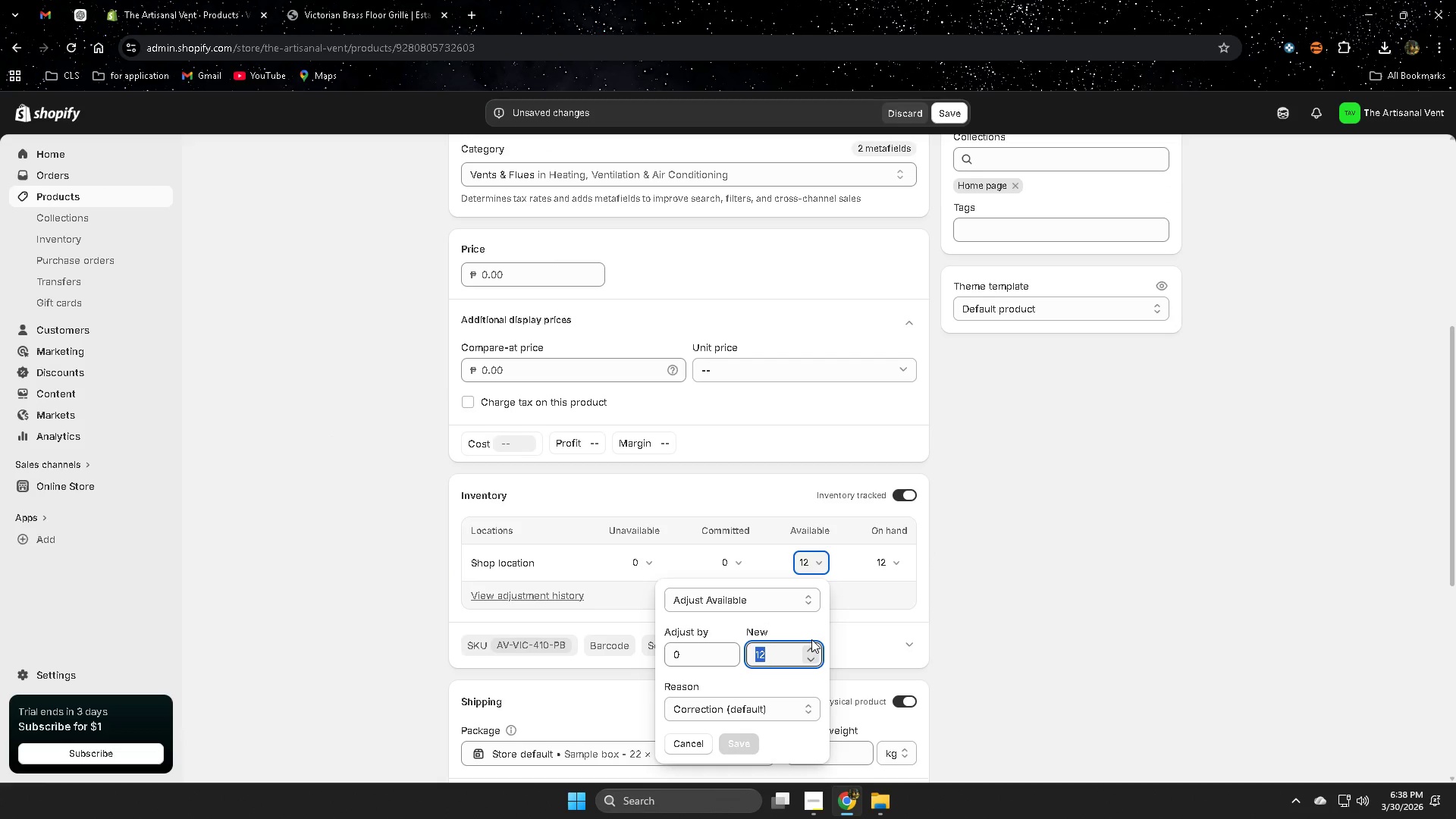 
key(Backspace)
 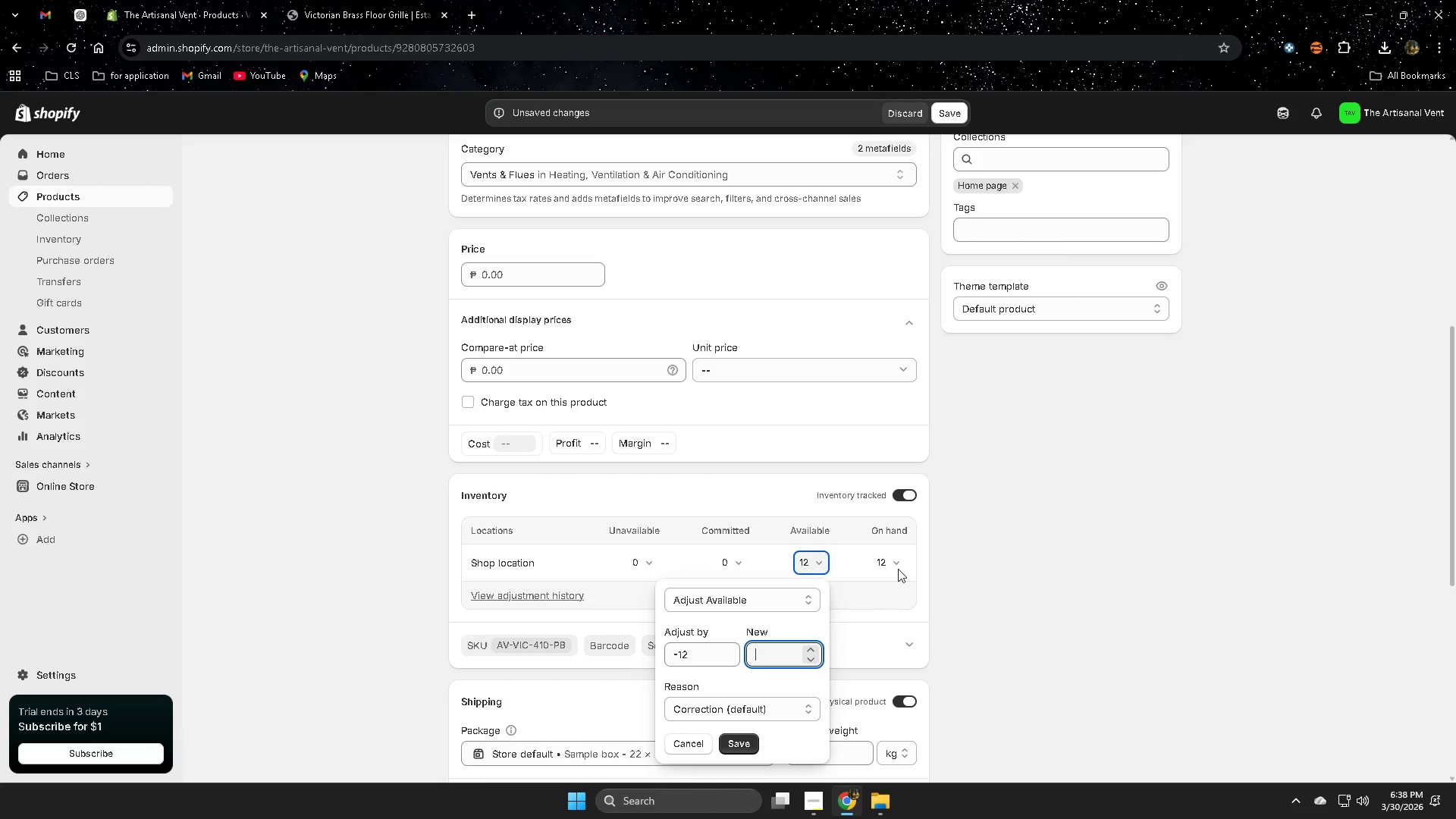 
left_click([898, 557])
 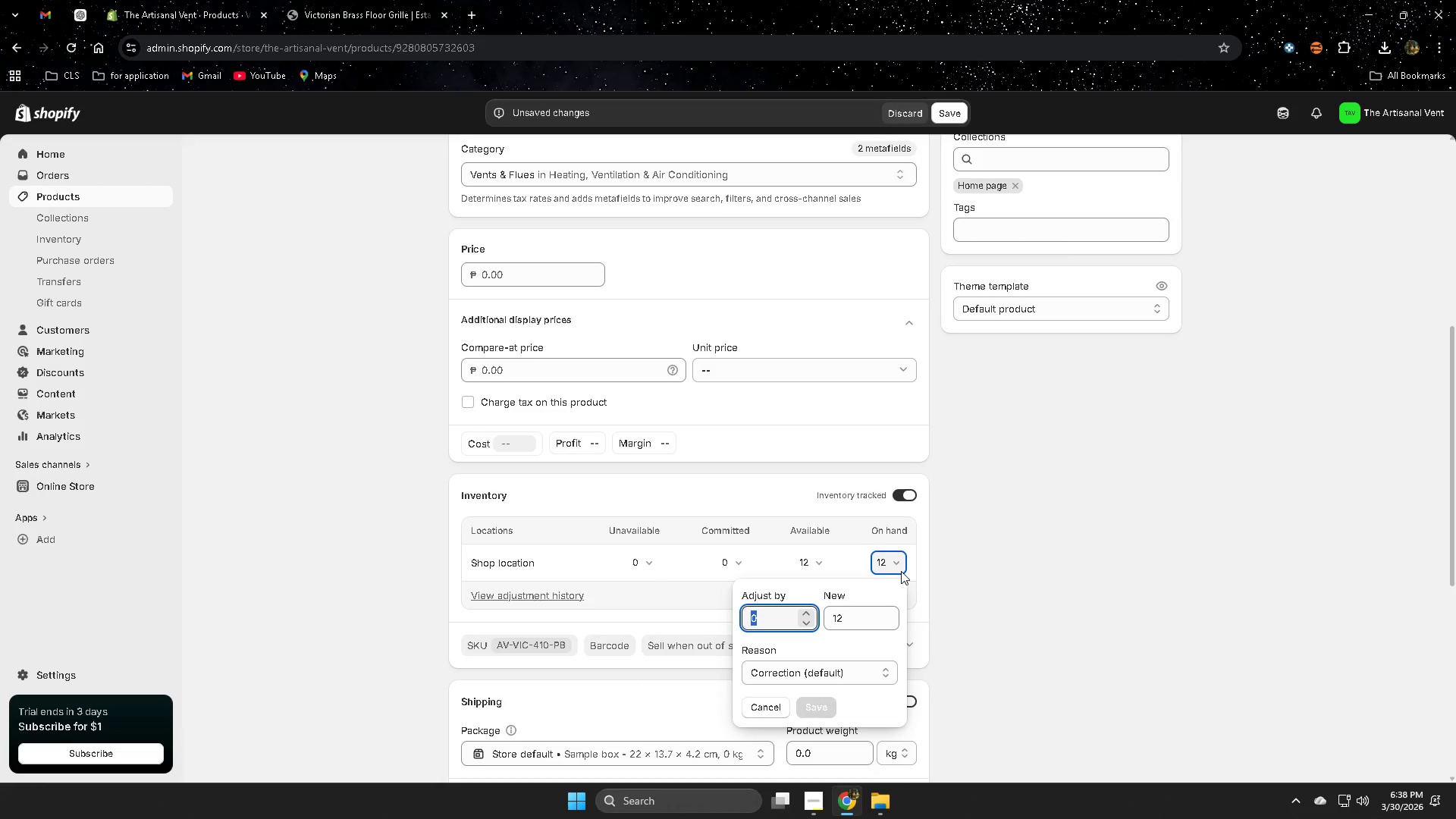 
key(Backspace)
 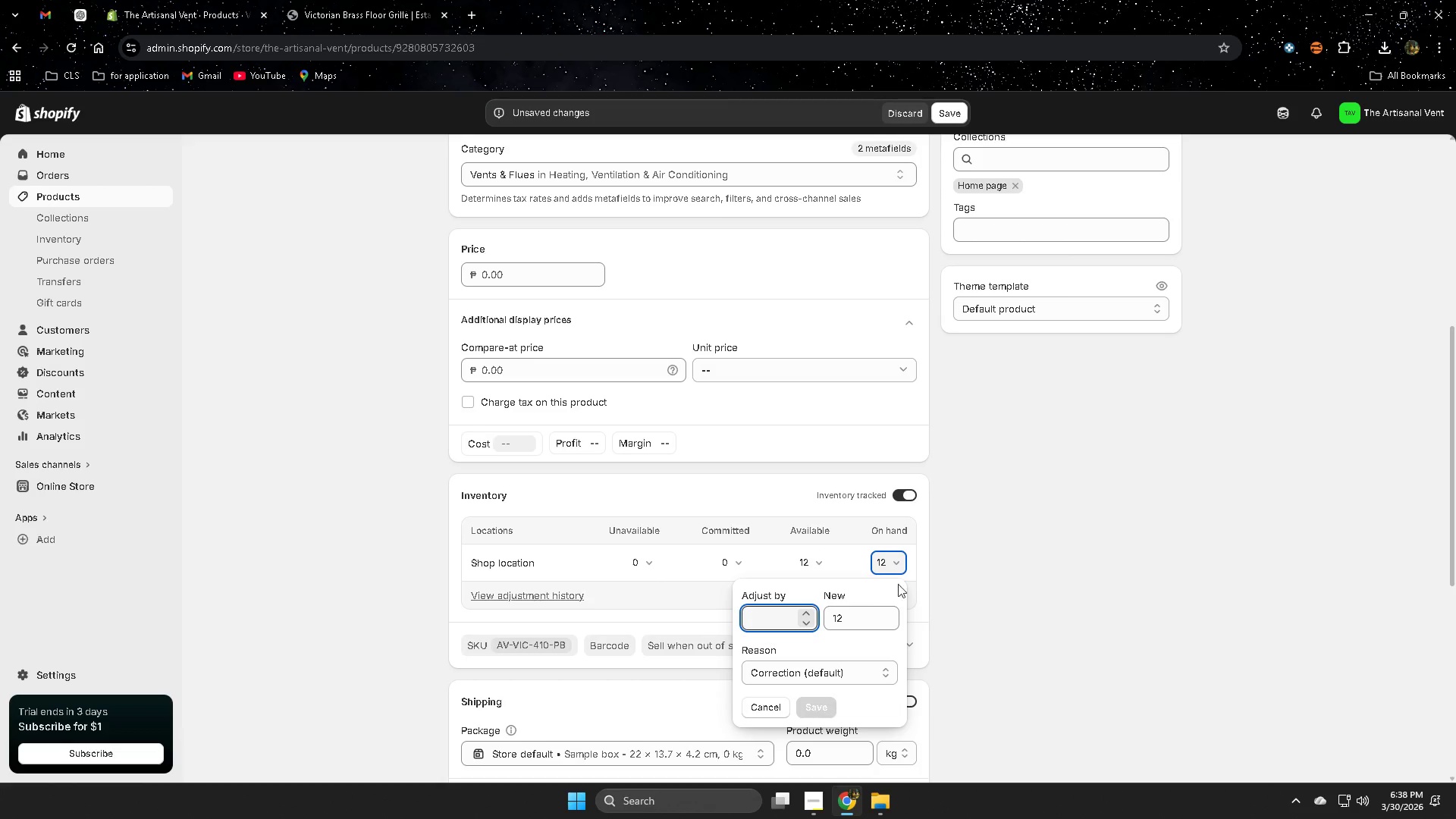 
left_click([865, 613])
 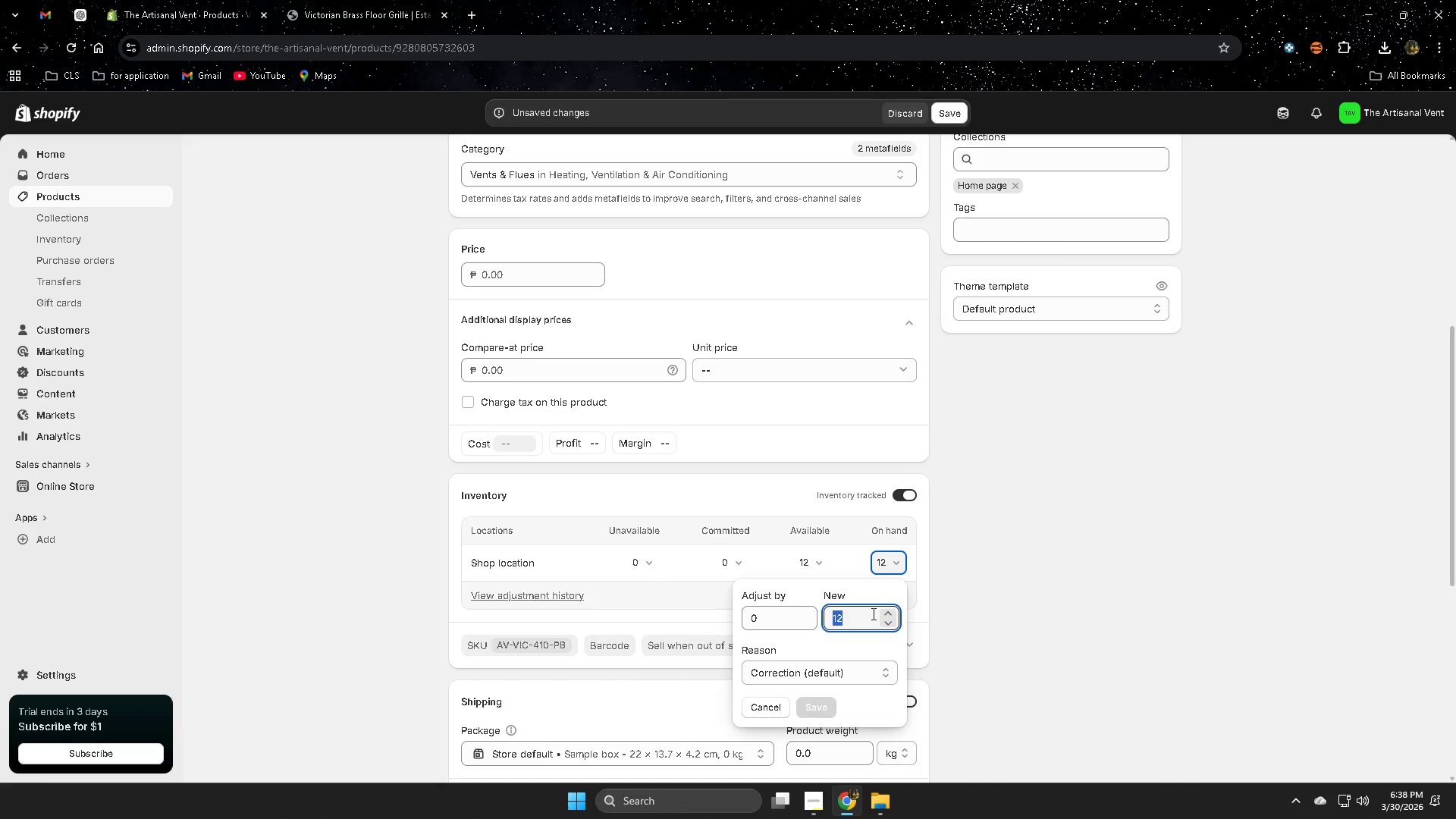 
key(Backspace)
 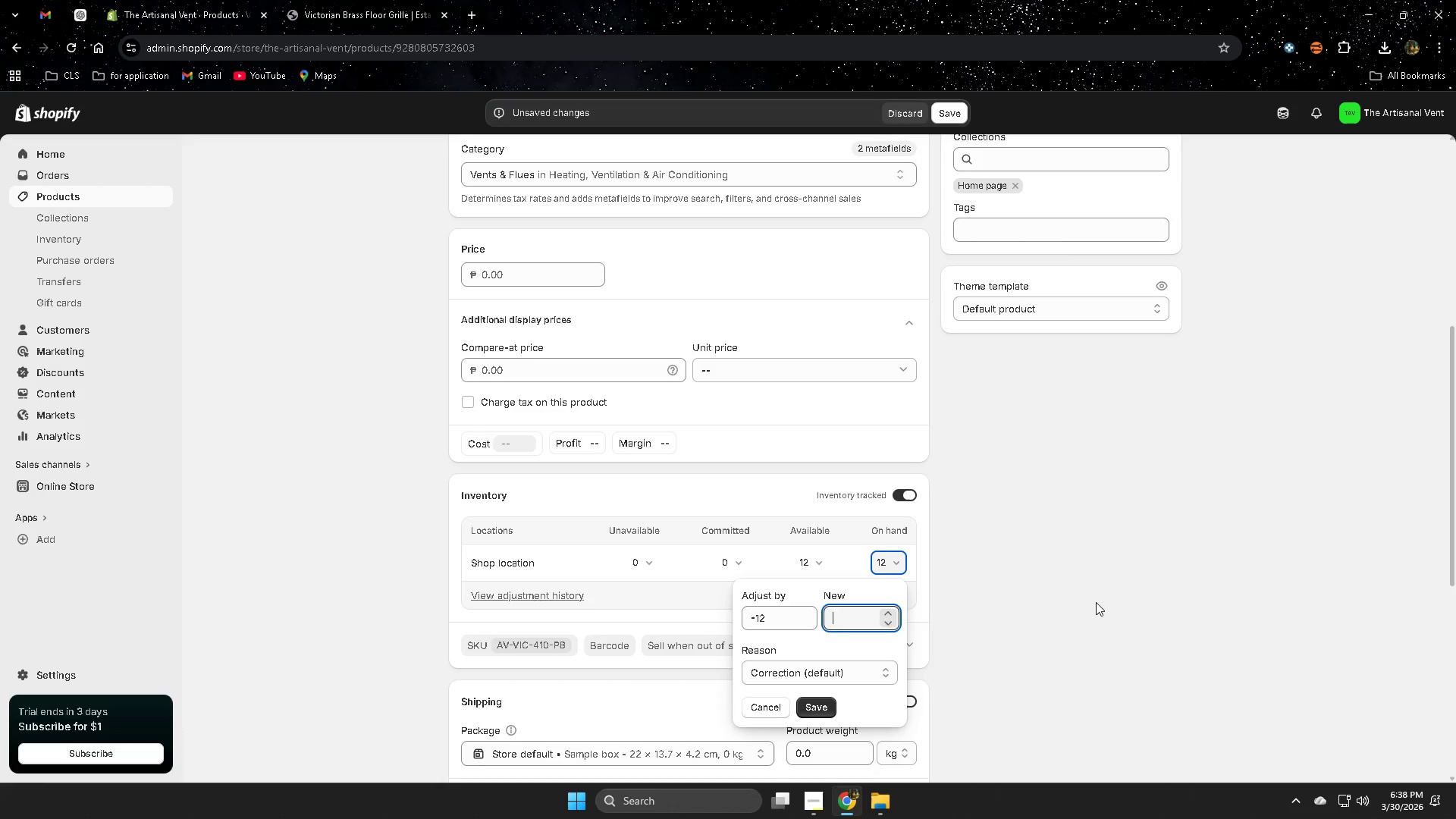 
scroll: coordinate [1097, 658], scroll_direction: down, amount: 7.0
 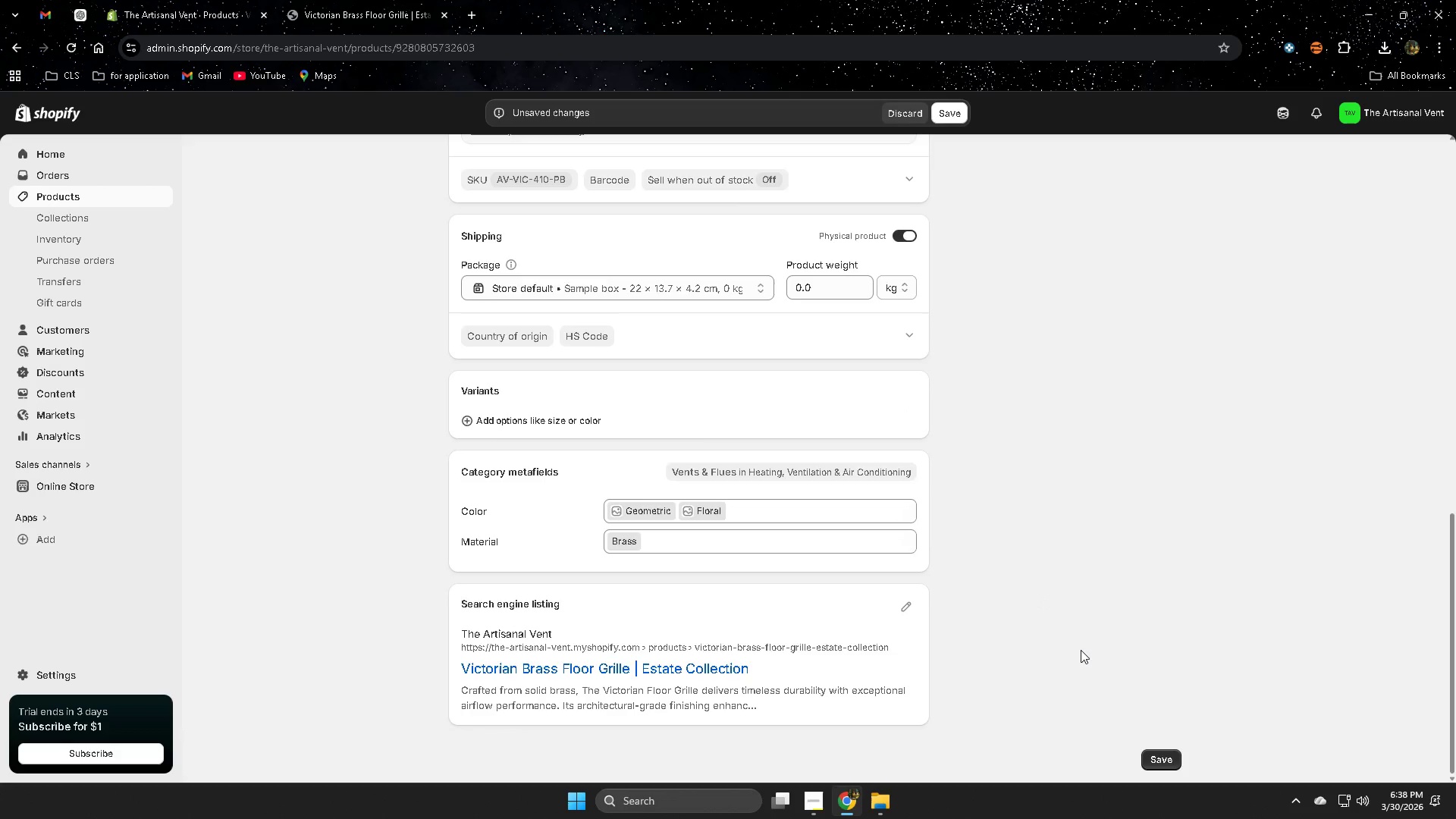 
scroll: coordinate [1072, 642], scroll_direction: up, amount: 6.0
 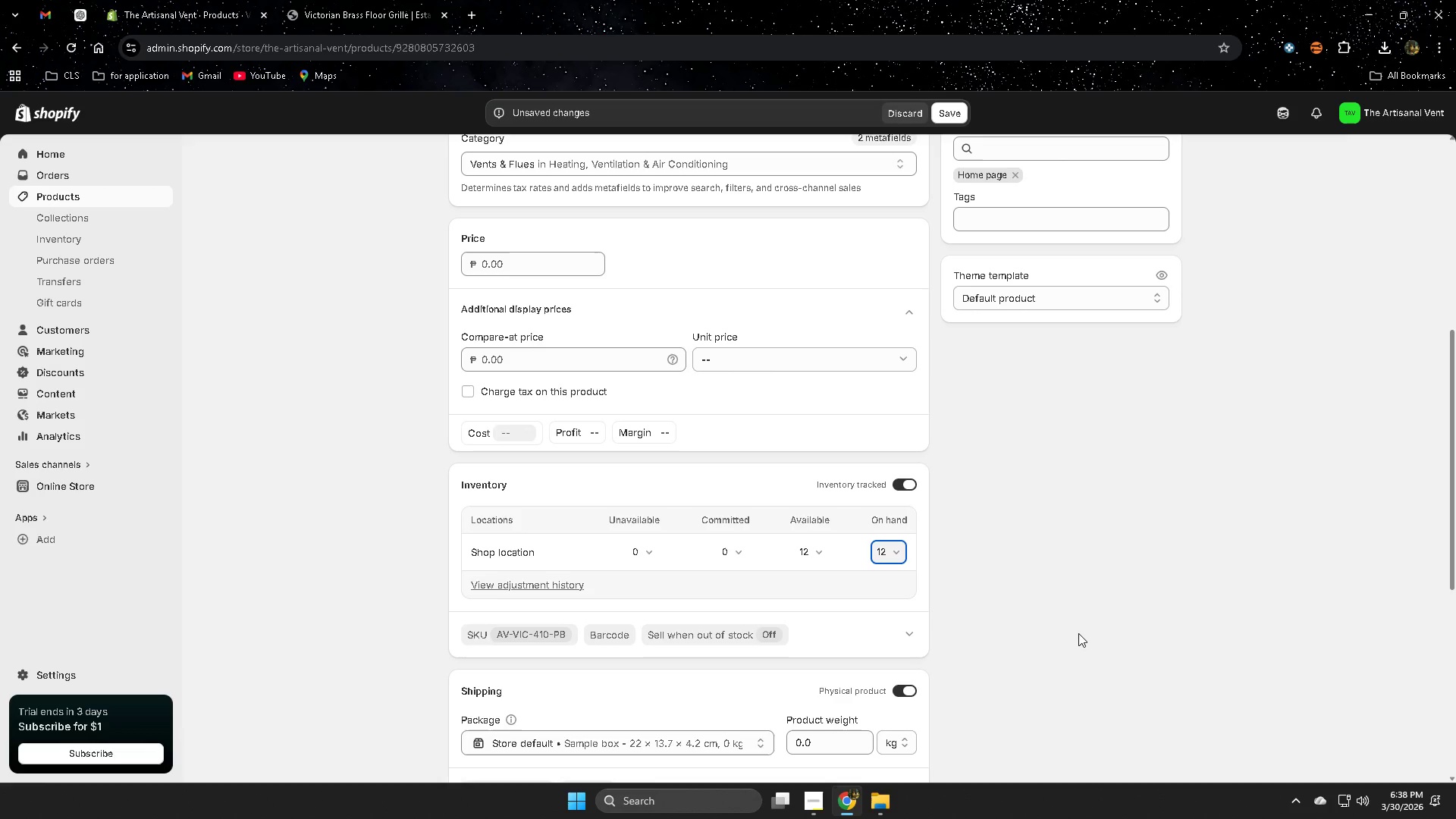 
wait(30.34)
 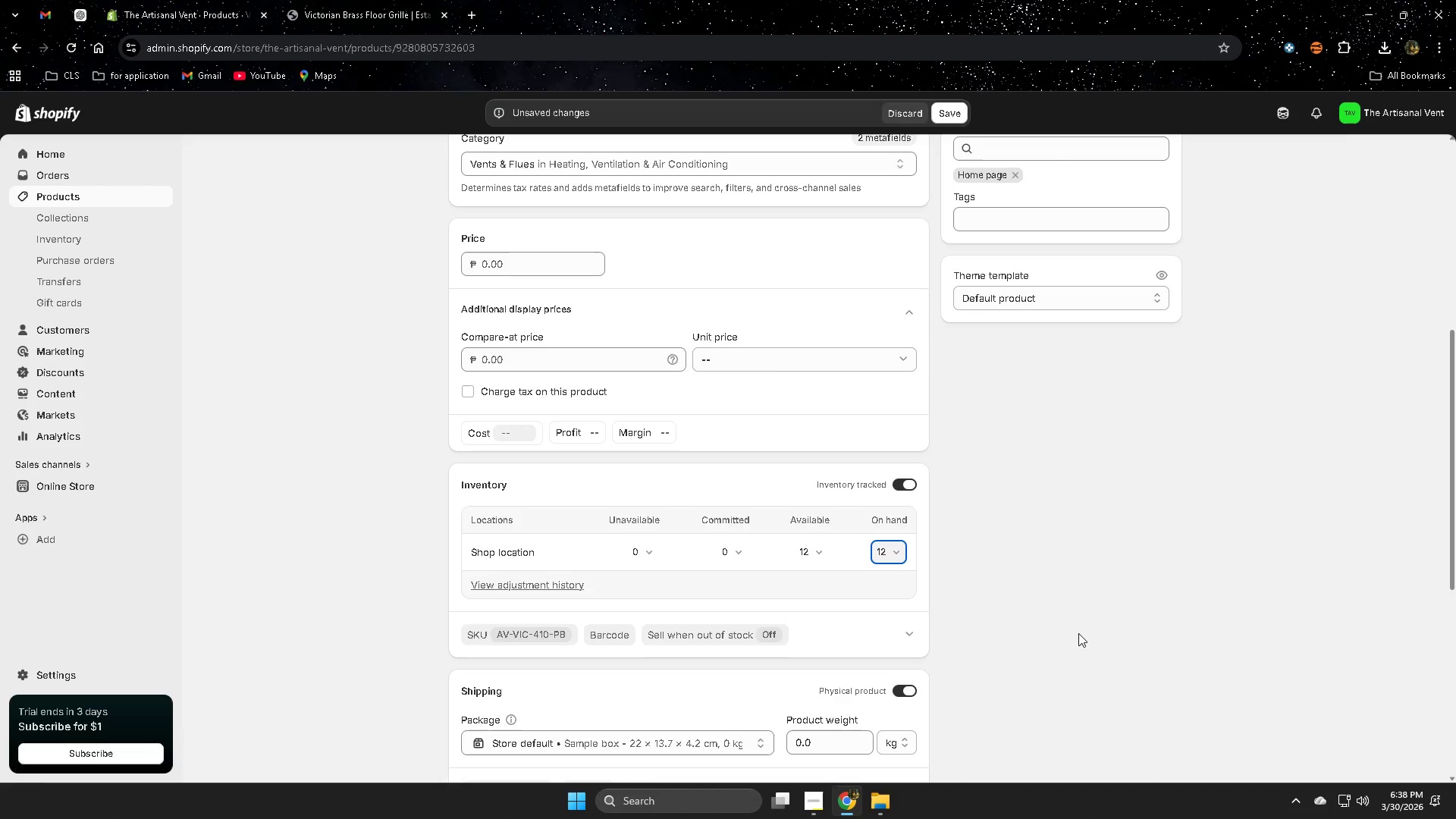 
scroll: coordinate [350, 428], scroll_direction: up, amount: 4.0
 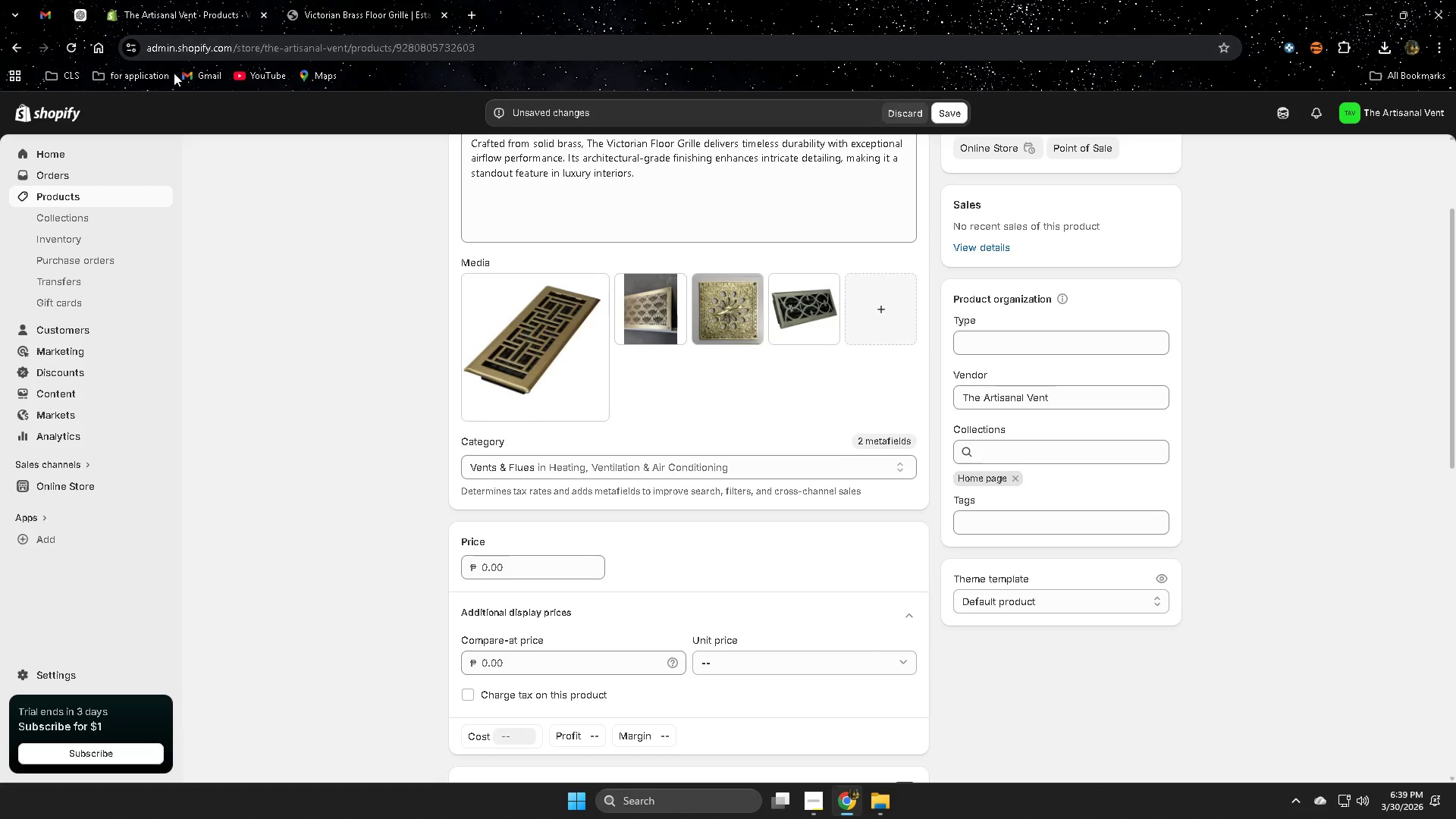 
left_click([74, 215])
 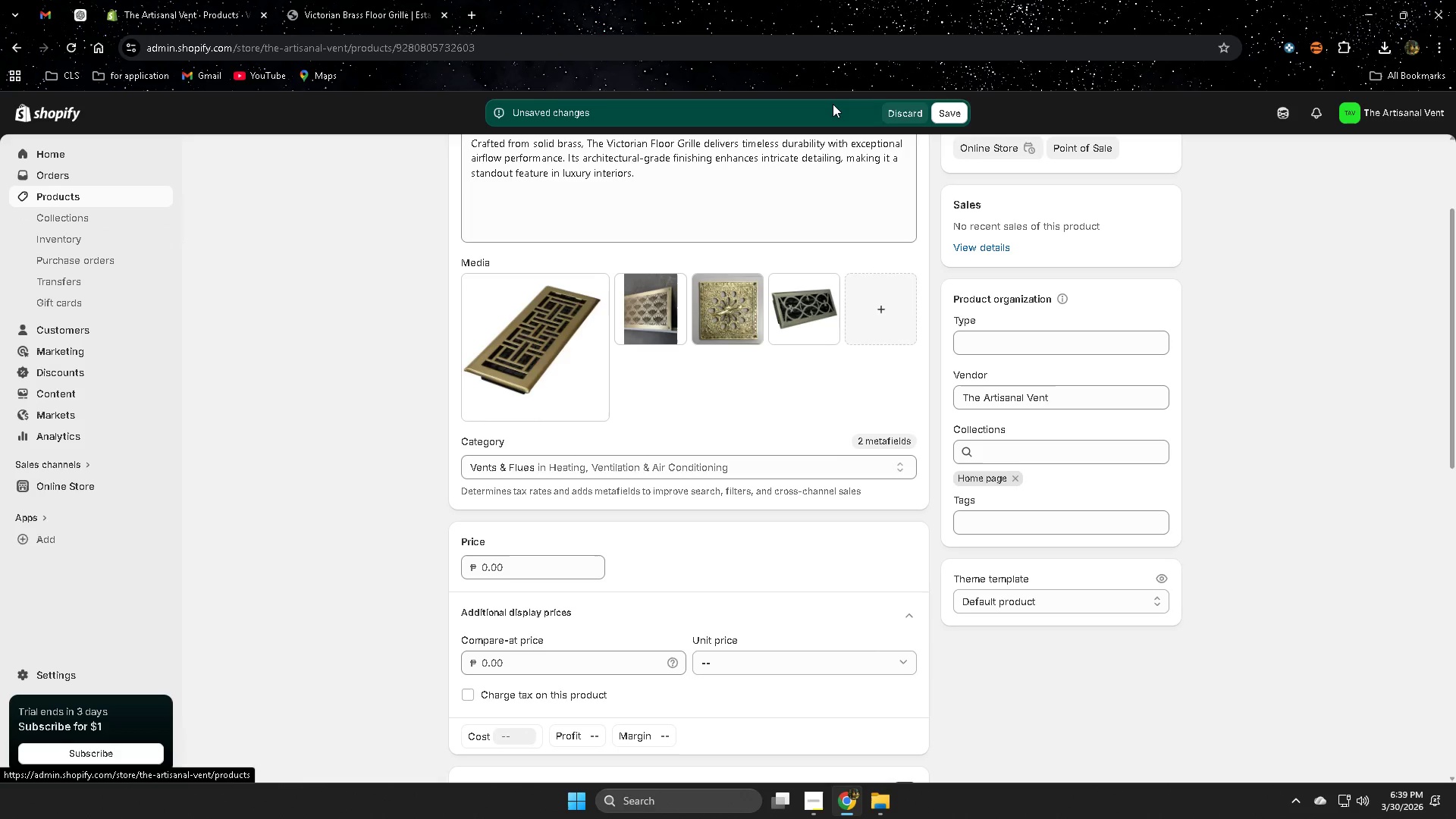 
left_click([892, 110])
 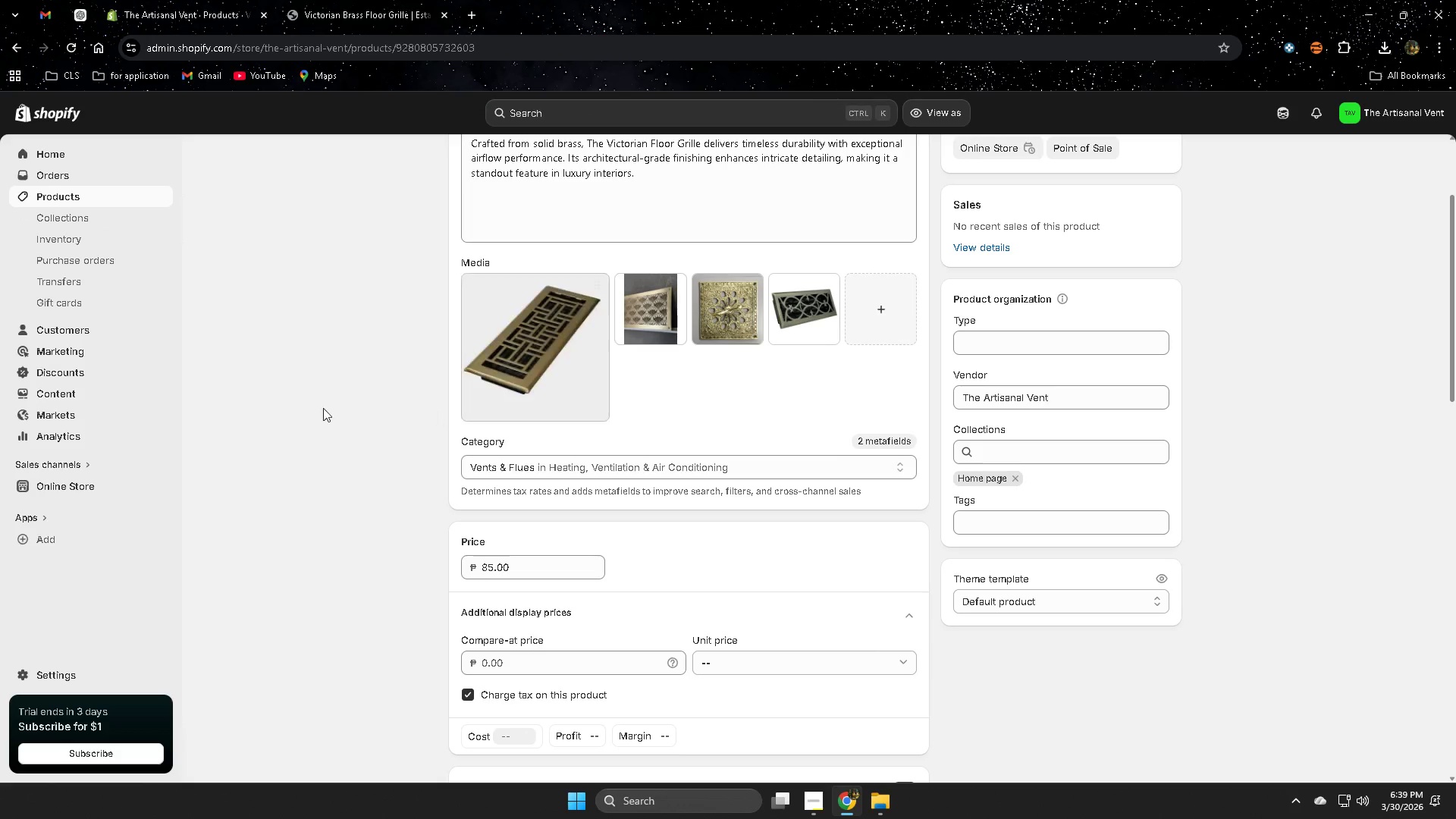 
scroll: coordinate [347, 397], scroll_direction: down, amount: 3.0
 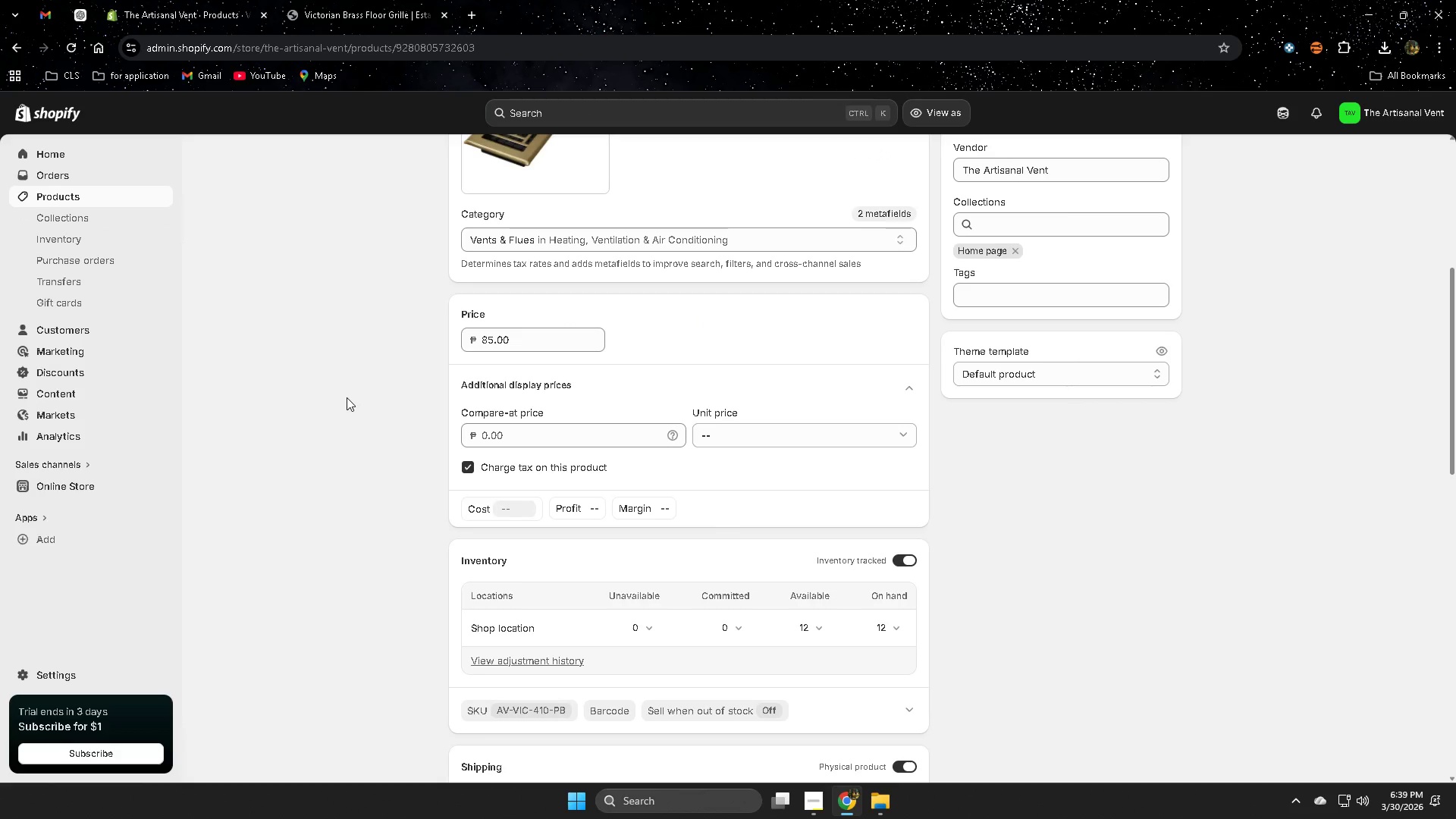 
left_click([327, 0])
 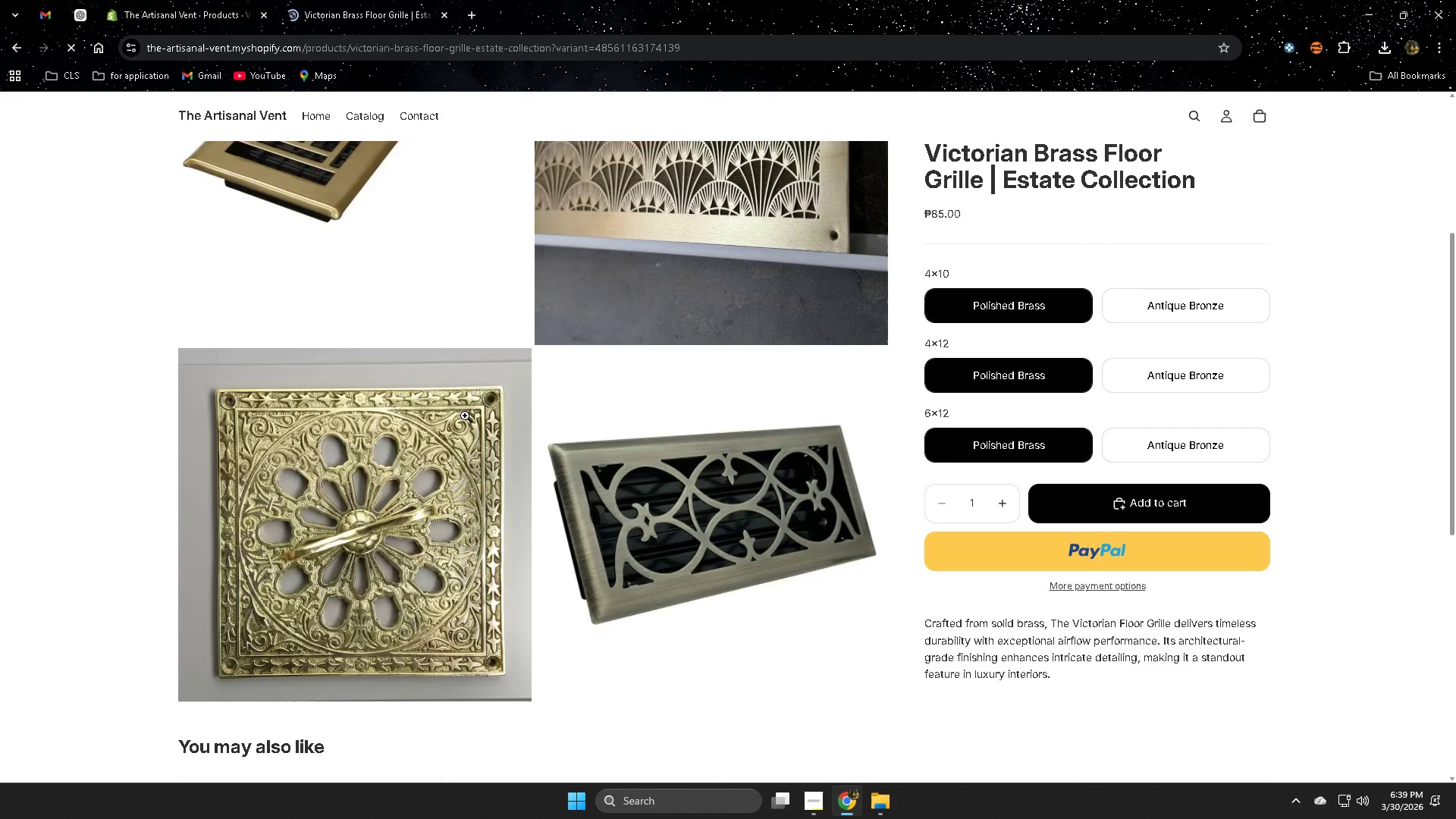 
scroll: coordinate [347, 397], scroll_direction: up, amount: 2.0
 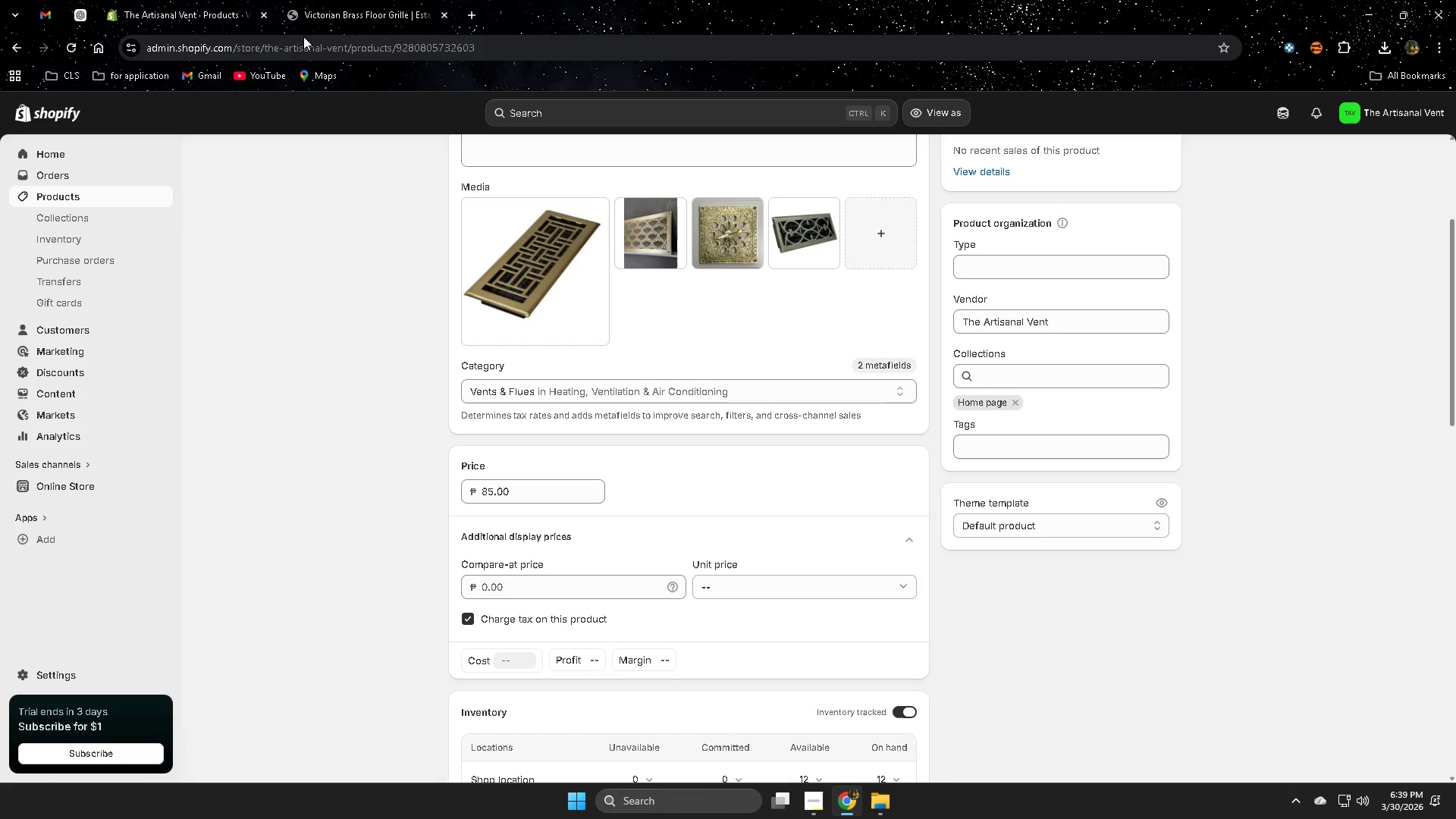 
left_click([1182, 306])
 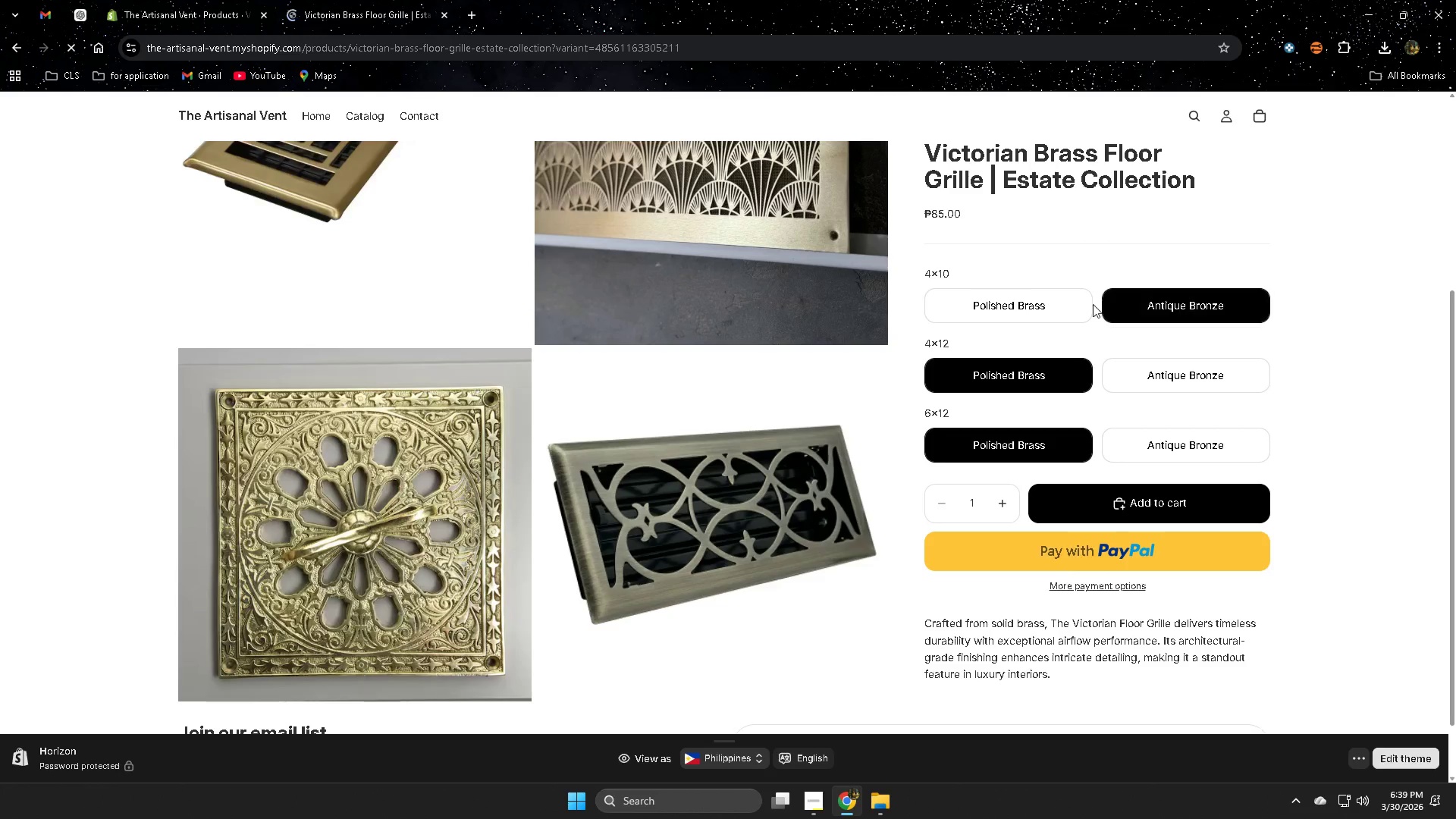 
left_click([1071, 303])
 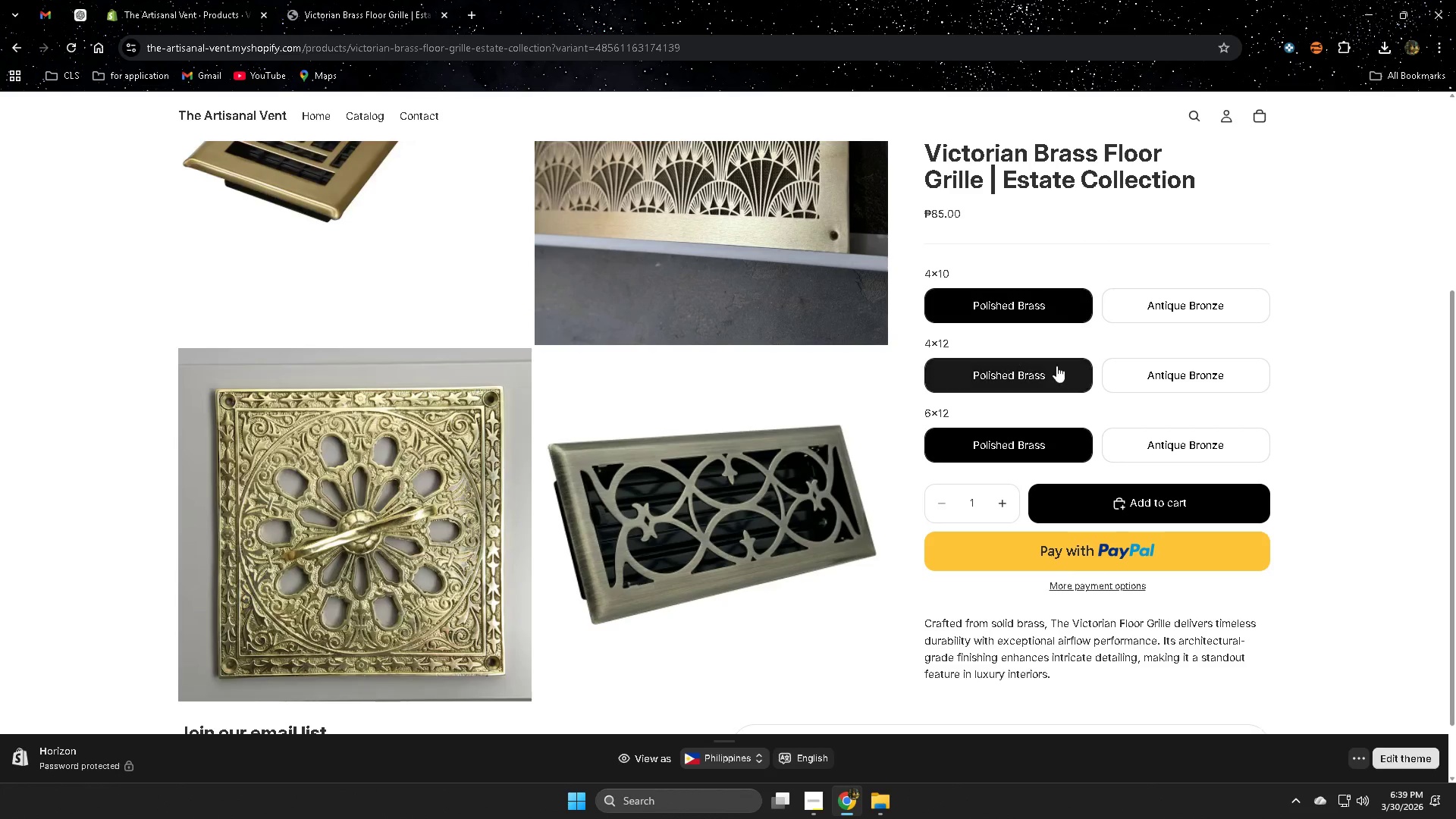 
double_click([1146, 375])
 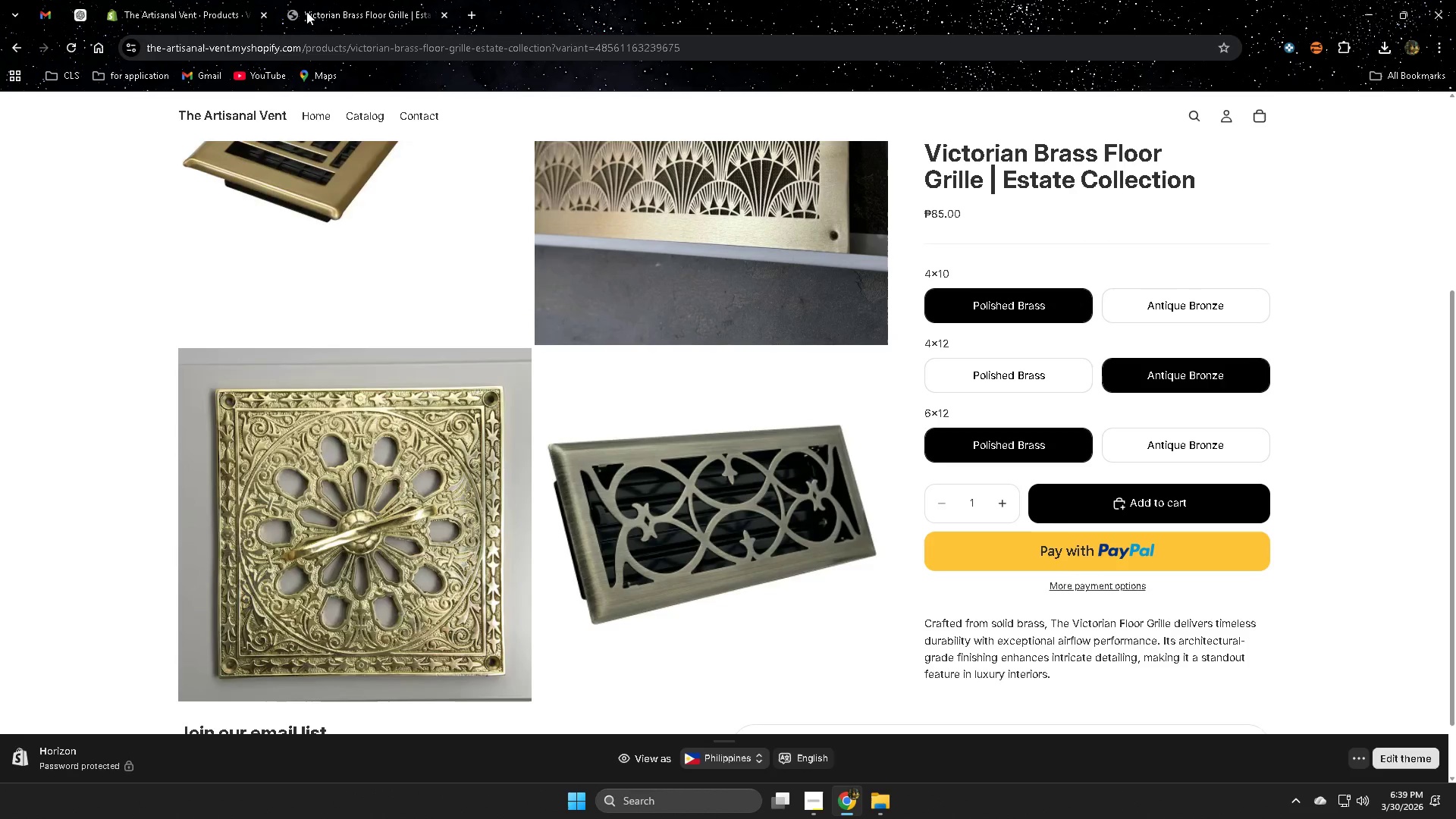 
left_click([223, 0])
 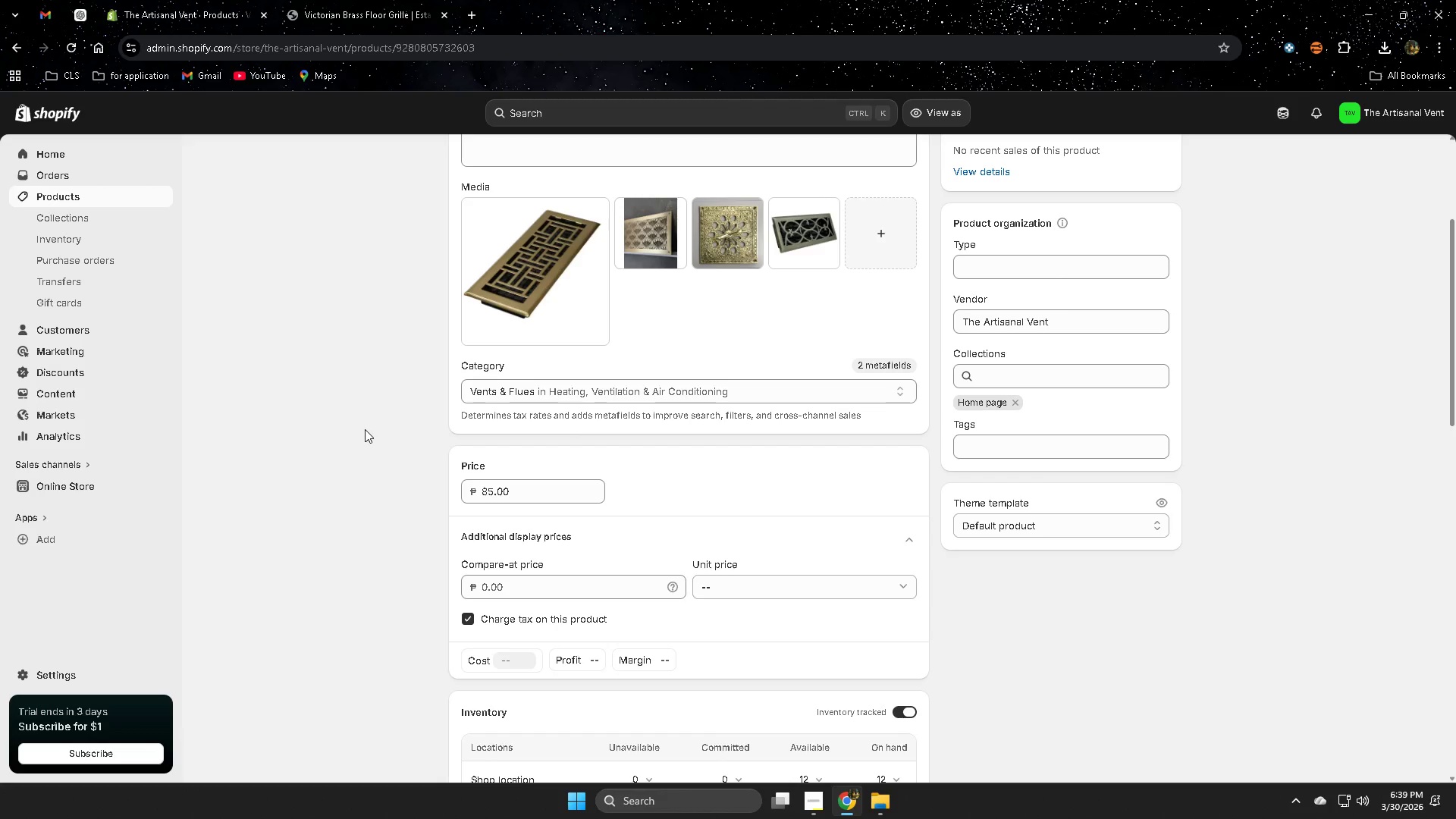 
scroll: coordinate [384, 410], scroll_direction: down, amount: 4.0
 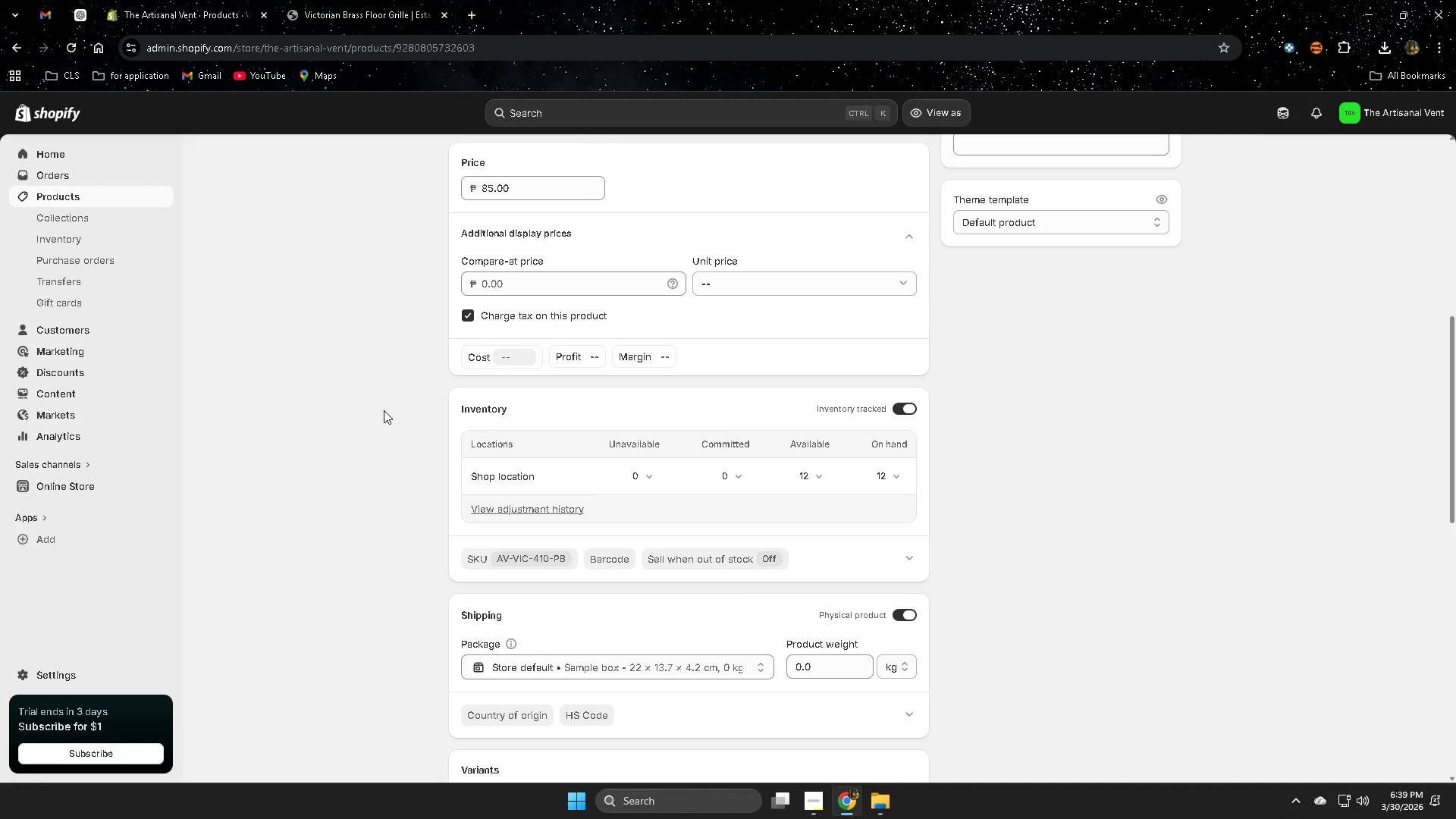 
scroll: coordinate [378, 411], scroll_direction: up, amount: 7.0
 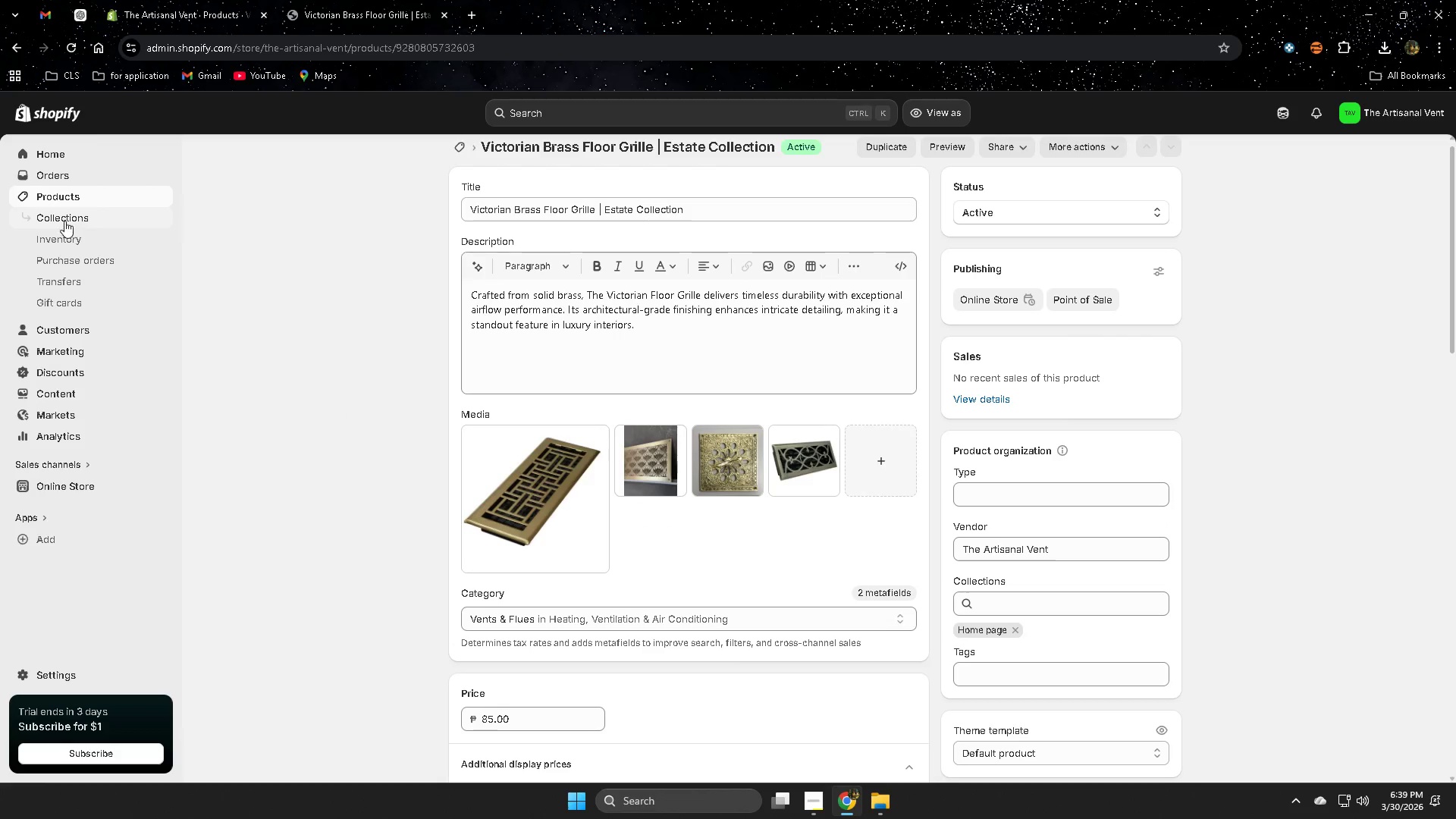 
left_click([66, 194])
 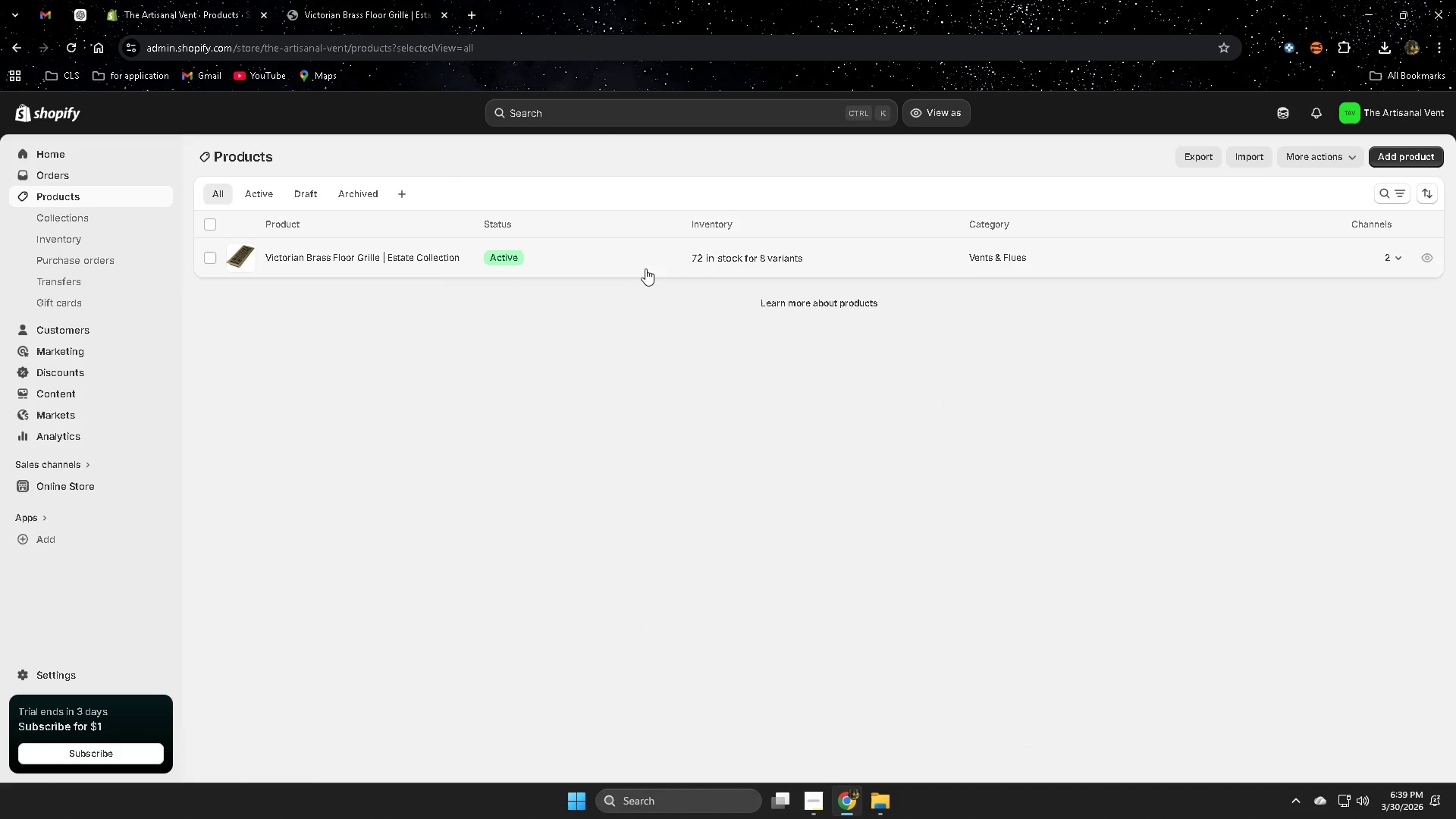 
left_click([637, 262])
 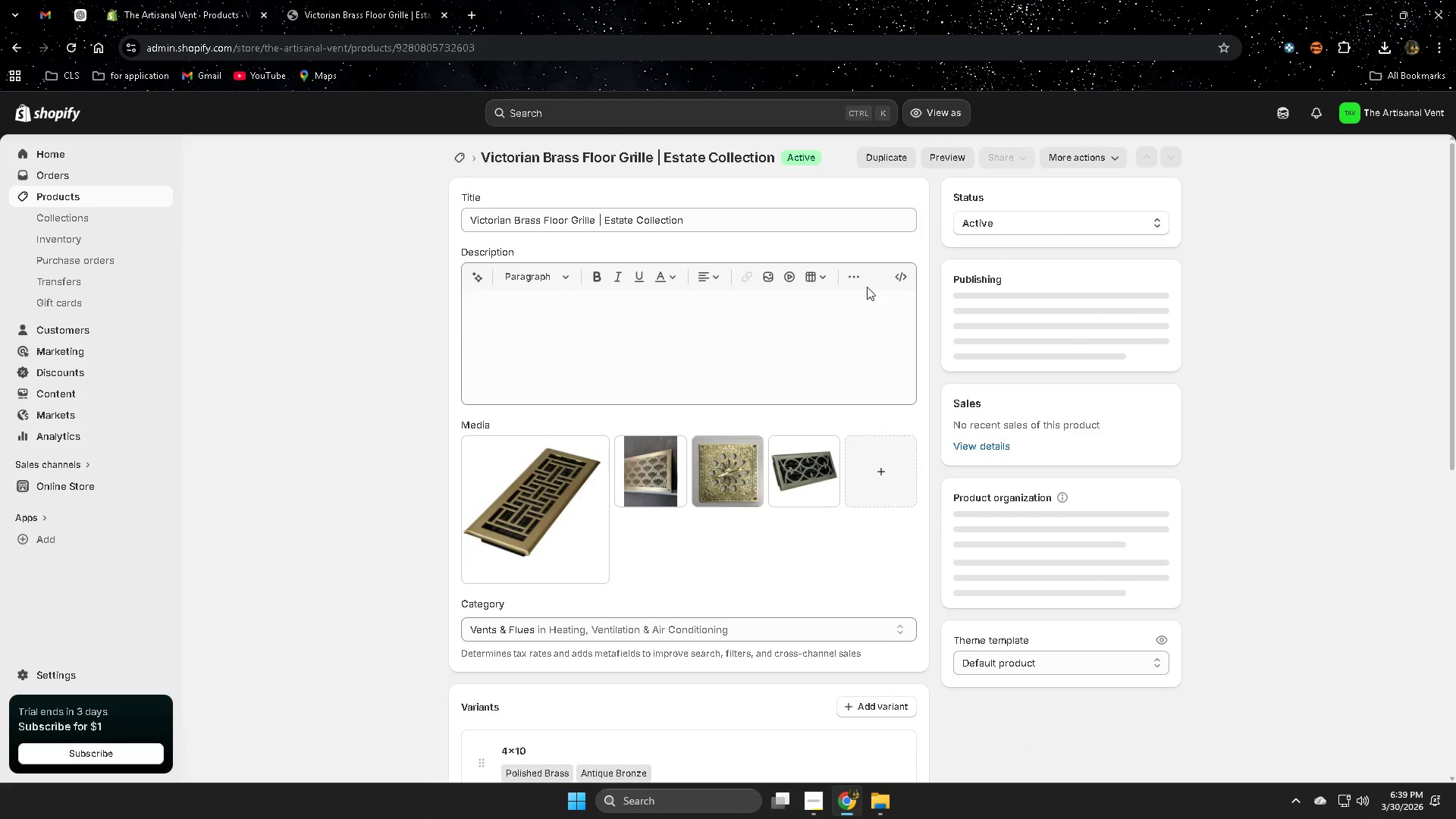 
scroll: coordinate [318, 397], scroll_direction: up, amount: 2.0
 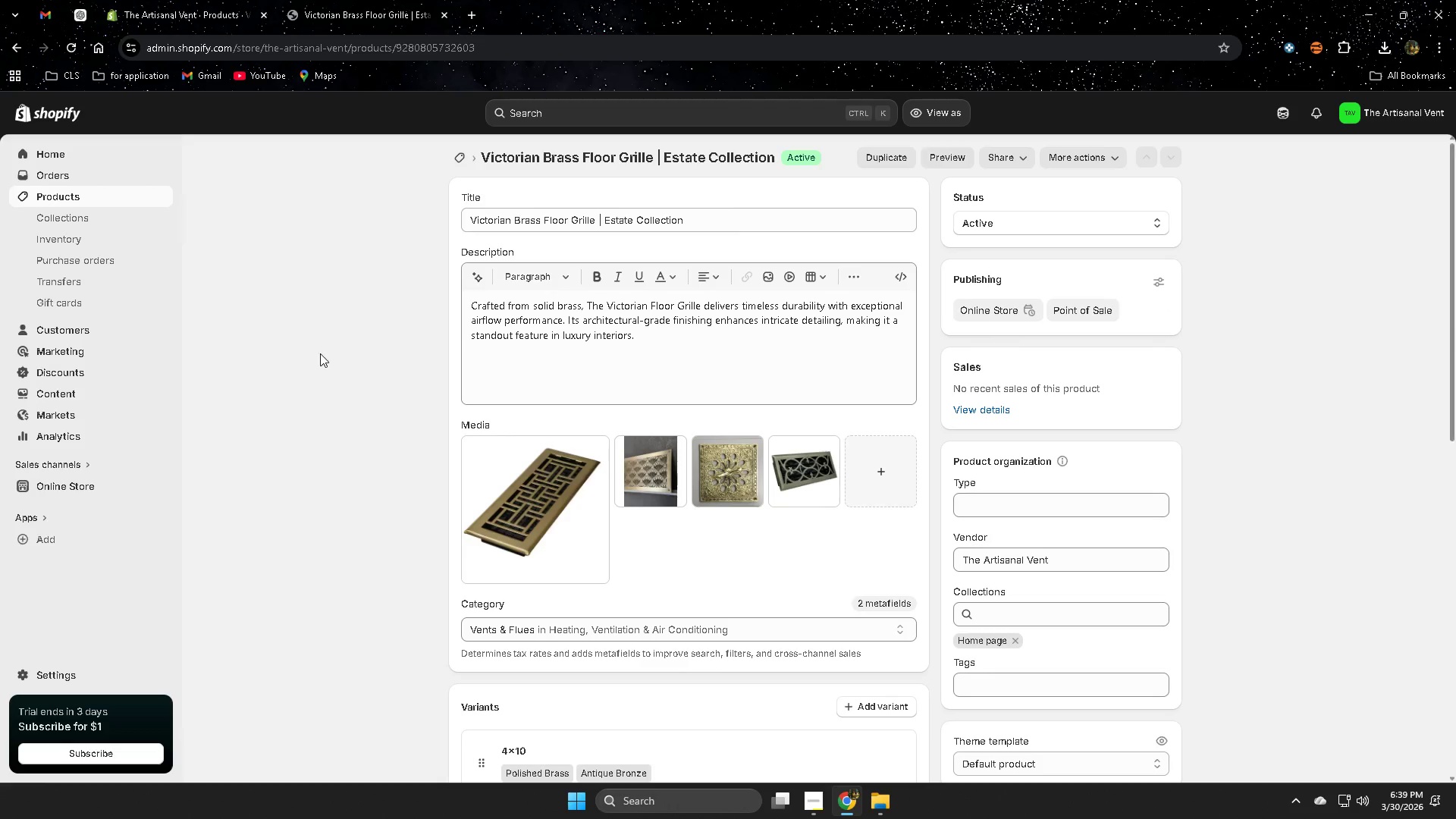 
scroll: coordinate [456, 435], scroll_direction: down, amount: 4.0
 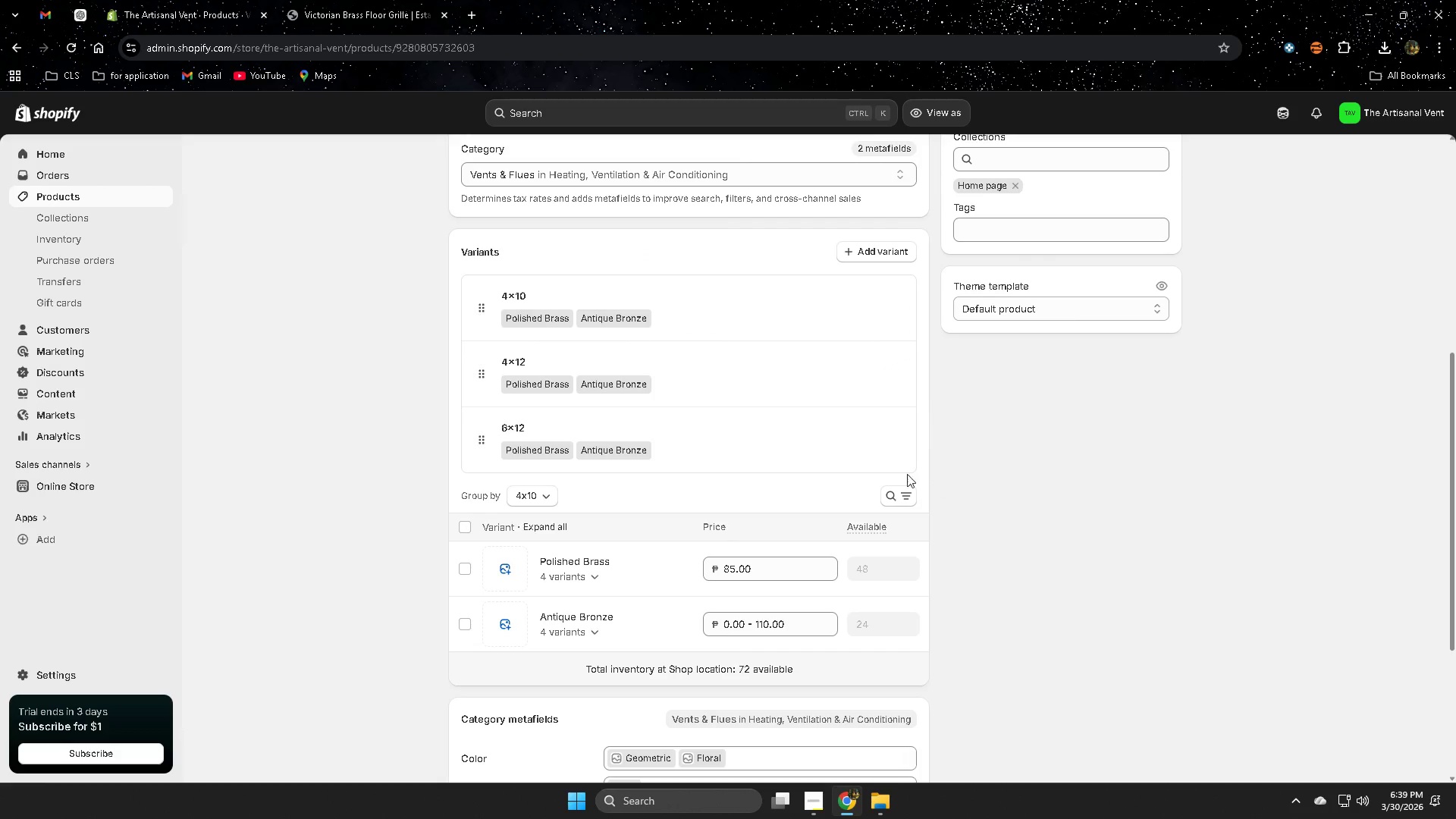 
scroll: coordinate [356, 466], scroll_direction: up, amount: 5.0
 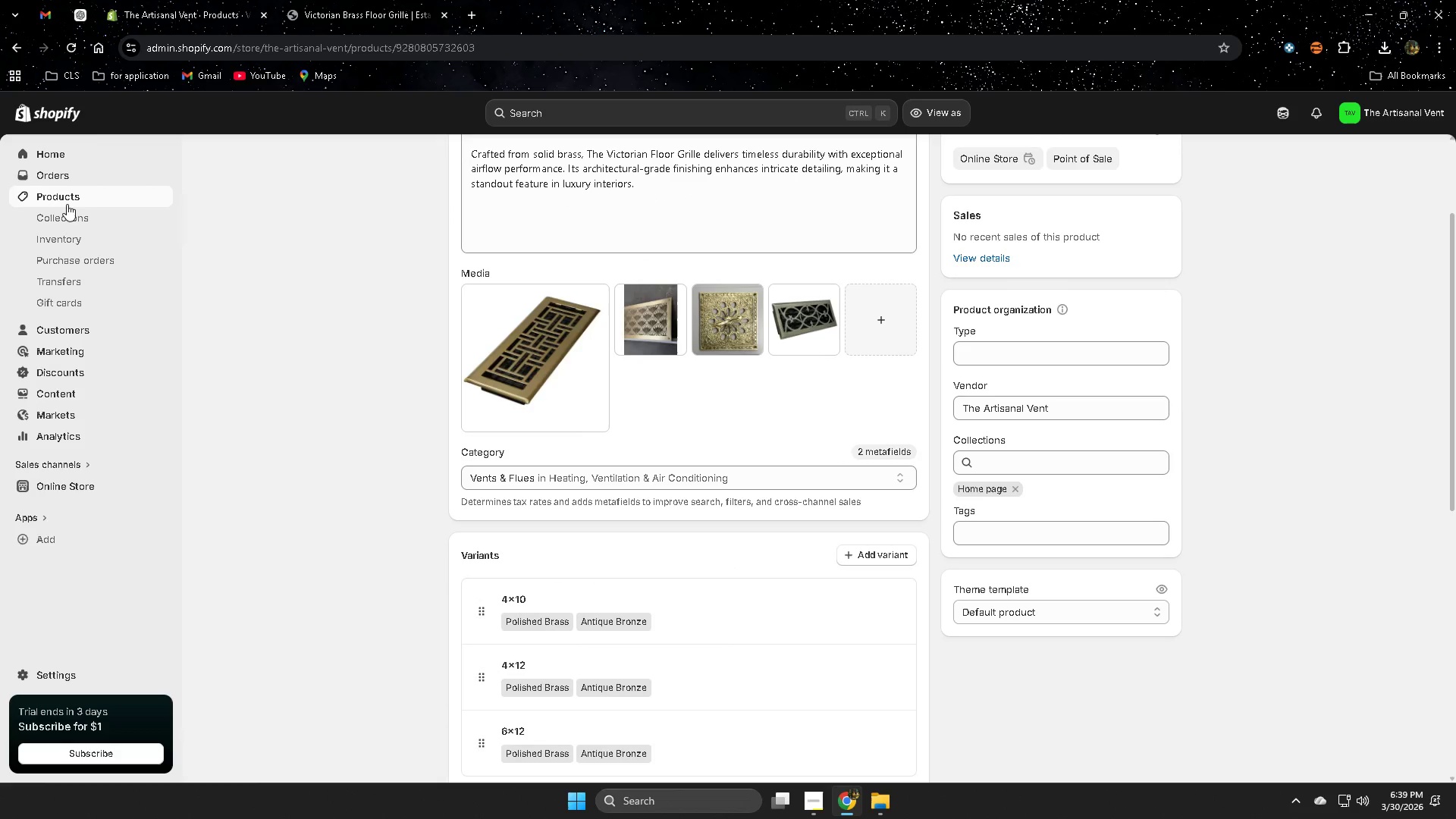 
left_click([67, 199])
 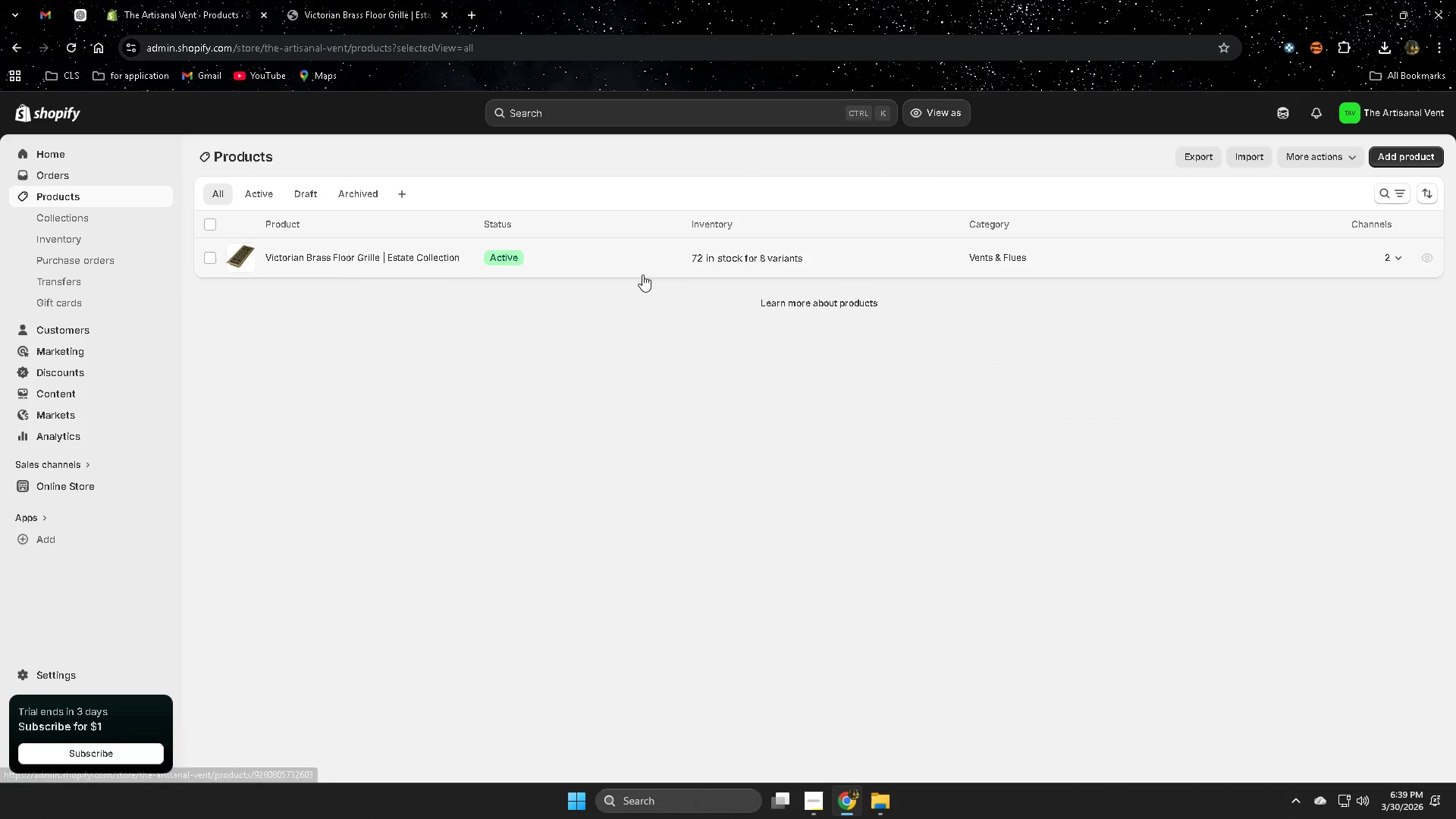 
left_click([212, 258])
 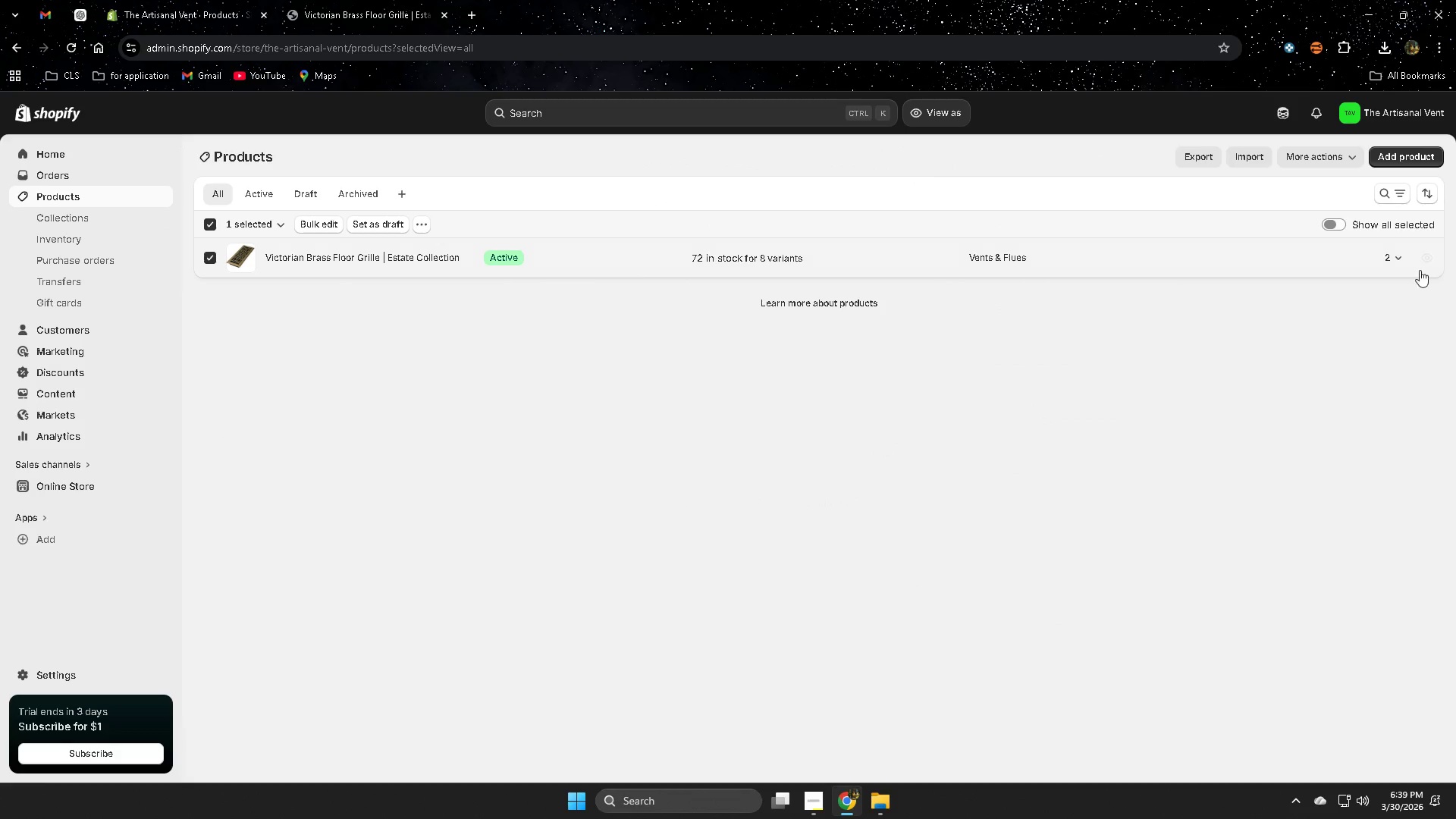 
left_click([1397, 256])
 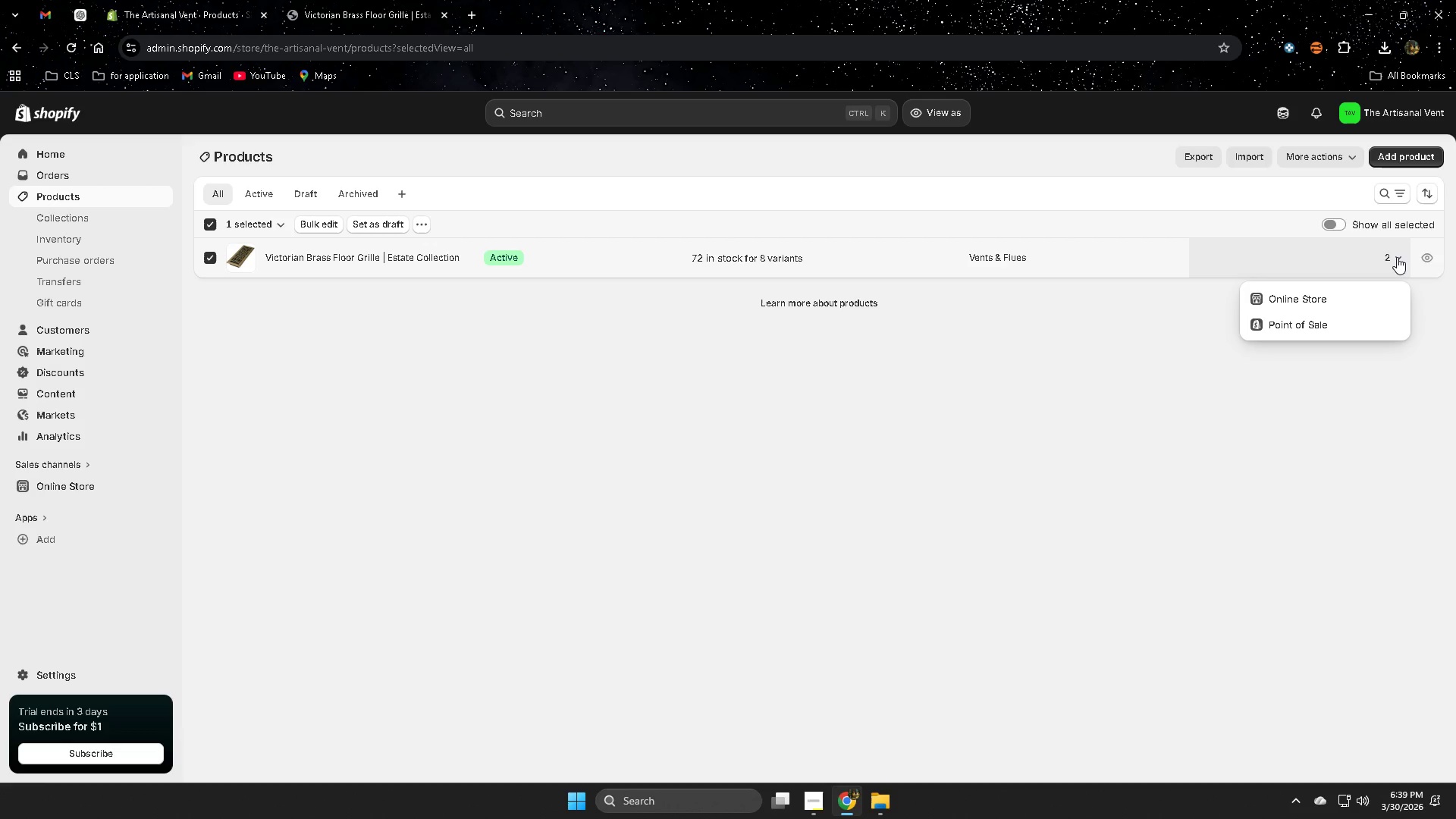 
left_click([1397, 257])
 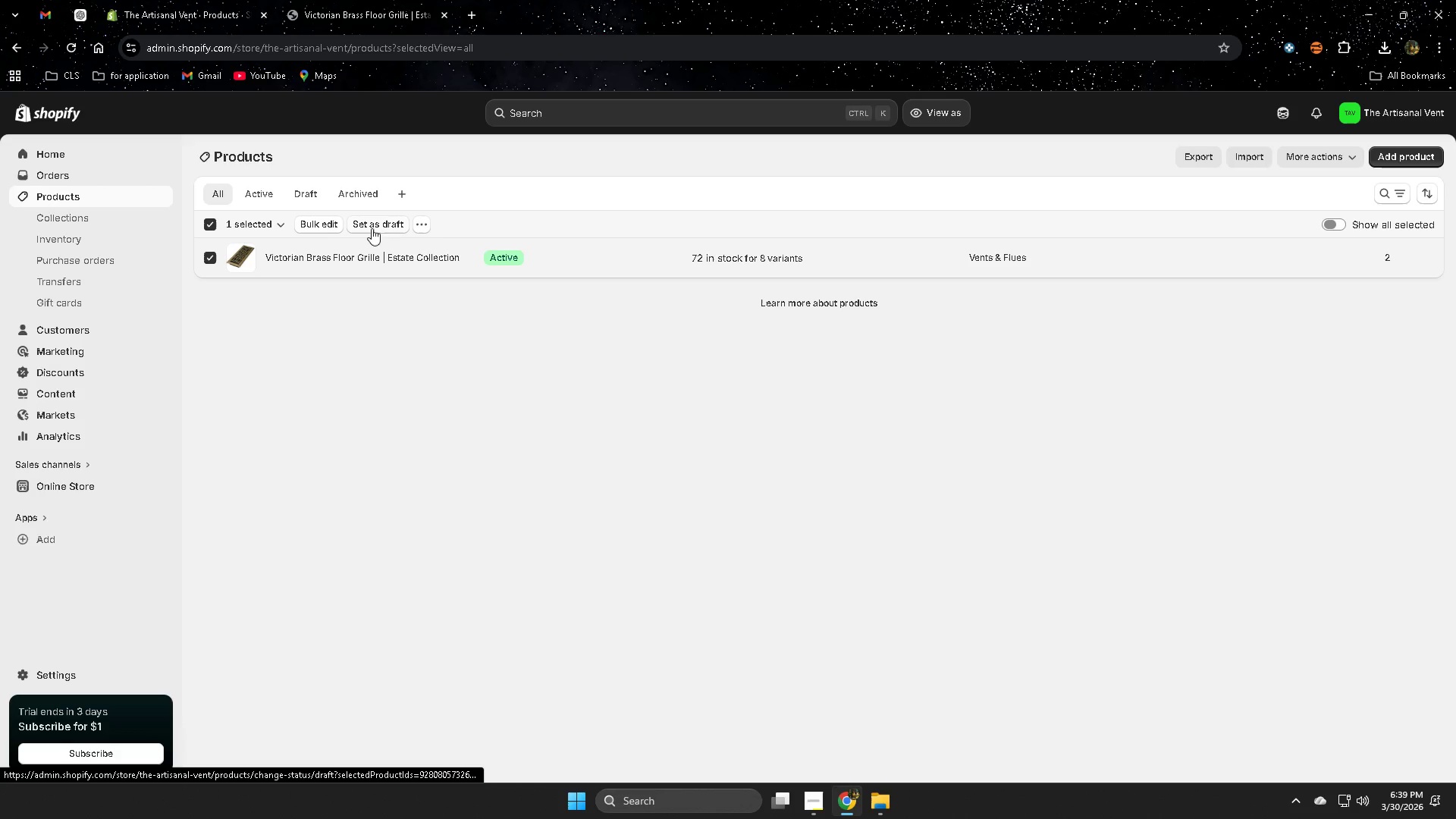 
wait(6.06)
 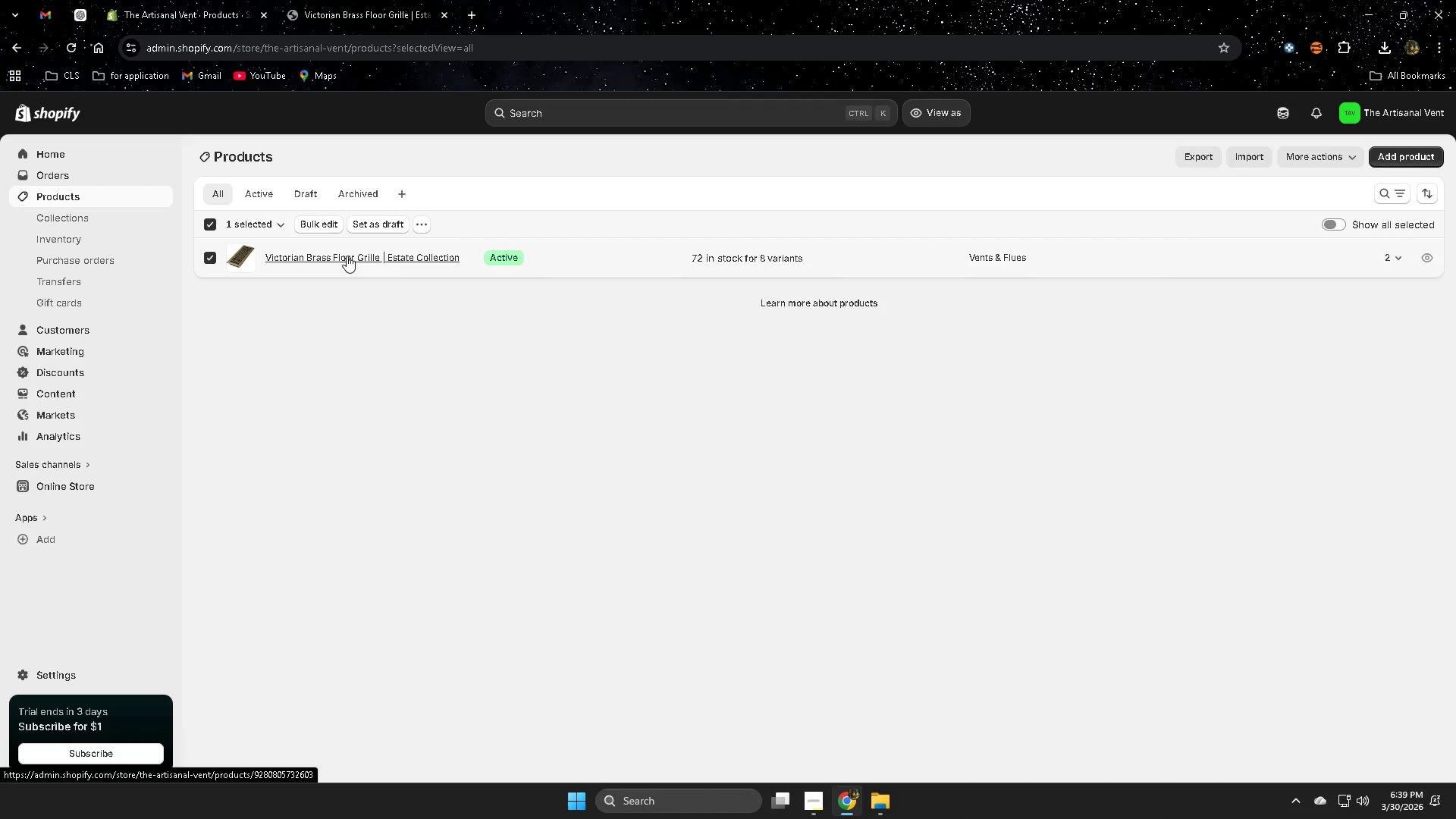 
left_click([284, 224])
 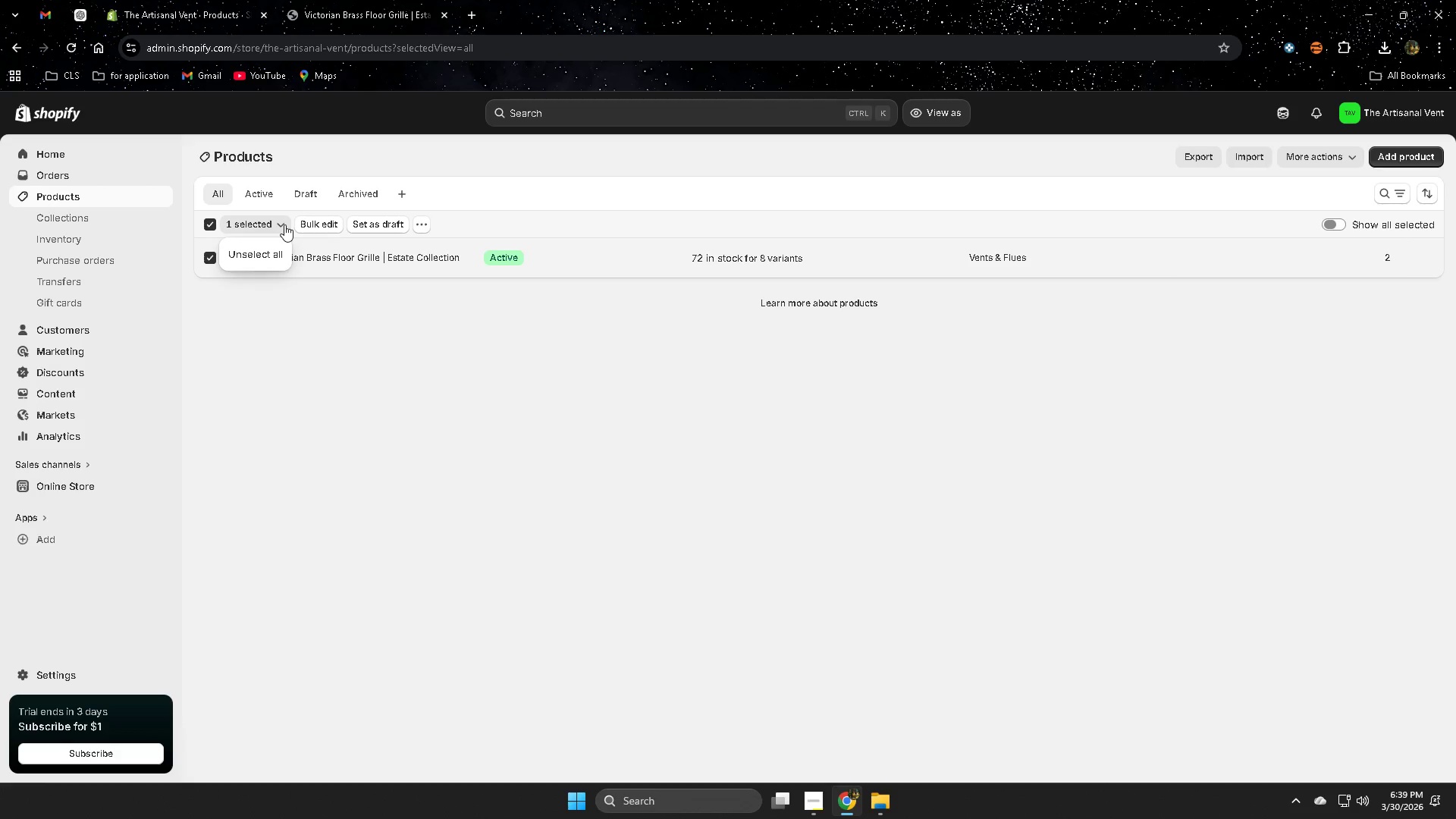 
left_click([284, 224])
 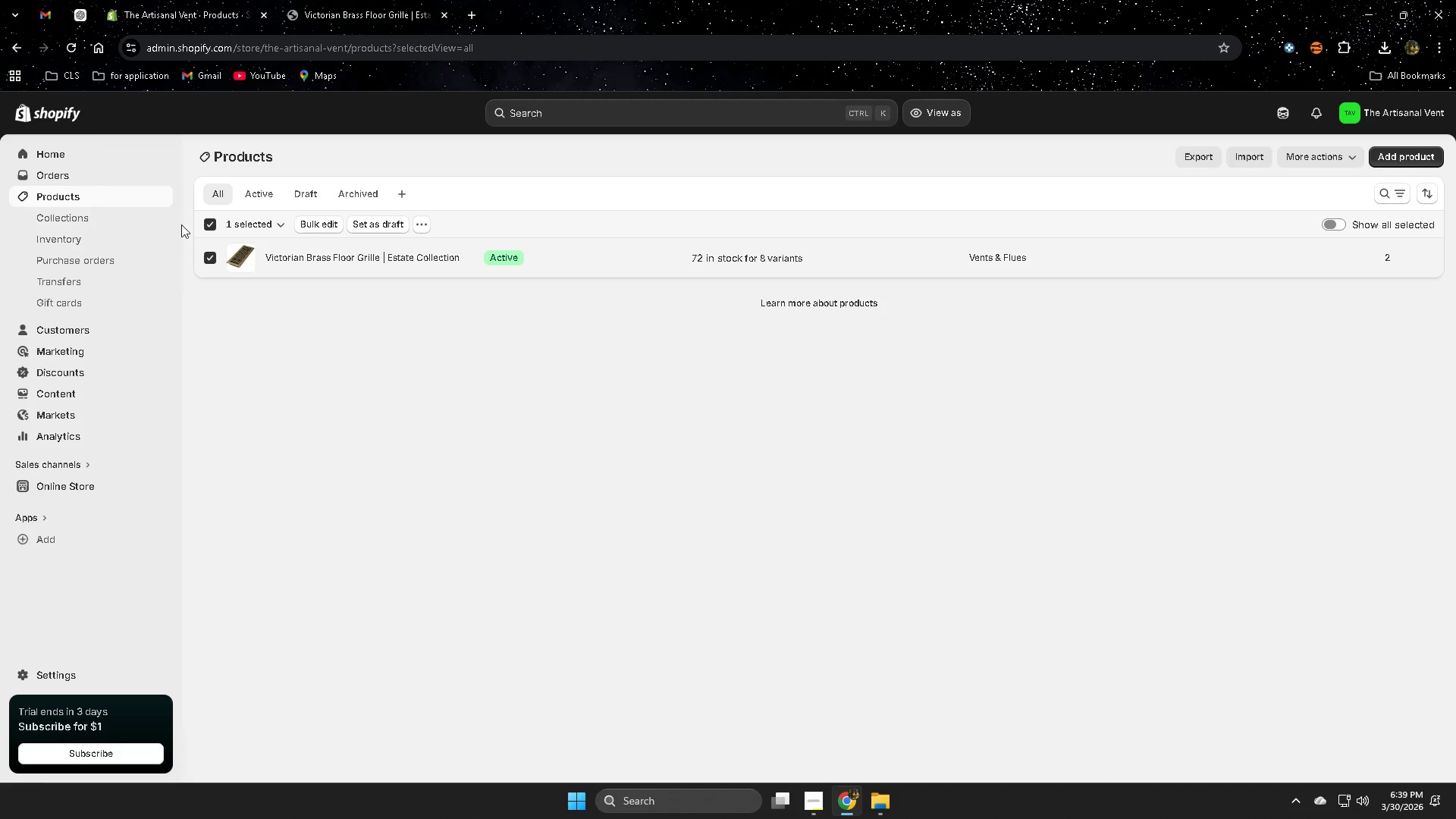 
left_click([207, 221])
 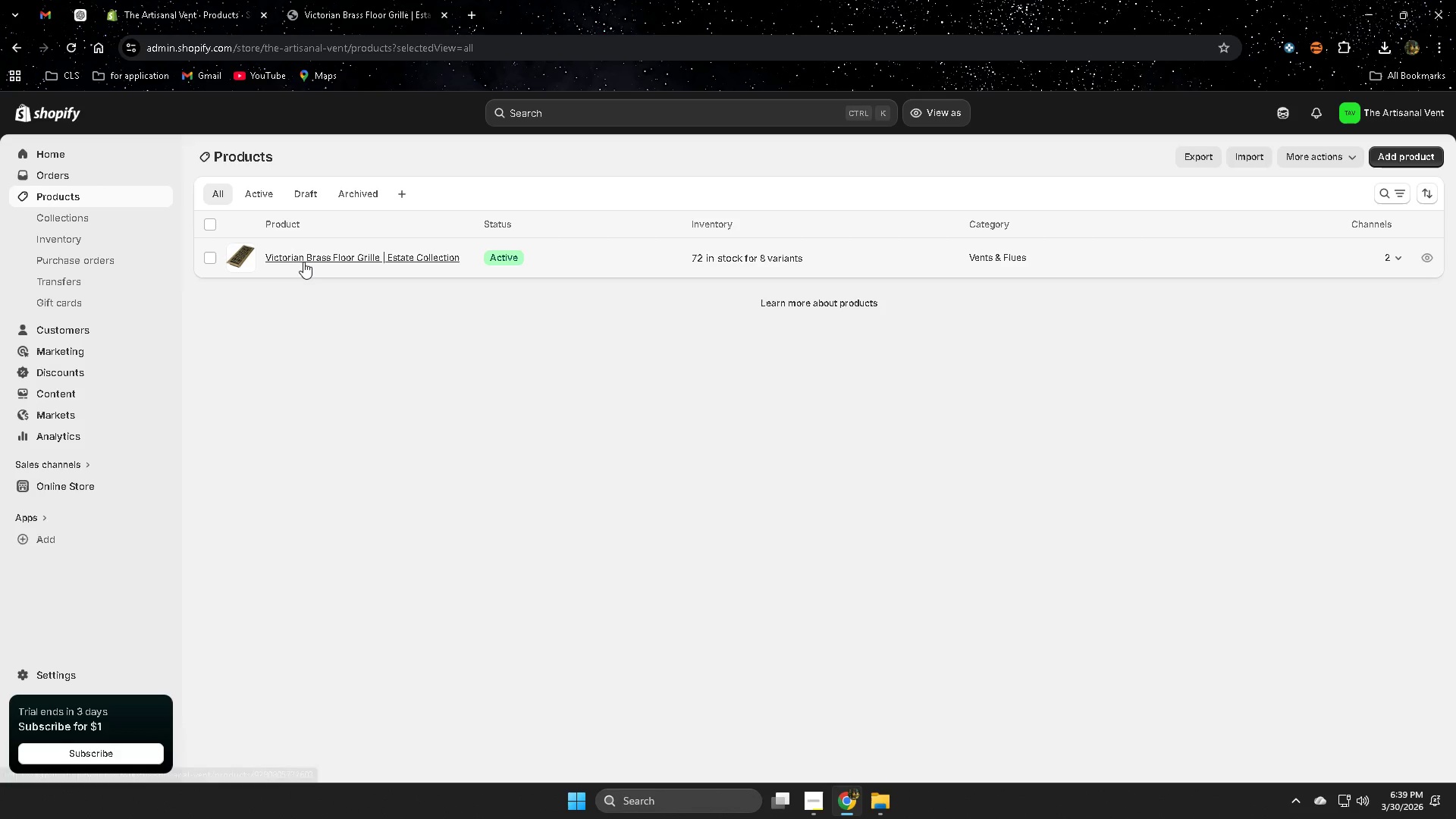 
left_click([306, 259])
 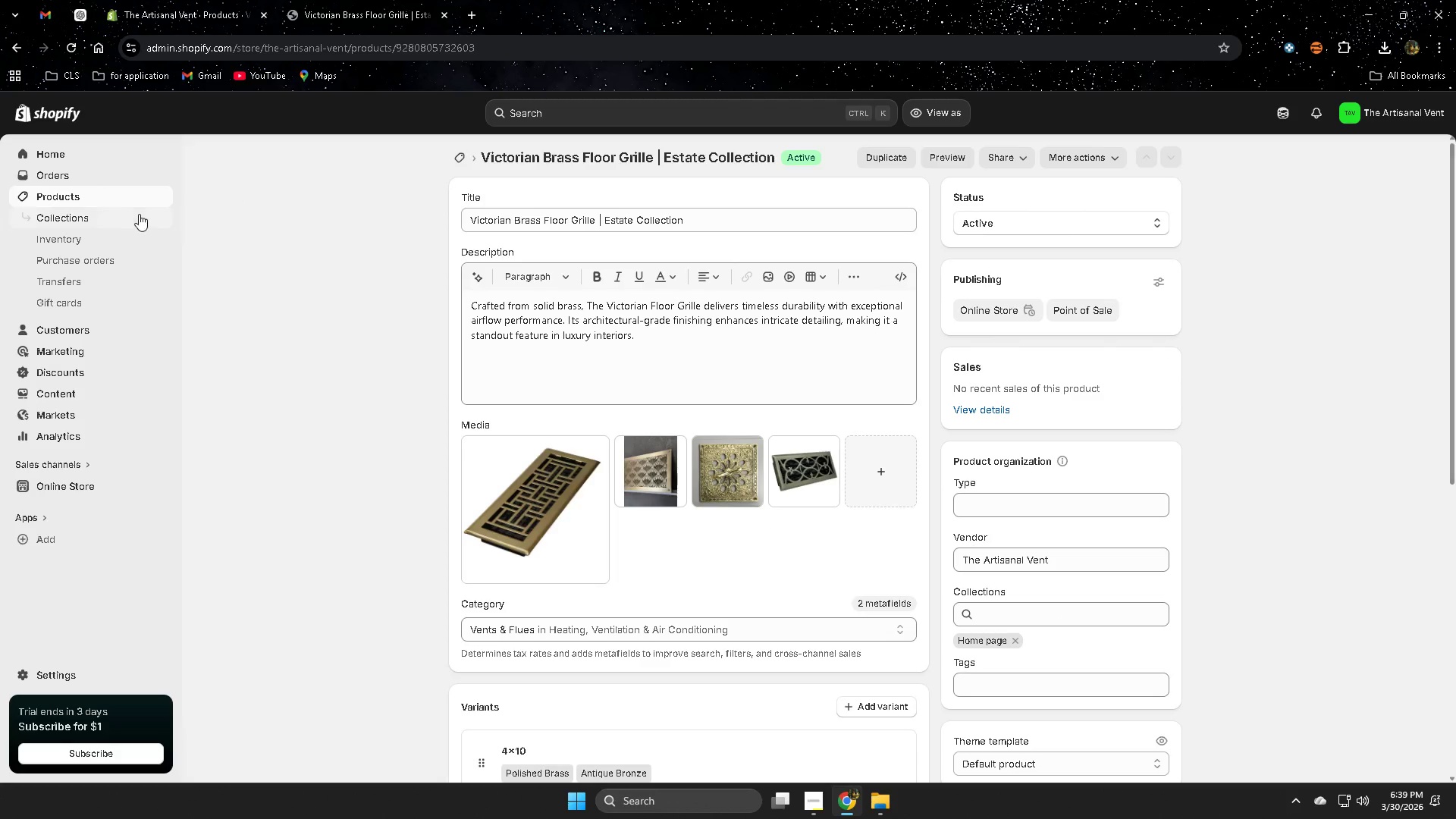 
left_click([105, 199])
 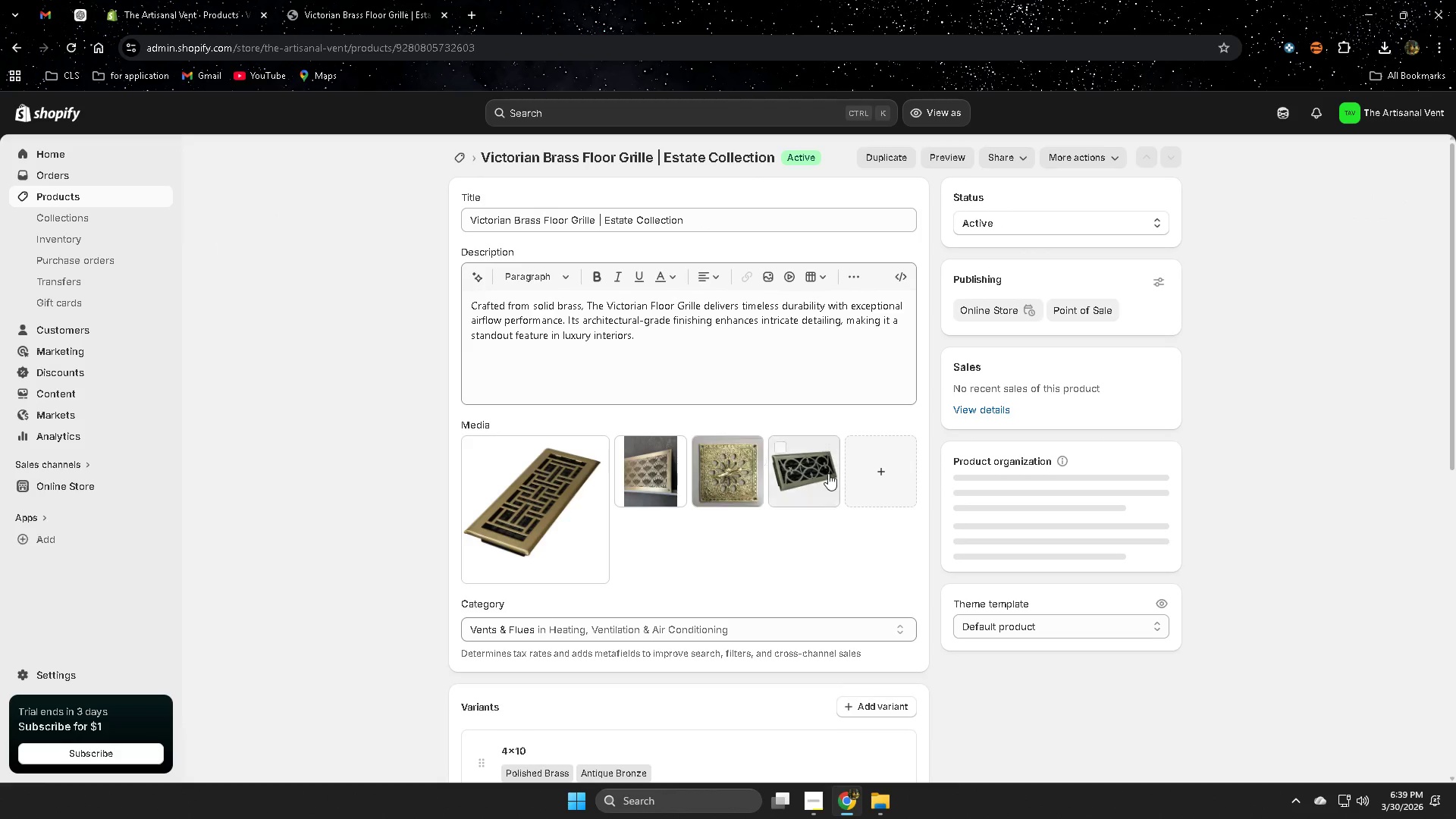 
left_click([95, 195])
 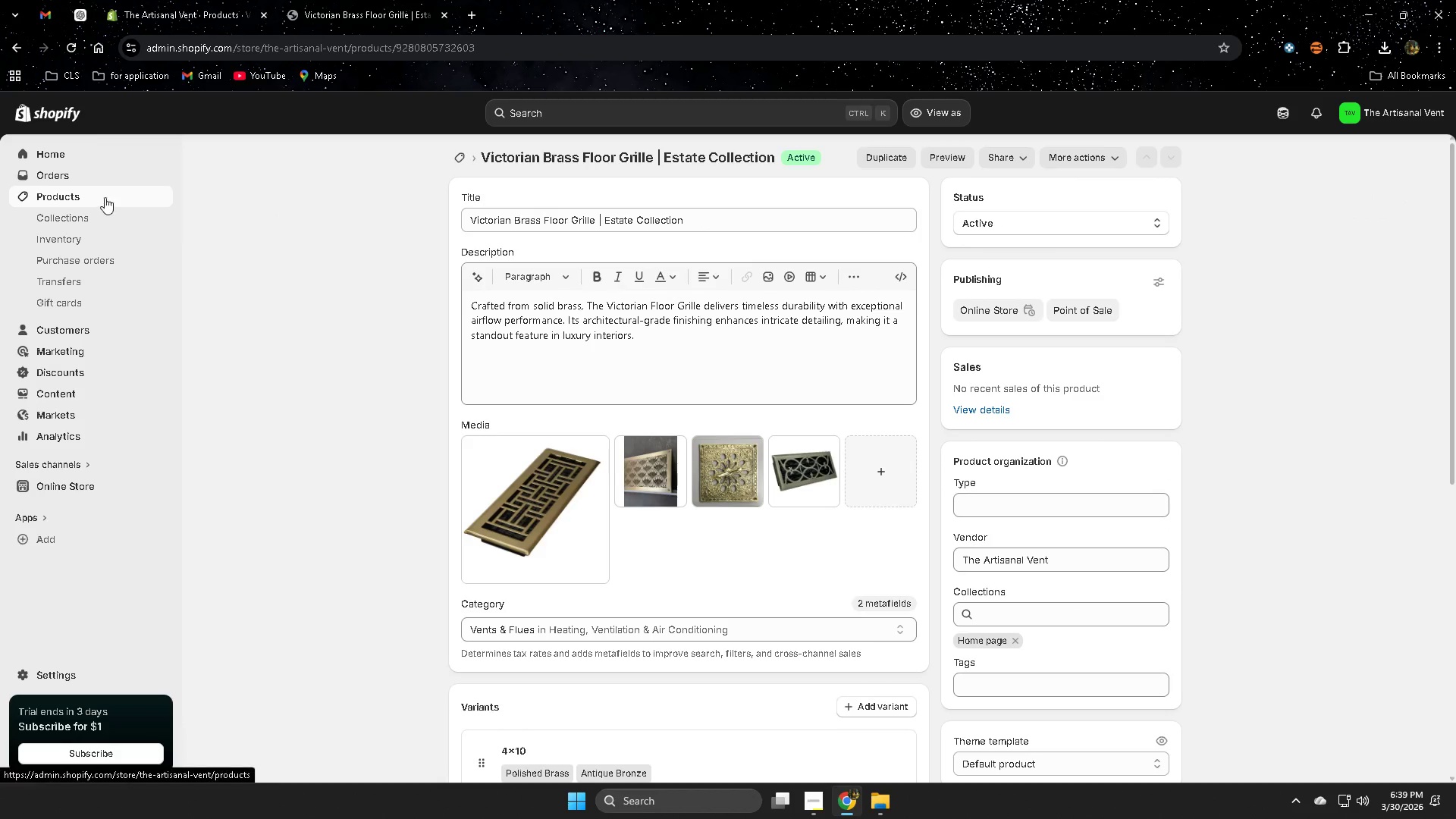 
mouse_move([229, 248])
 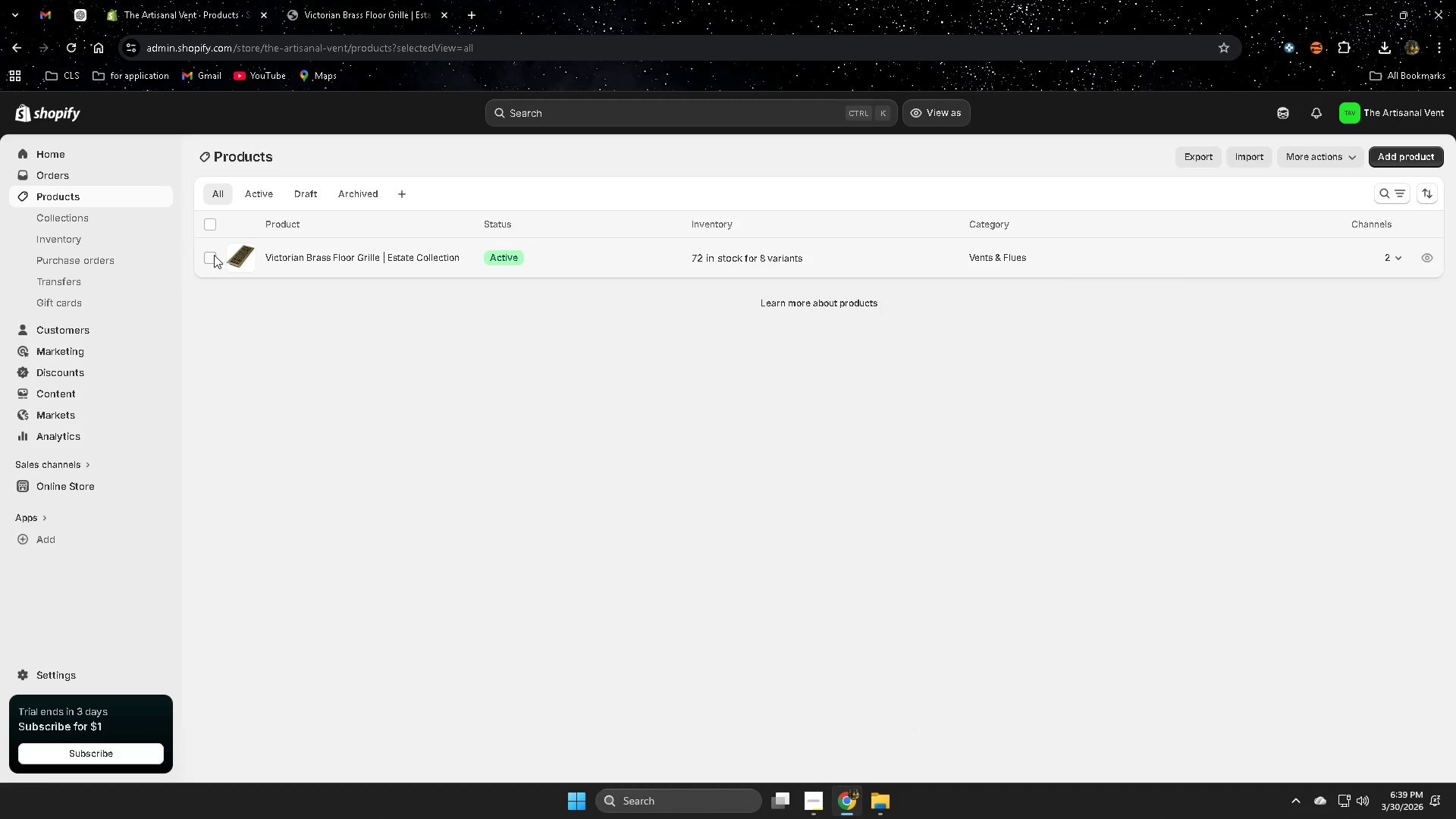 
left_click([214, 255])
 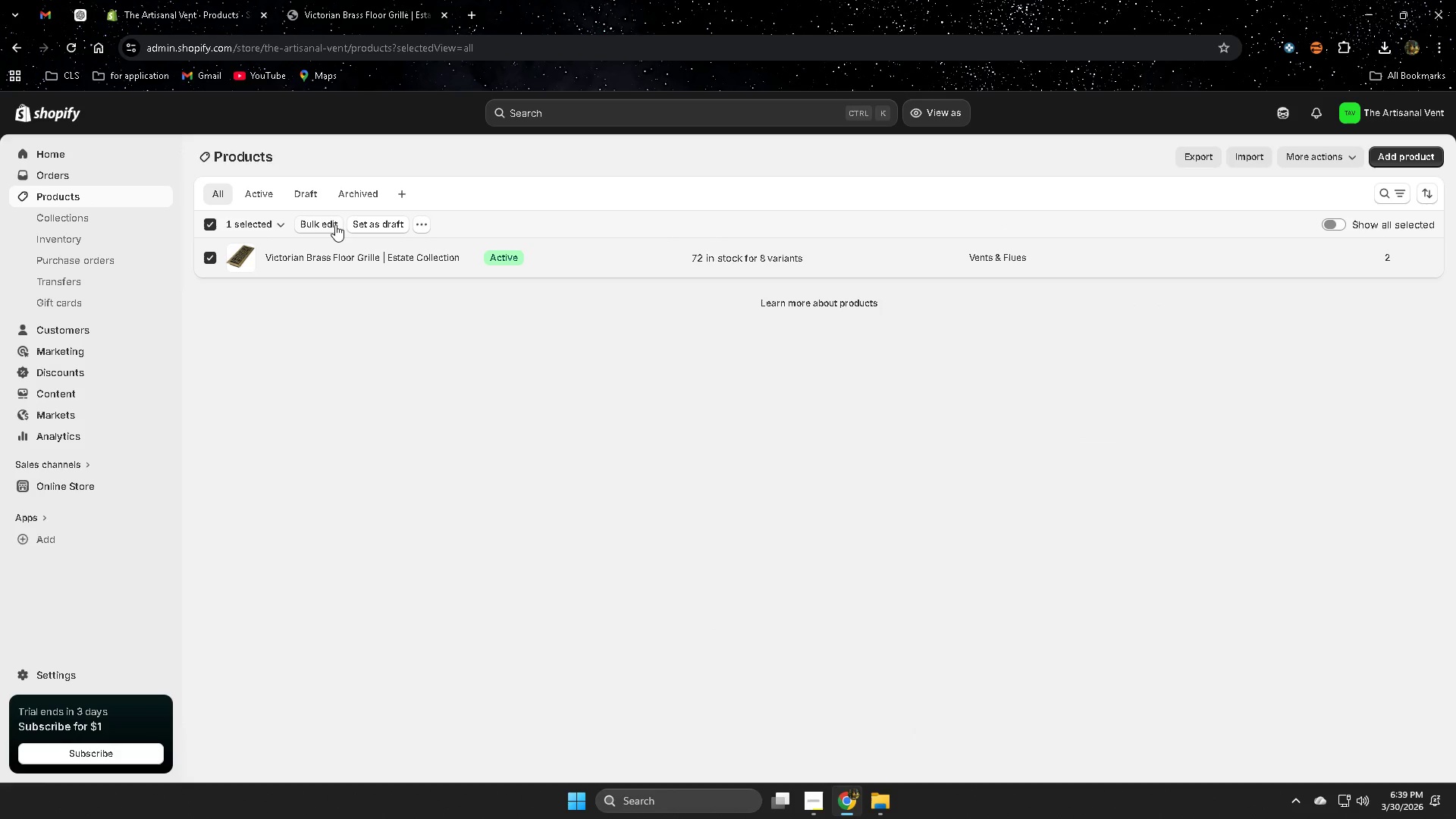 
left_click([329, 224])
 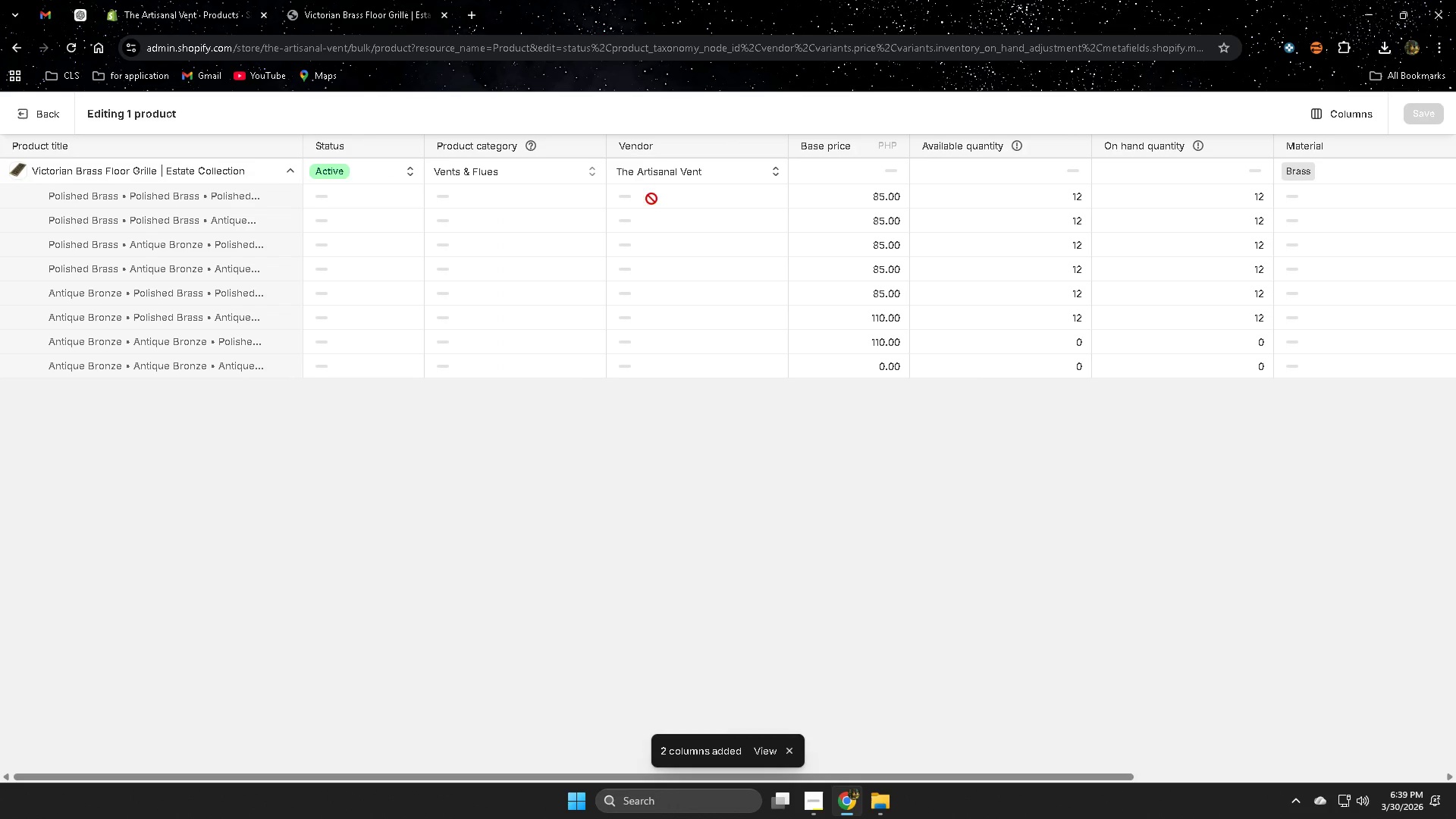 
wait(11.05)
 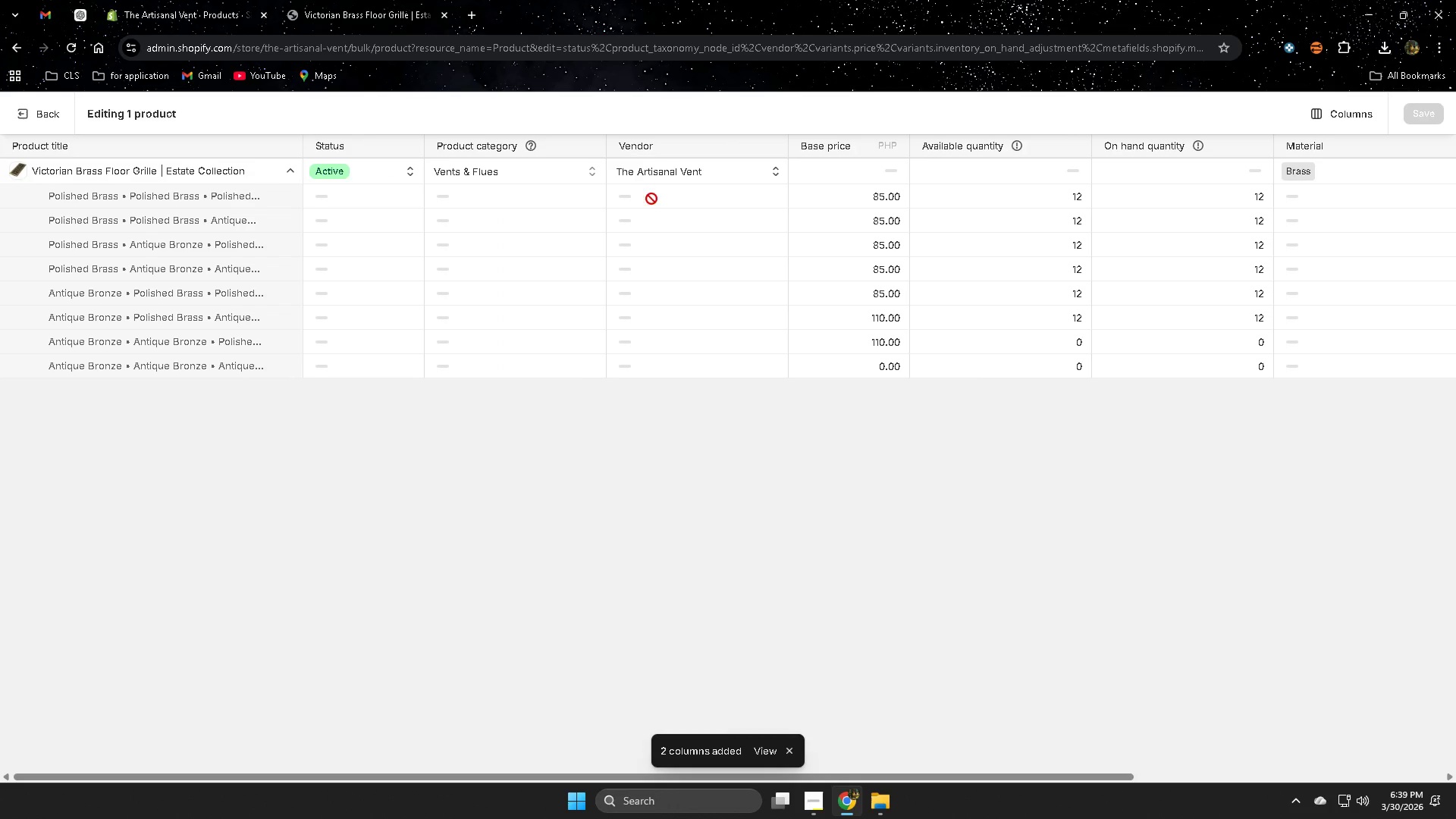 
scroll: coordinate [927, 412], scroll_direction: up, amount: 1.0
 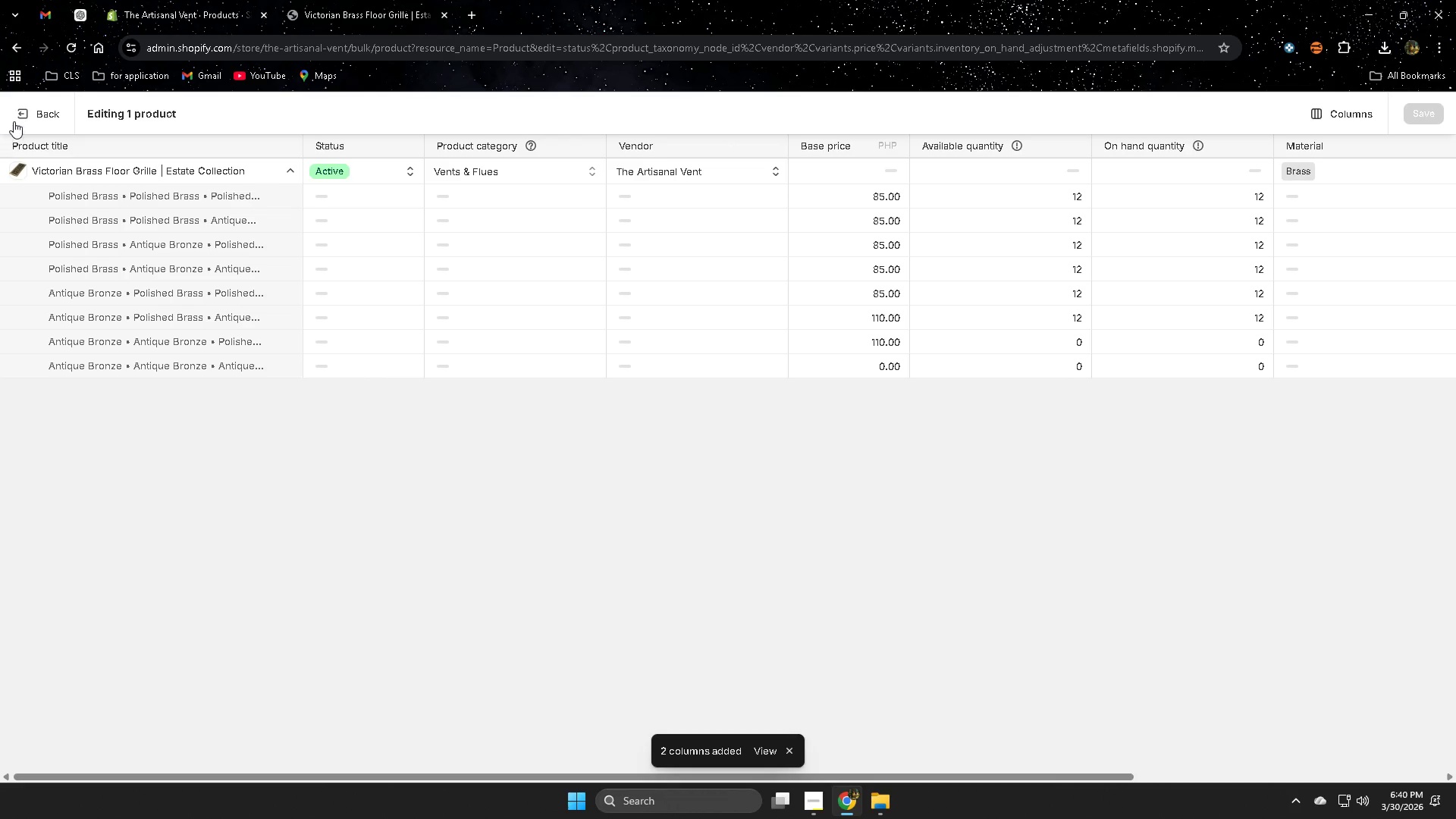 
left_click([37, 111])
 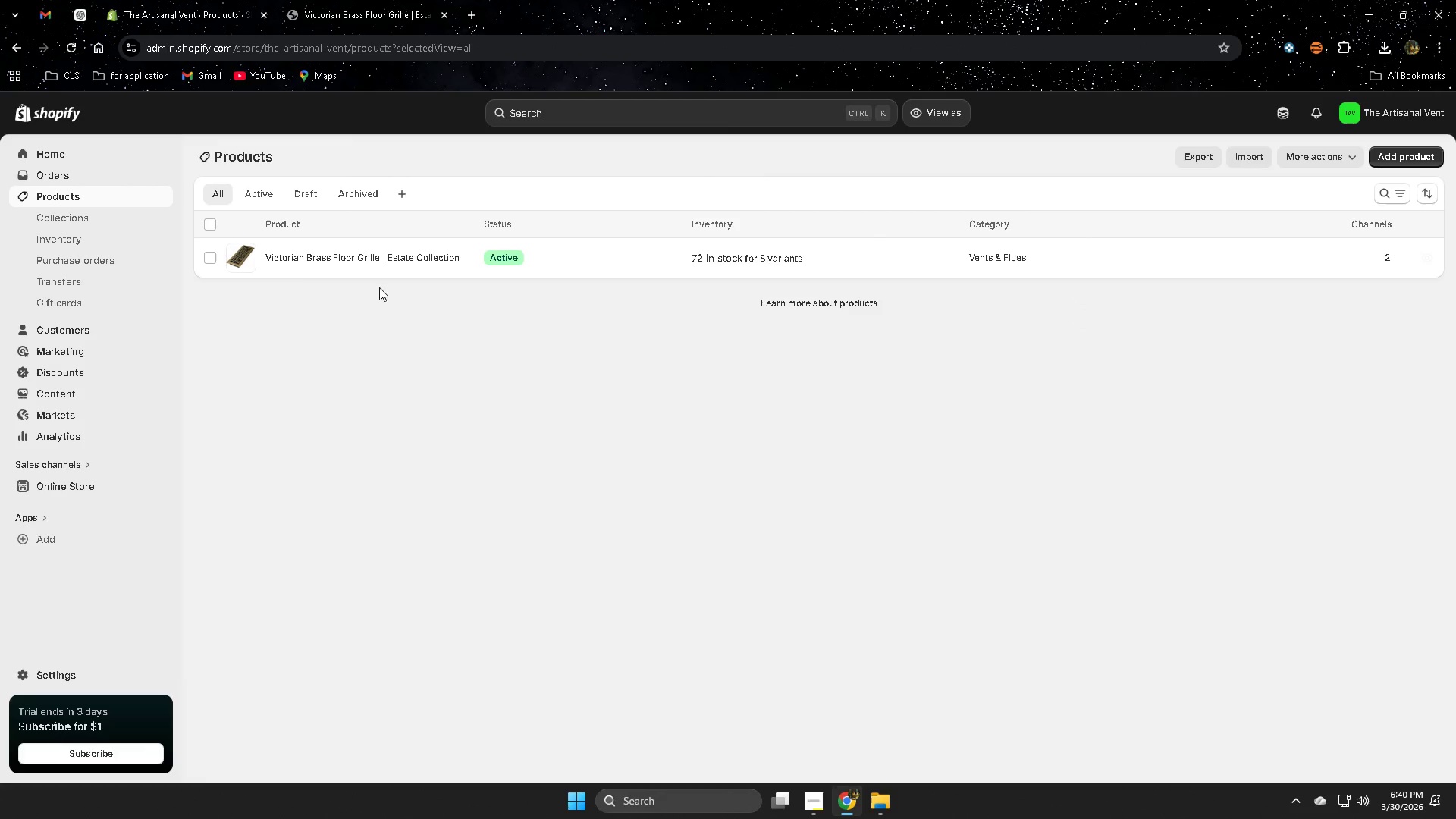 
left_click([209, 257])
 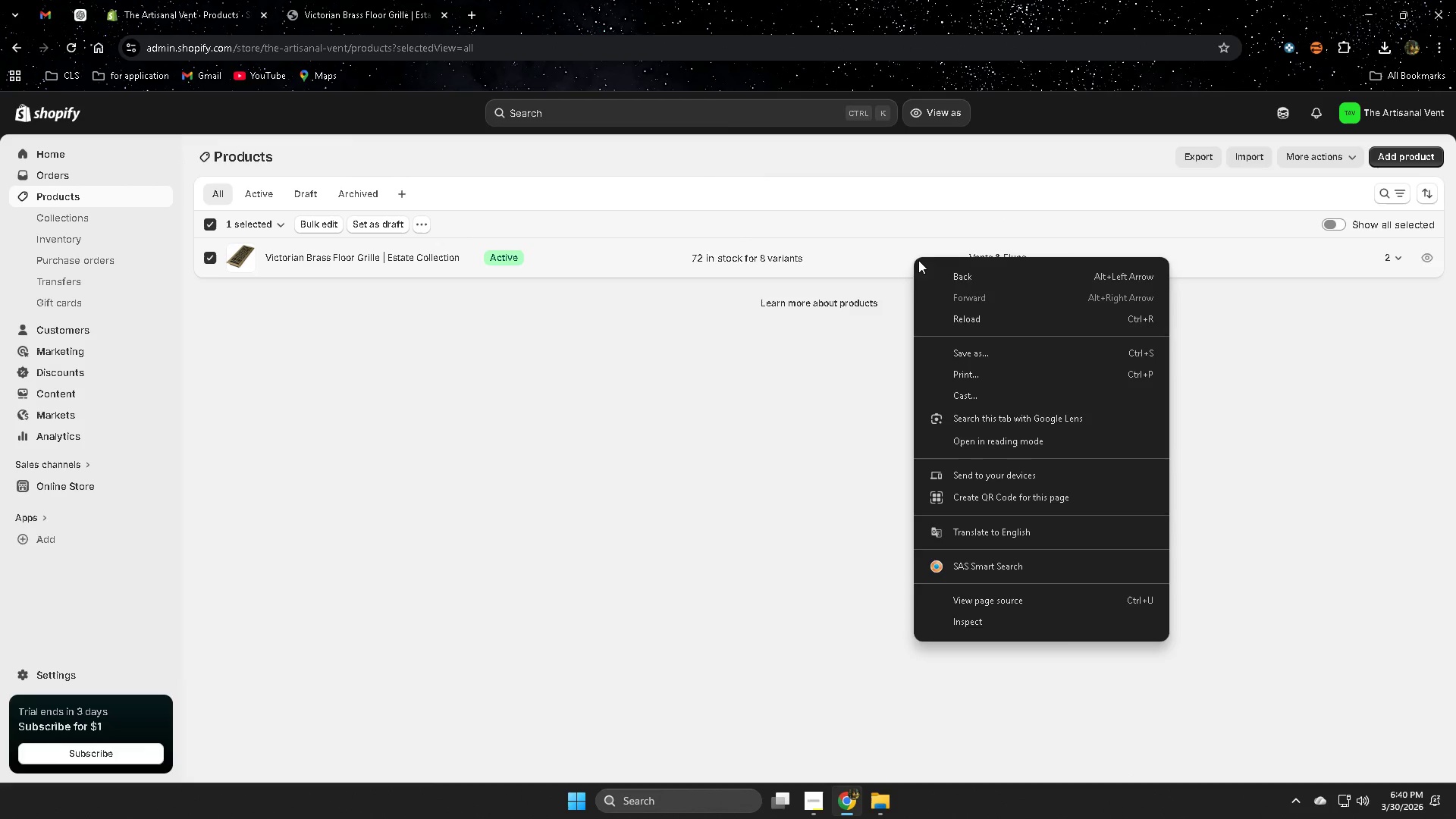 
left_click([840, 264])
 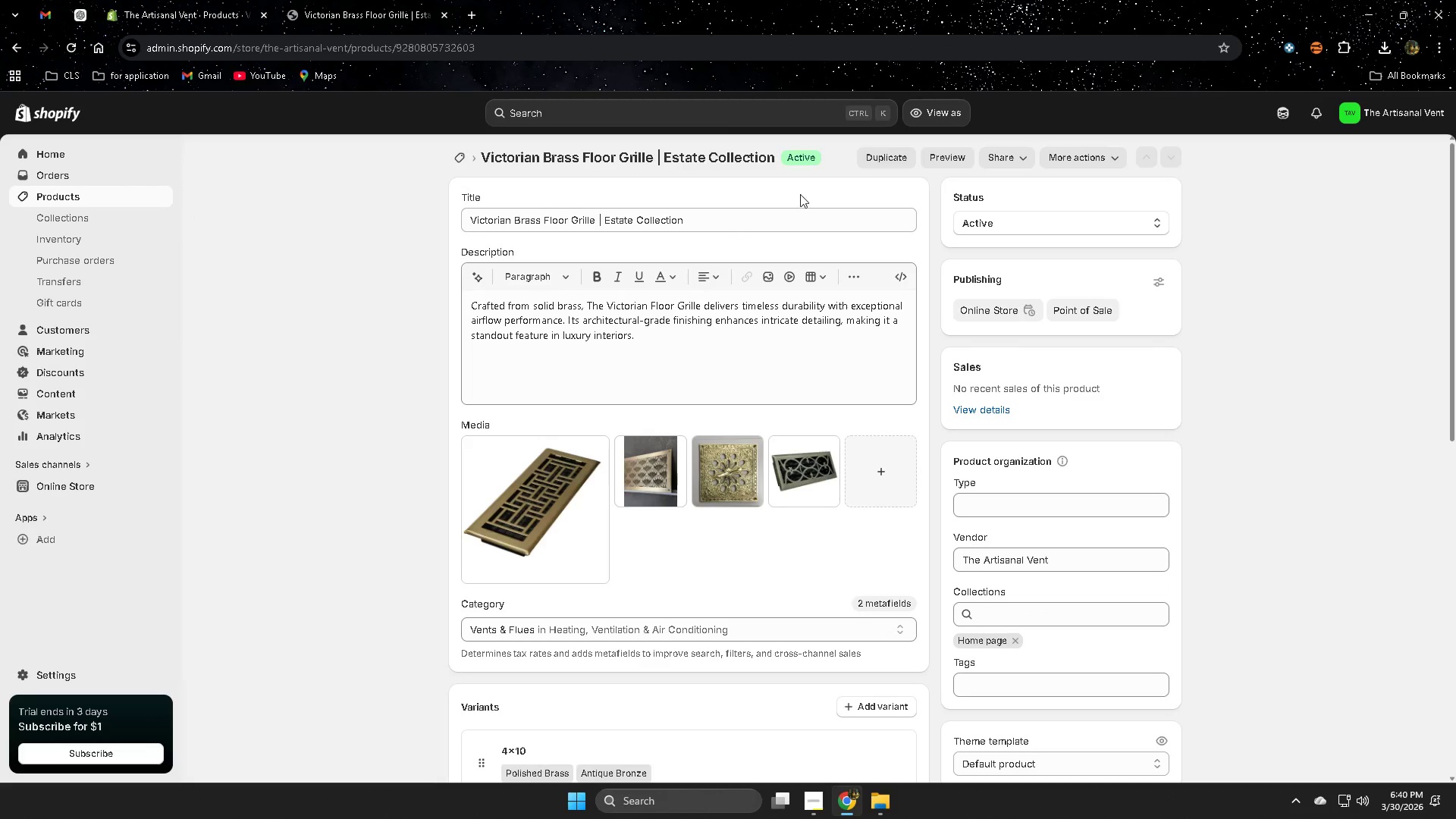 
left_click([68, 196])
 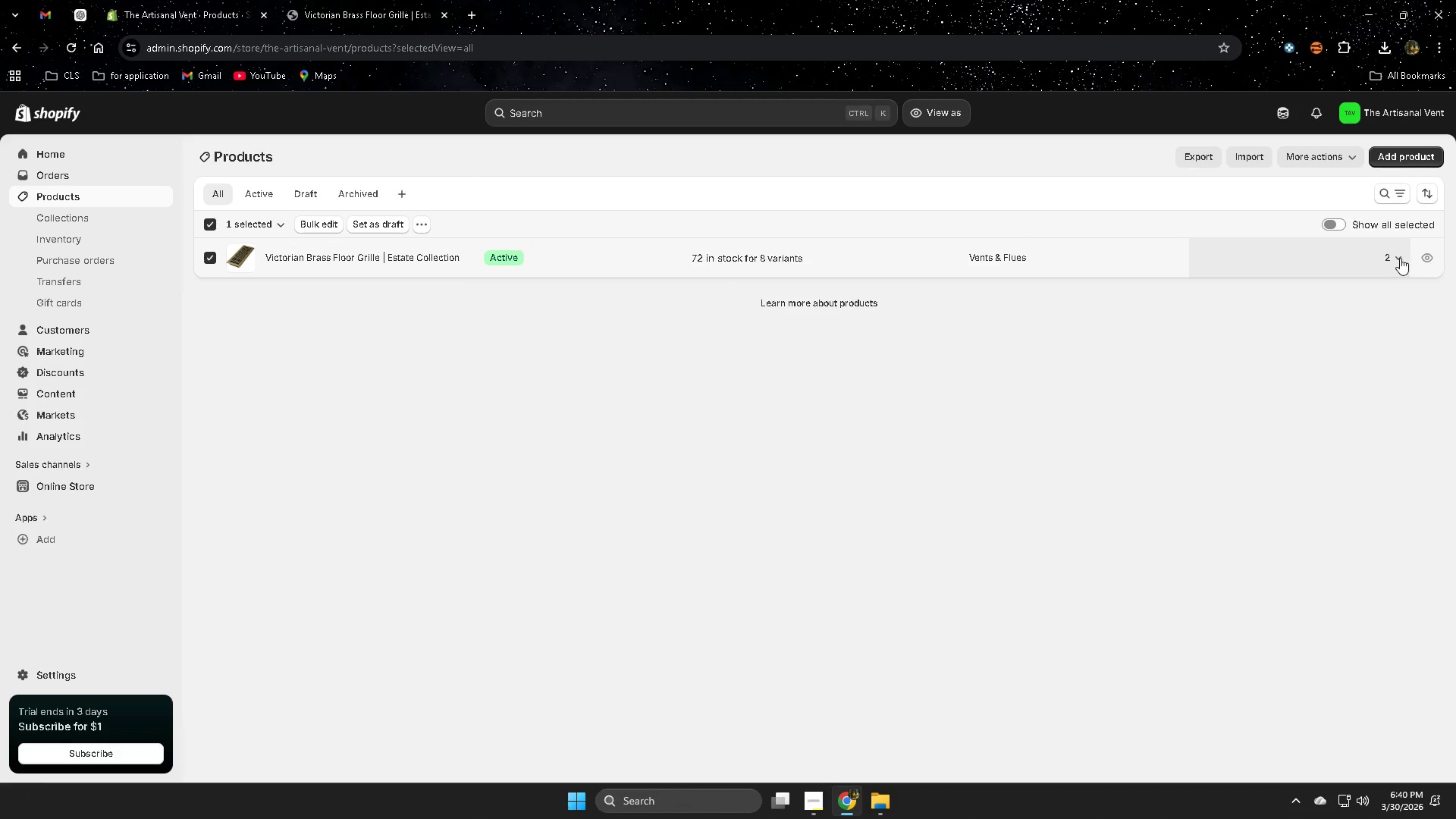 
left_click([1401, 198])
 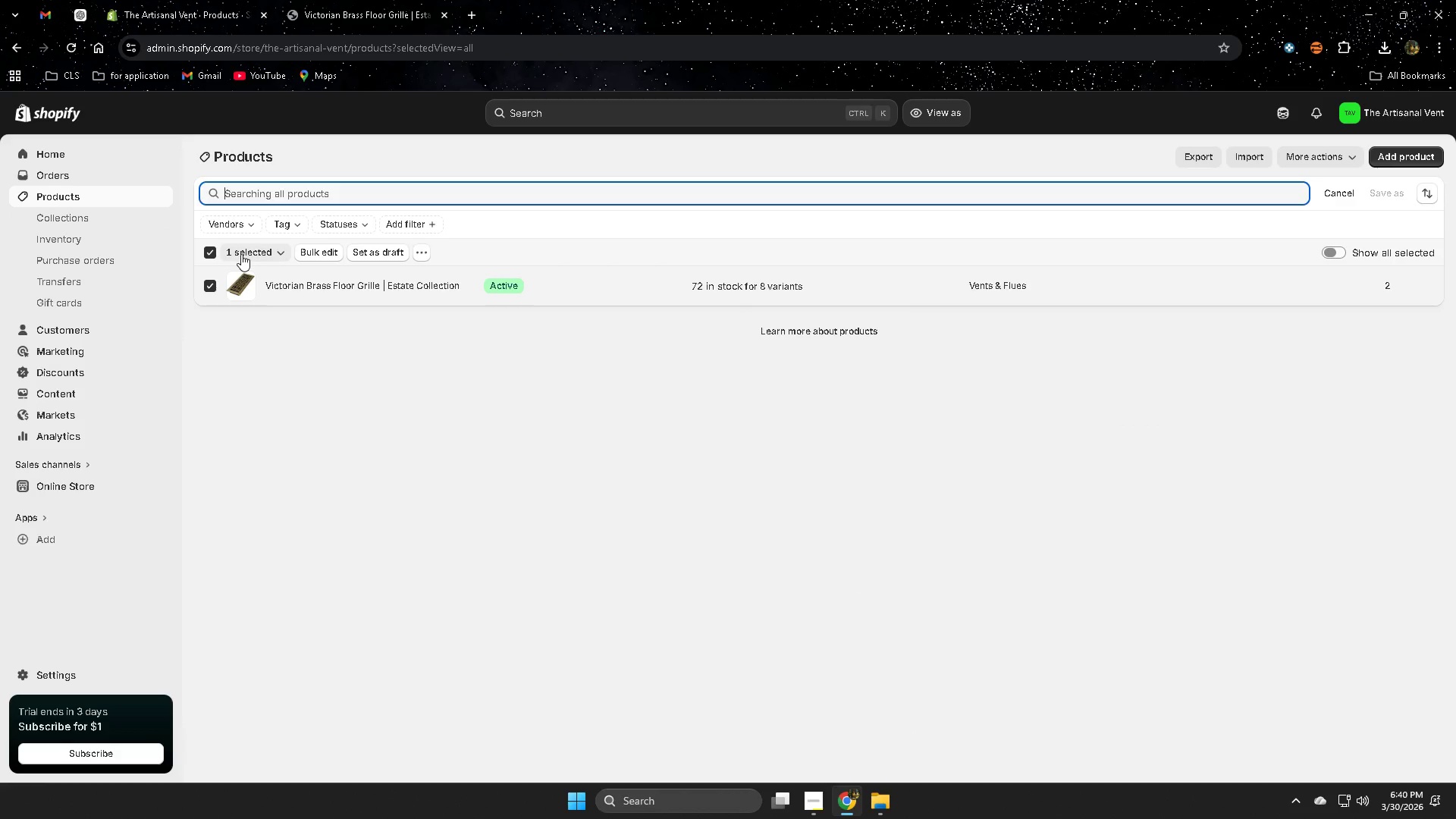 
left_click([264, 282])
 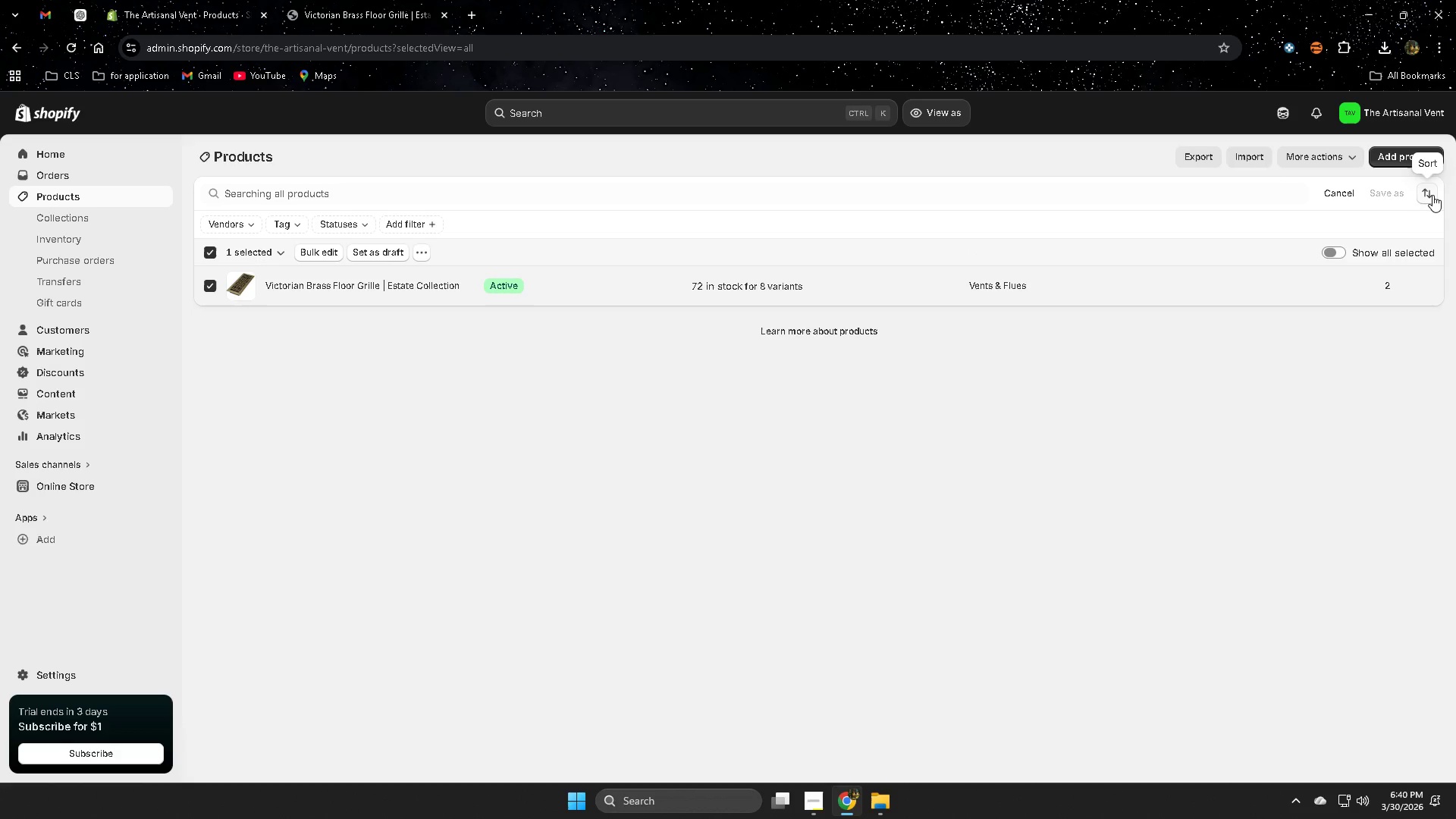 
wait(7.06)
 